 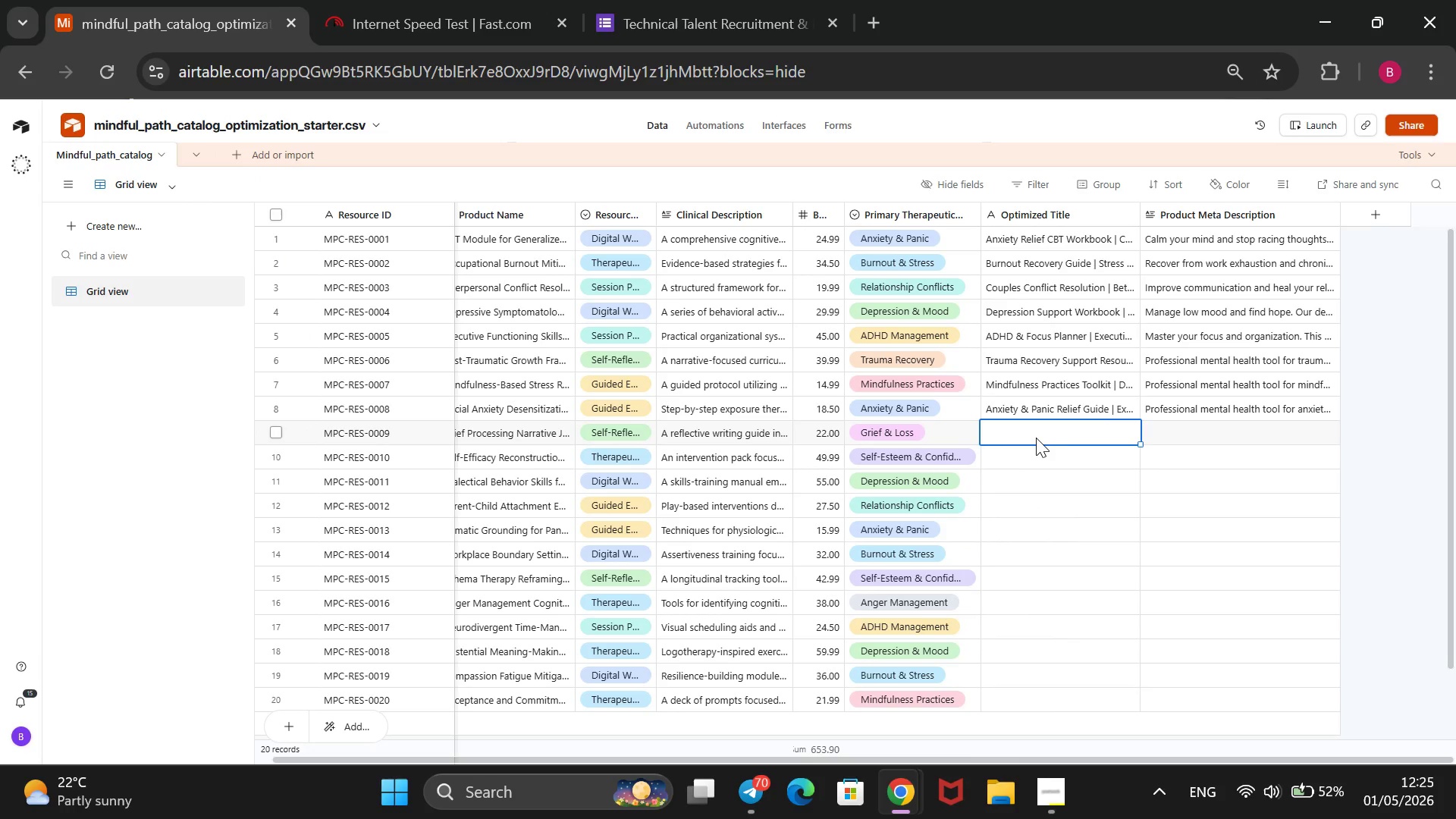 
type(Greif )
key(Backspace)
key(Backspace)
key(Backspace)
key(Backspace)
type(ief and Loss Healing Jout)
key(Backspace)
type(rnal | D)
key(Backspace)
type(Support S)
key(Backspace)
type(After Loss)
 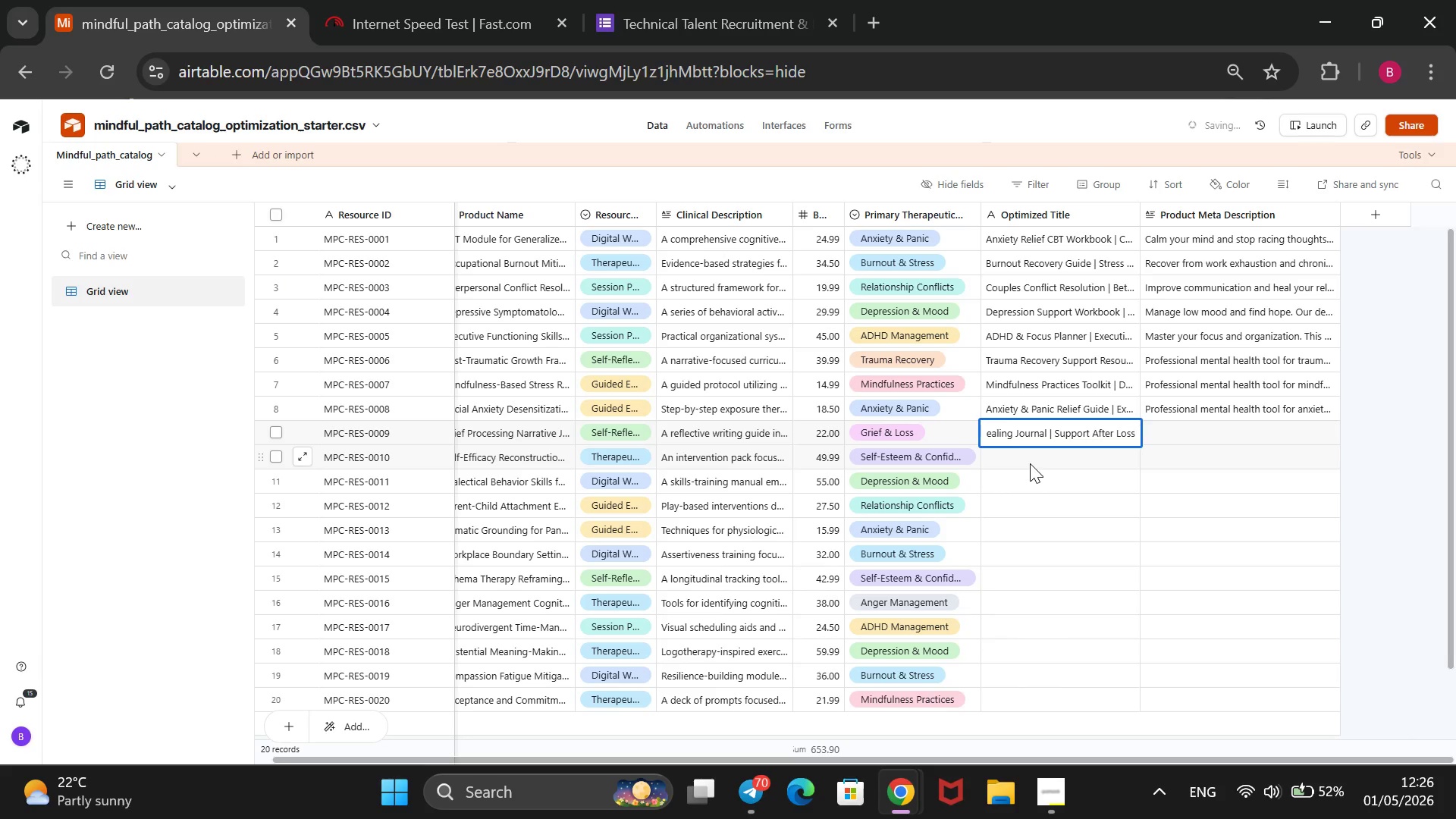 
key(Enter)
 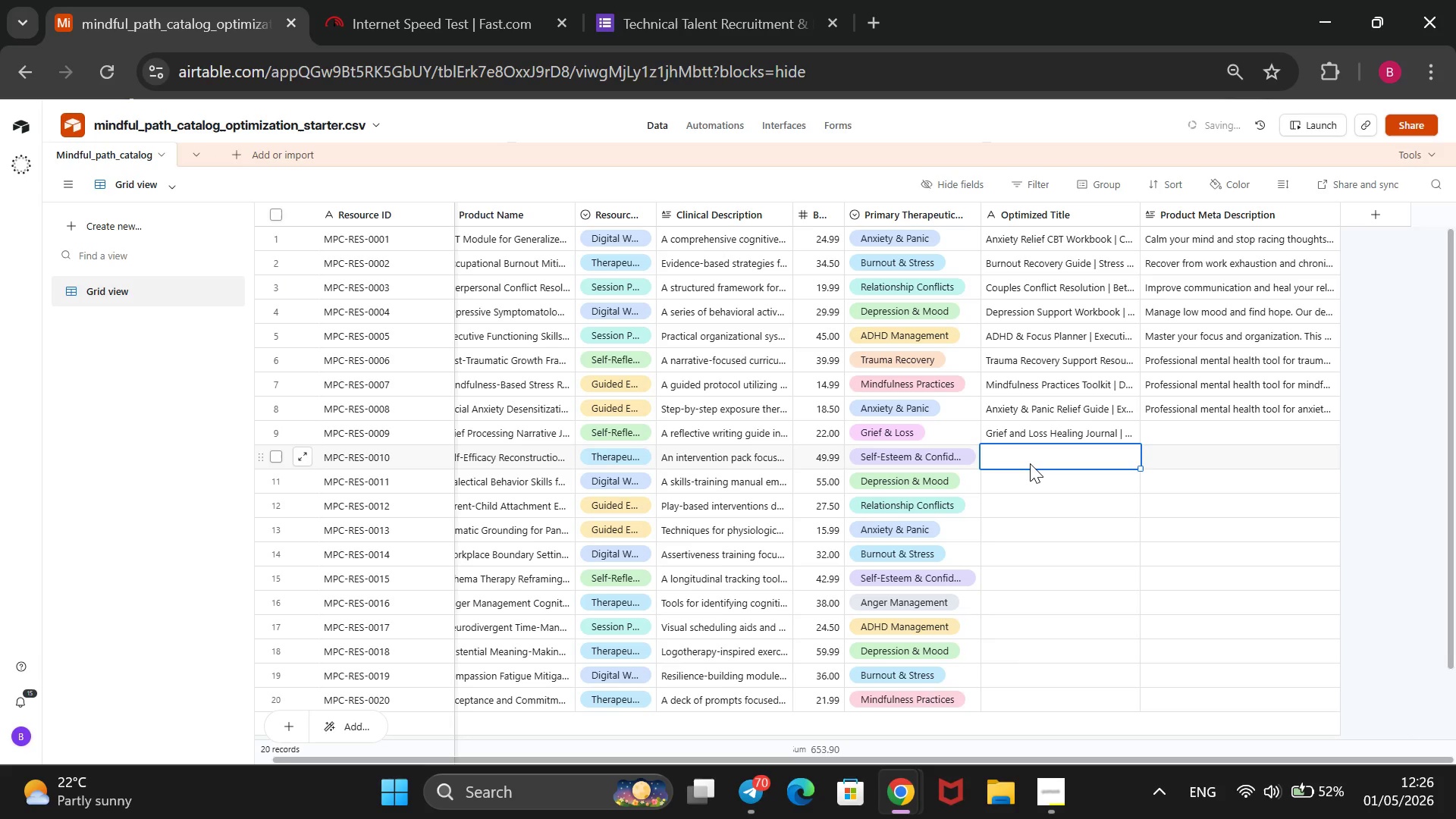 
type(Sek)
key(Backspace)
type(lf-Esteem & Confidende)
key(Backspace)
key(Backspace)
type(ce Toolkit || )
key(Backspace)
key(Backspace)
type( Build Your Worth)
 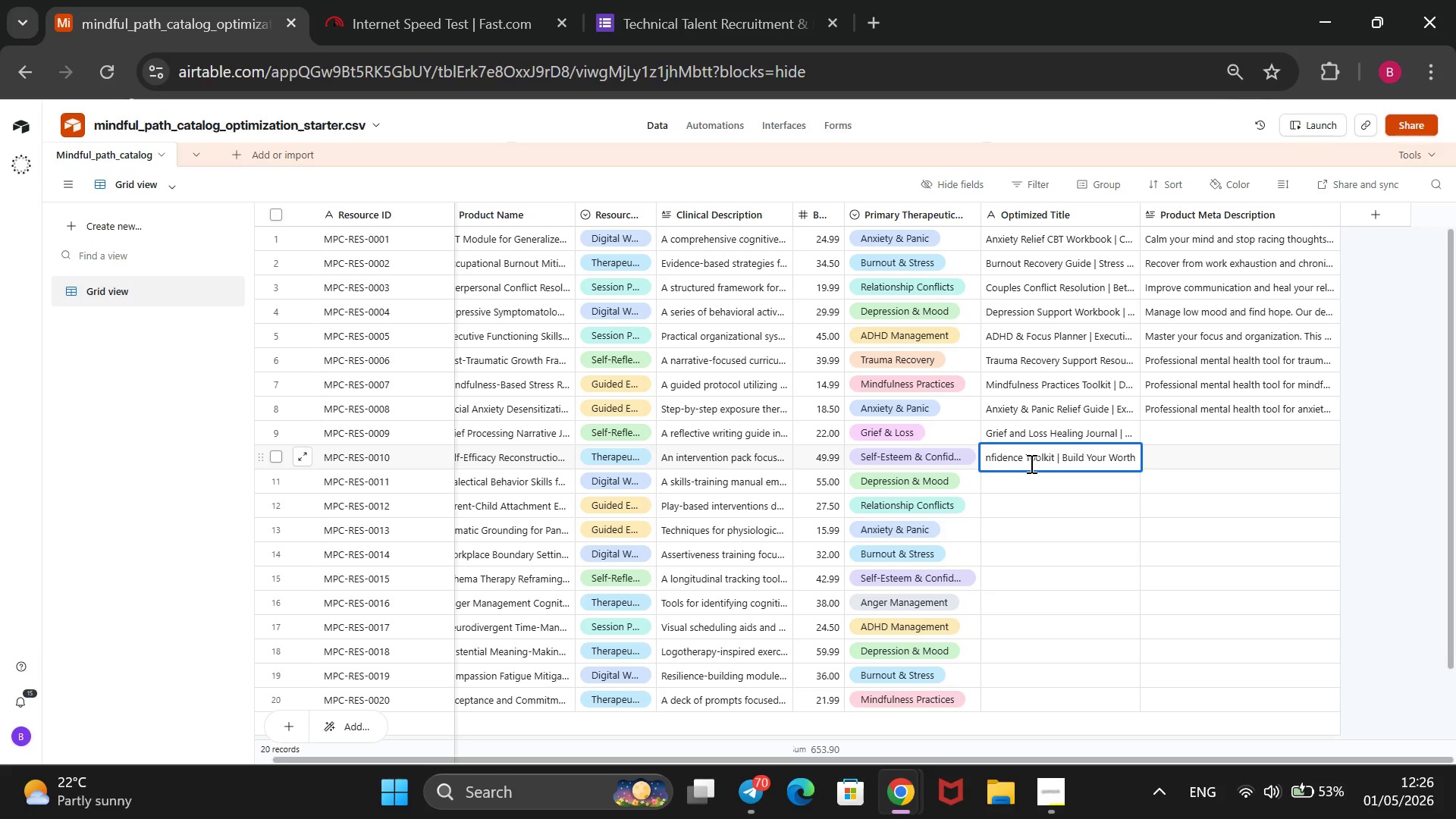 
key(Enter)
 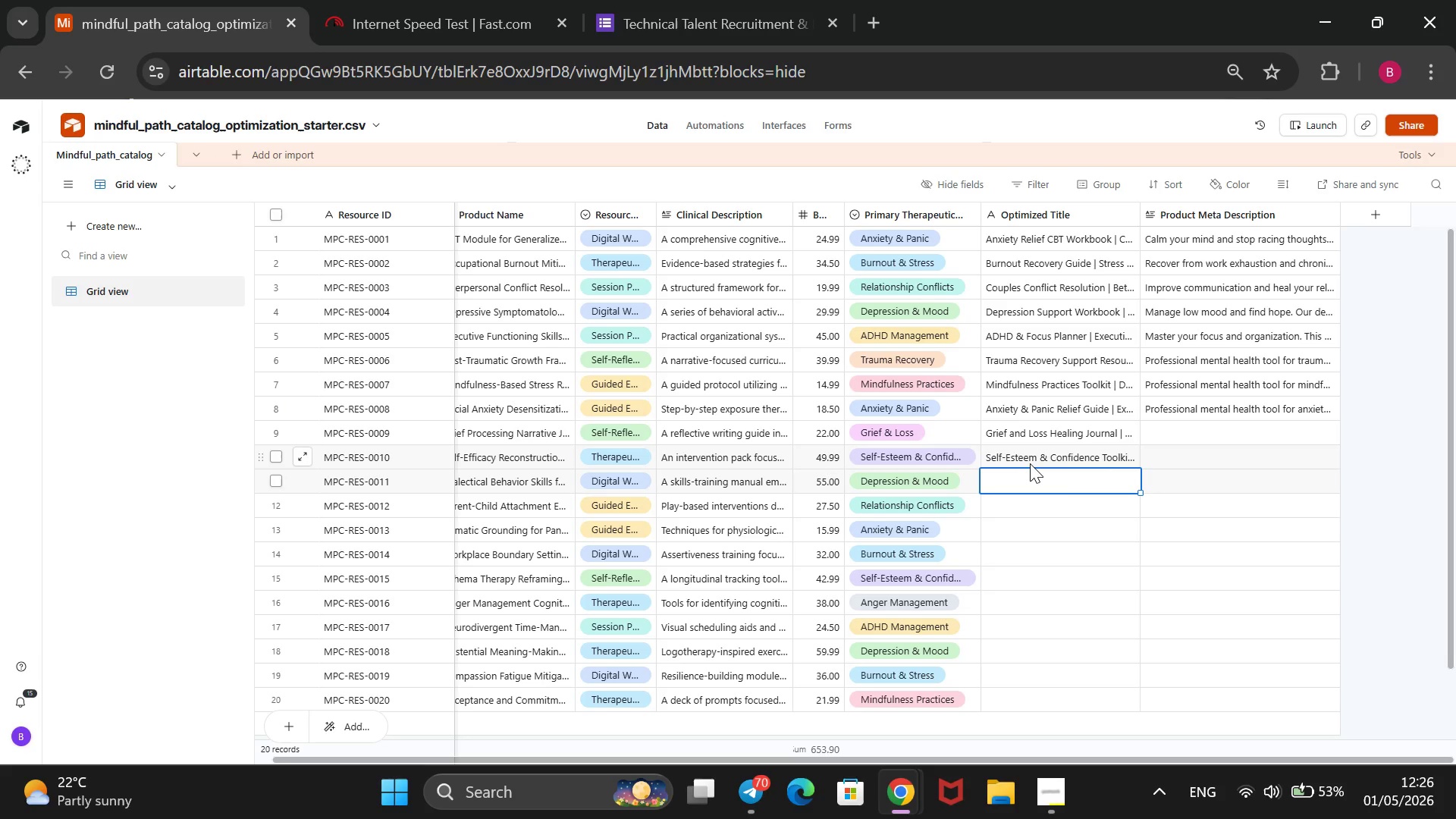 
wait(8.05)
 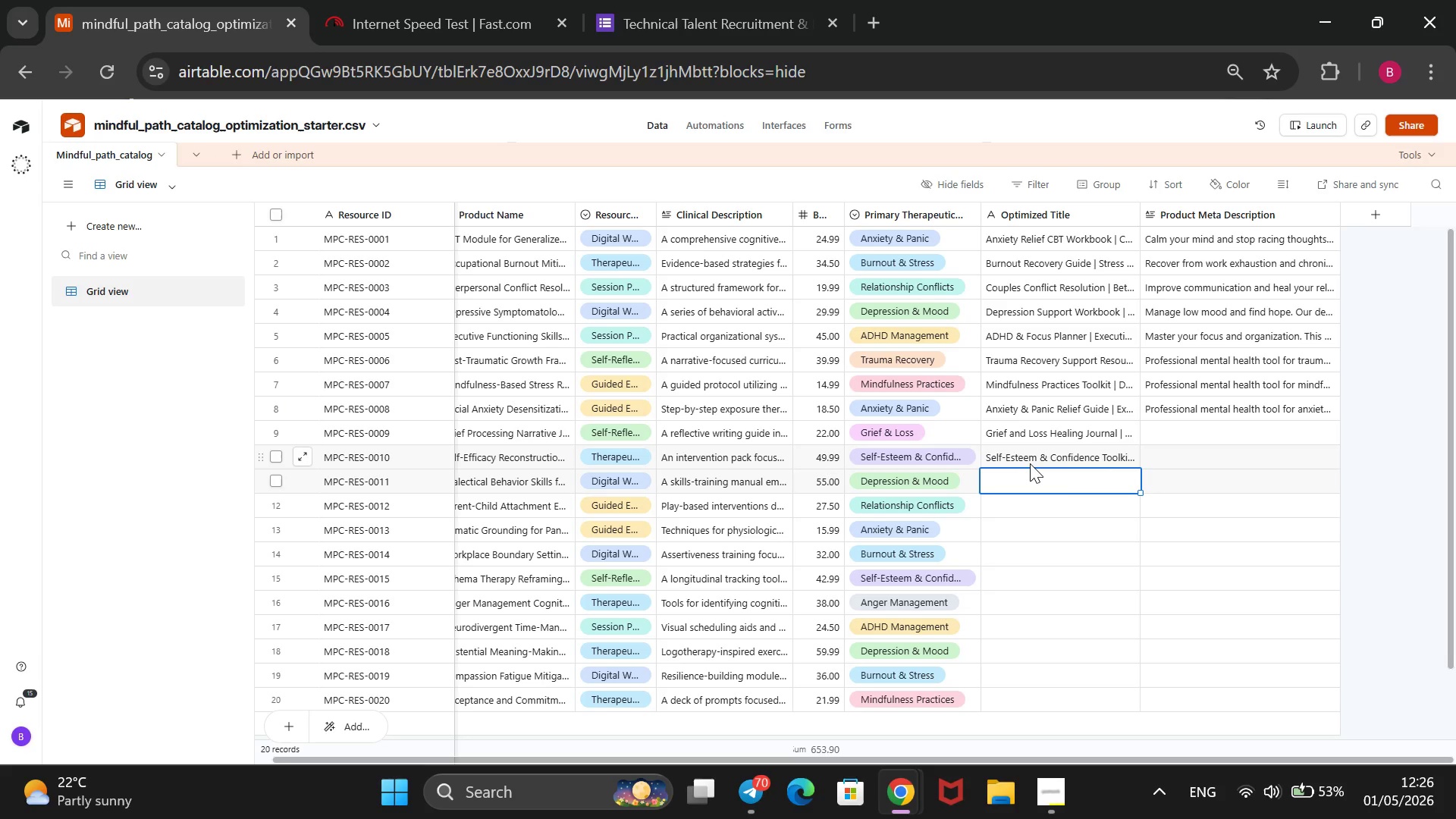 
type(Depe)
key(Backspace)
type(ression & Mood Regulation Tools | DBT Skills)
 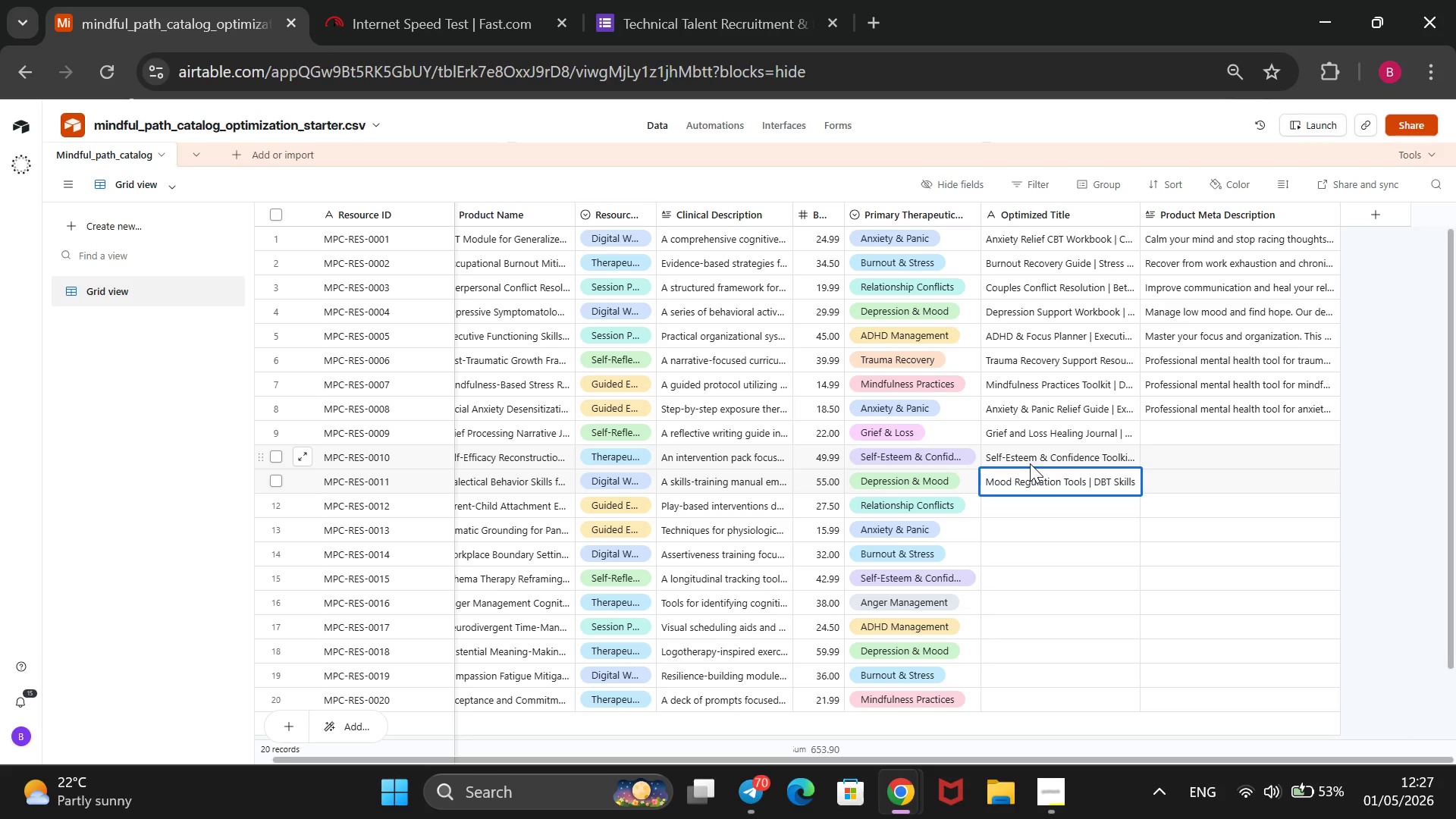 
key(Enter)
 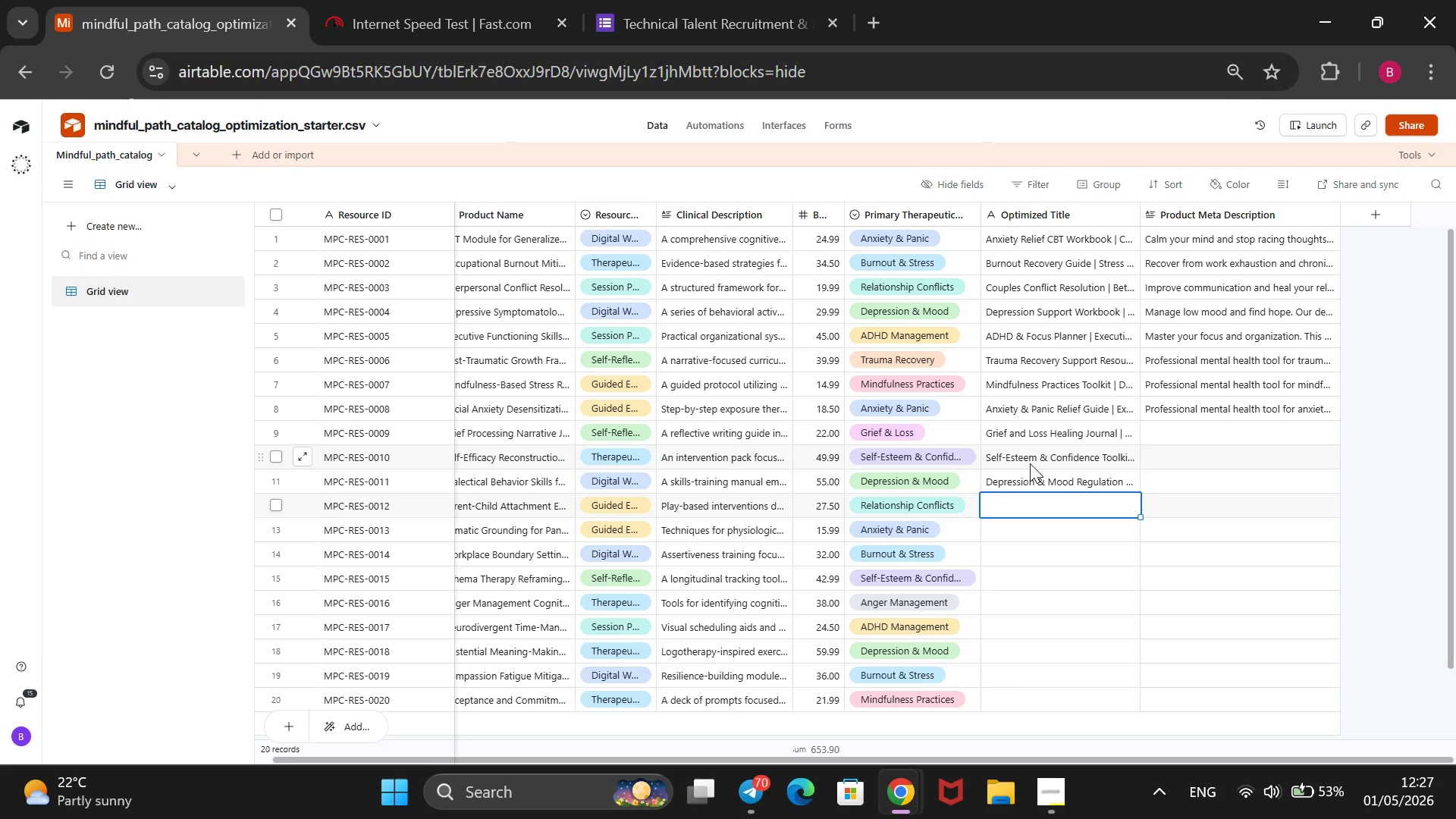 
type(Relationship Connection Planner | Attachmet)
key(Backspace)
type(nt & In)
key(Backspace)
key(Backspace)
type(Intimacy)
 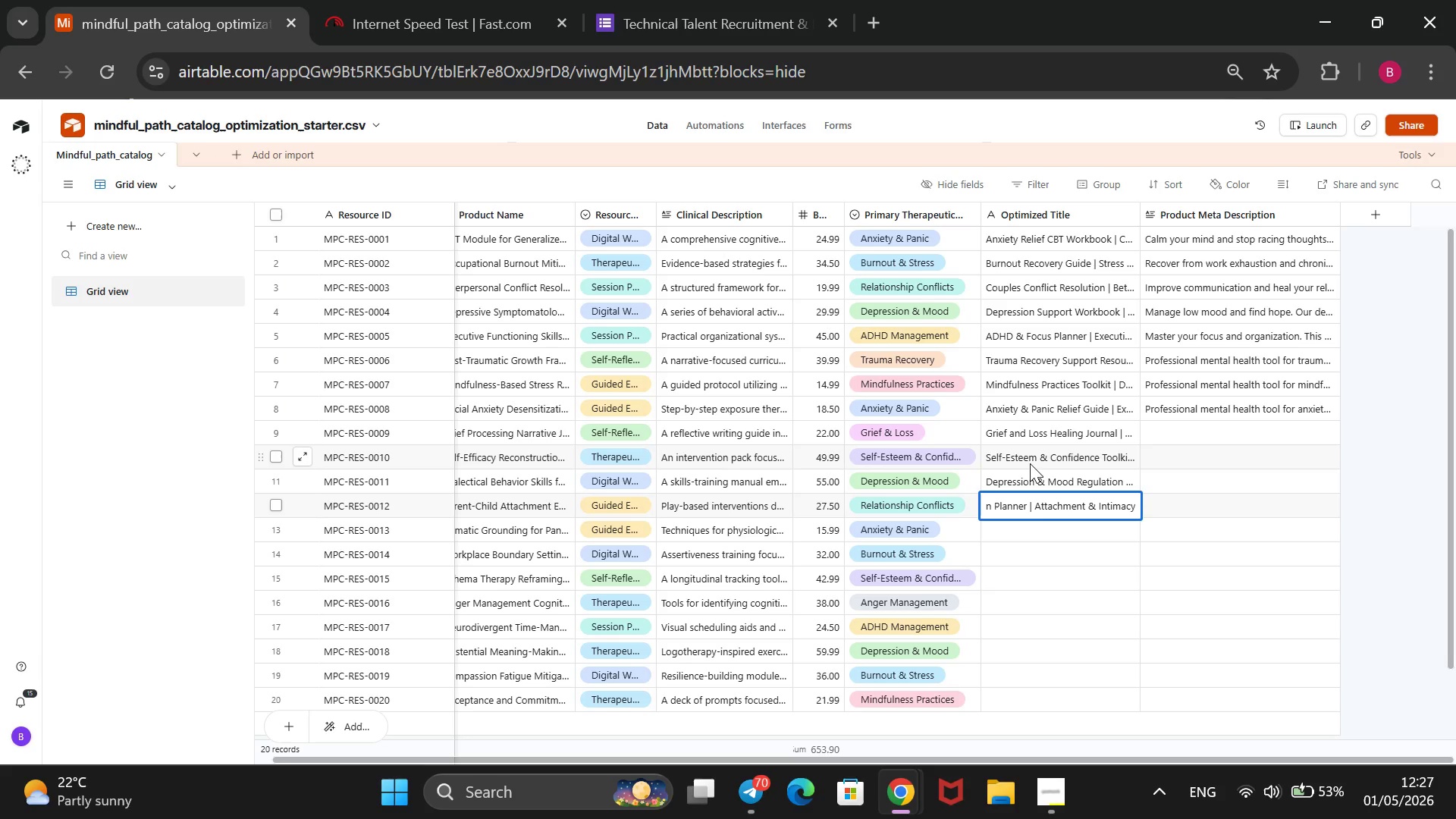 
left_click([1207, 507])
 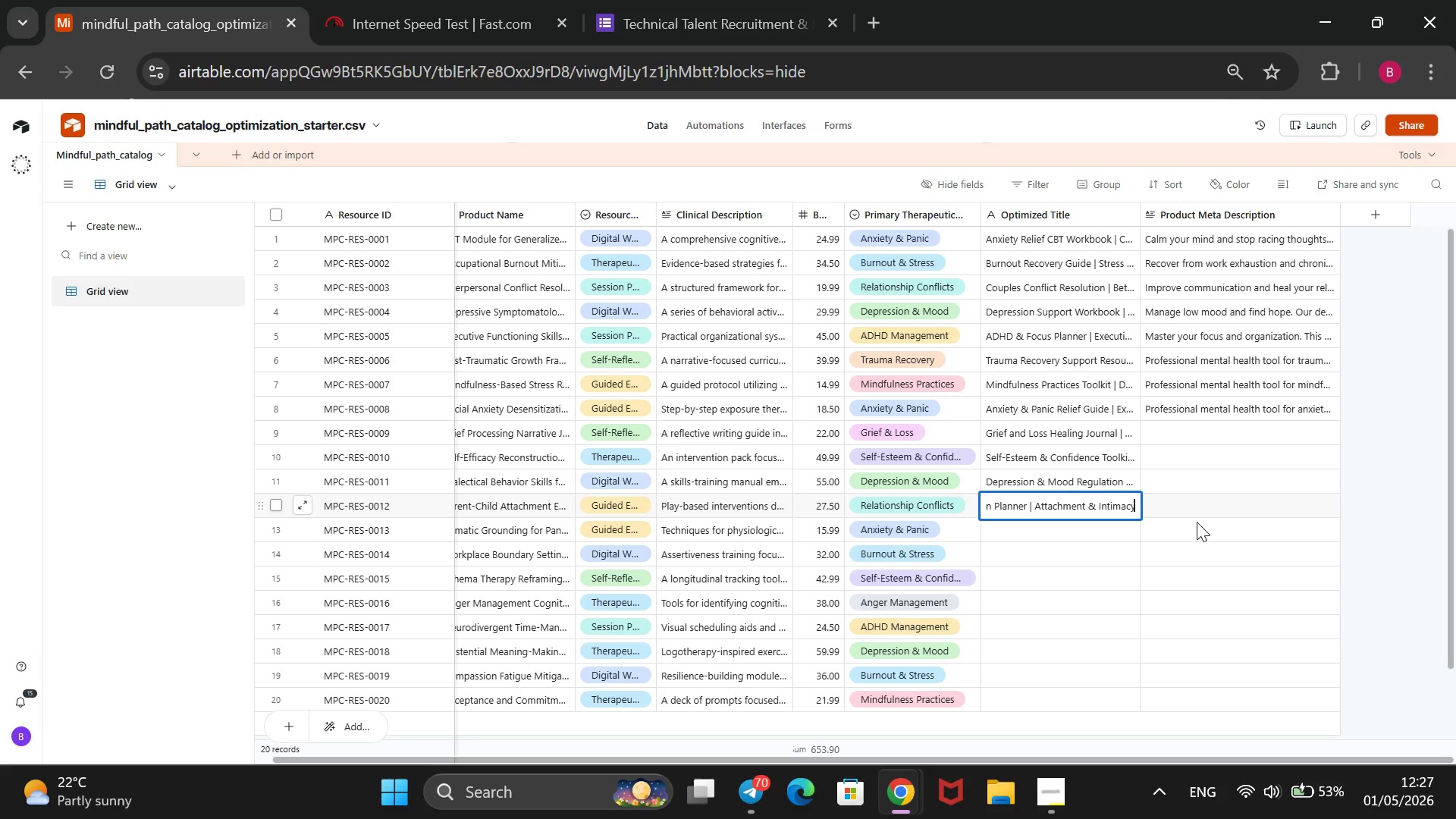 
type(Professioan)
key(Backspace)
key(Backspace)
type(nal mental health tool for relationship conflicts. Focuses on attachment )
key(Backspace)
type(s)
 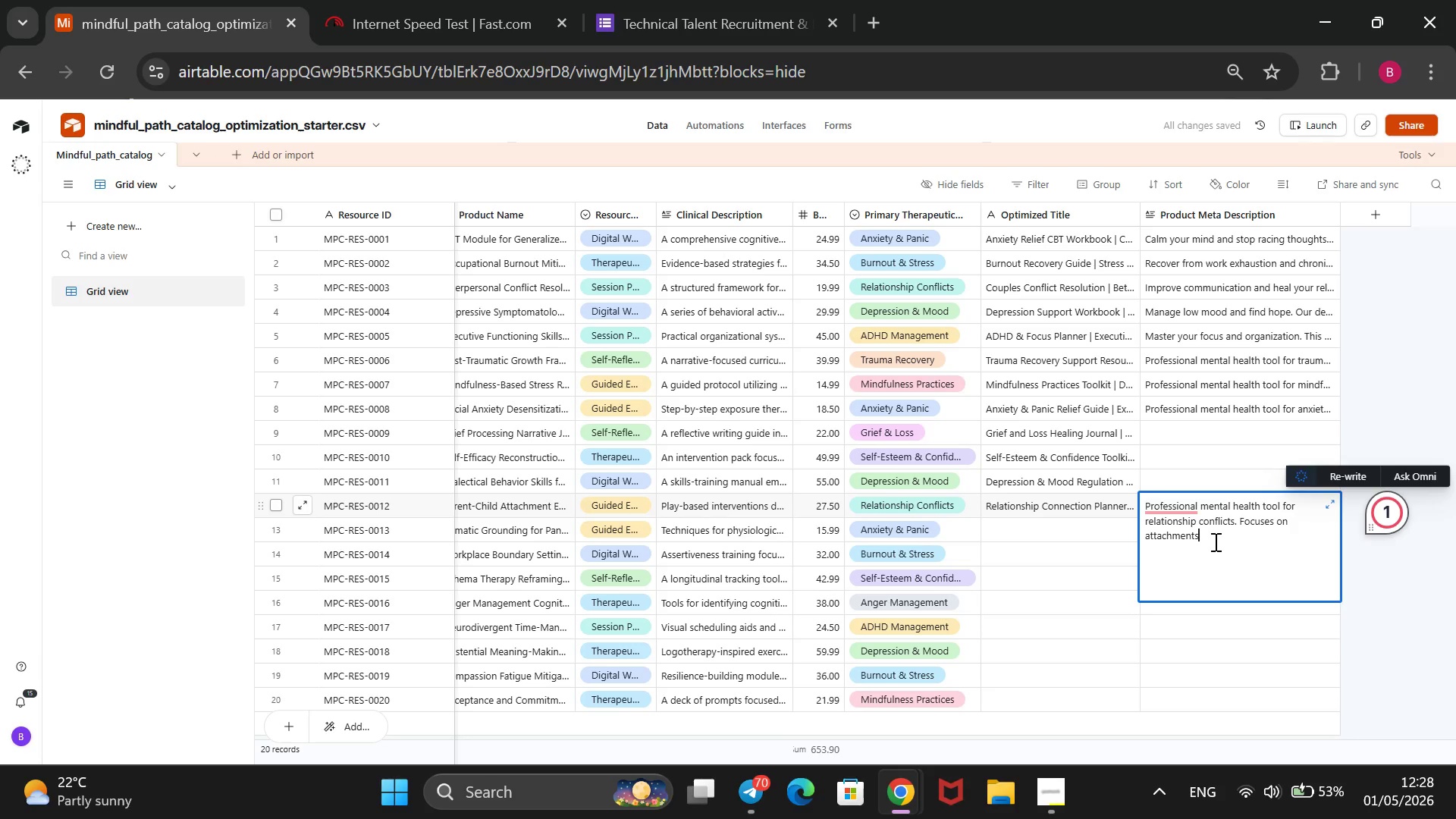 
wait(16.55)
 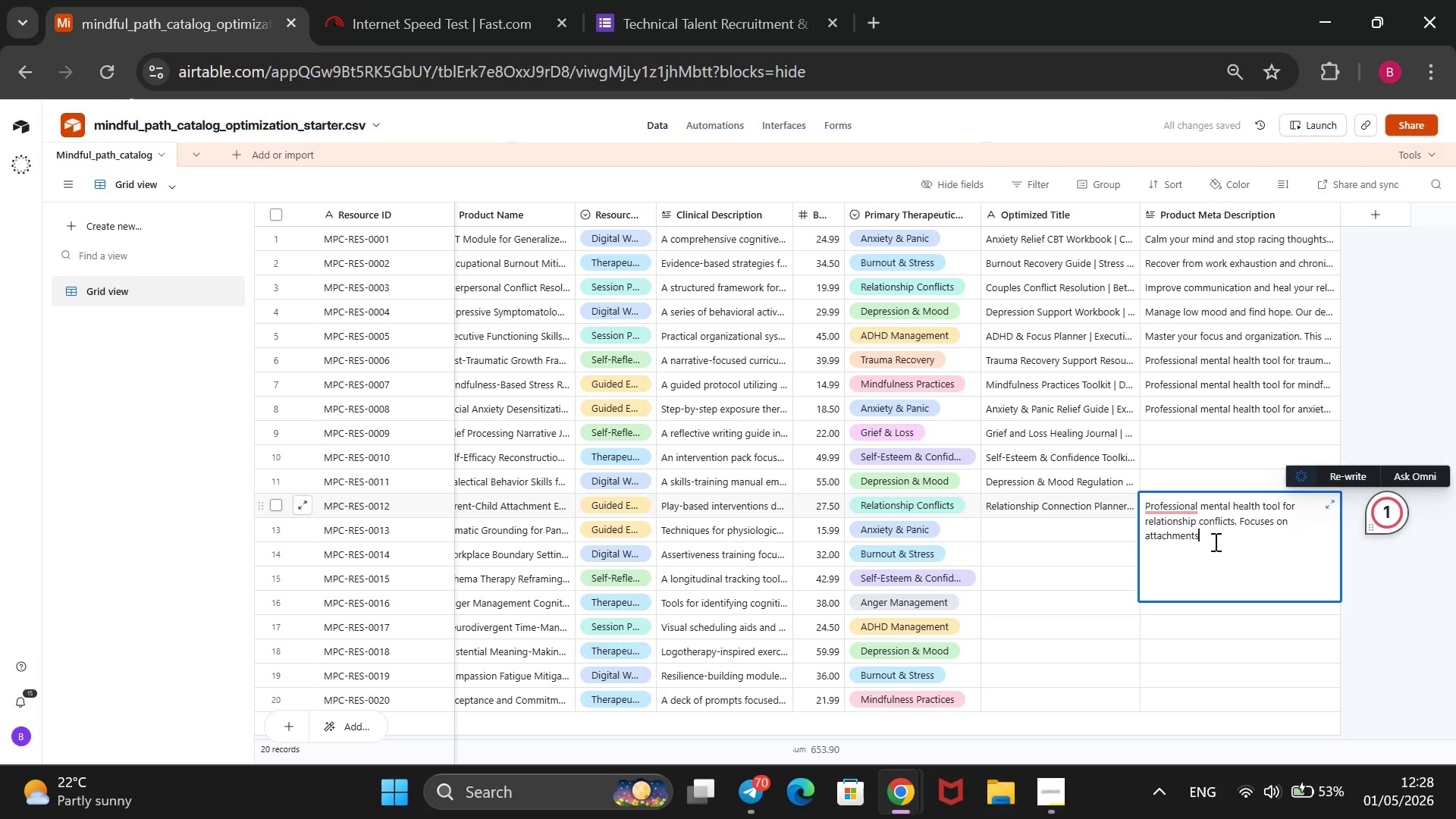 
left_click([1186, 517])
 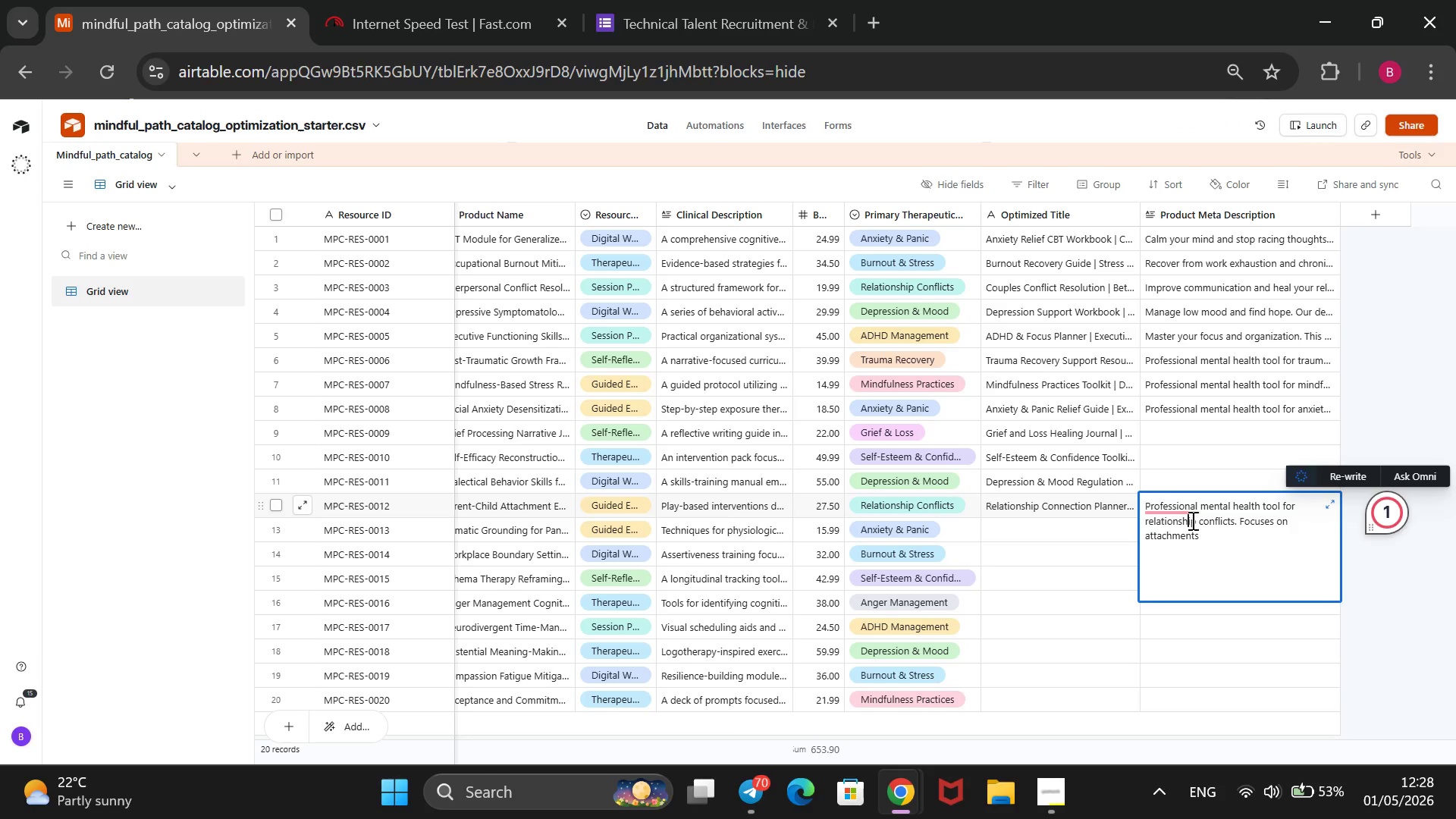 
left_click([1214, 542])
 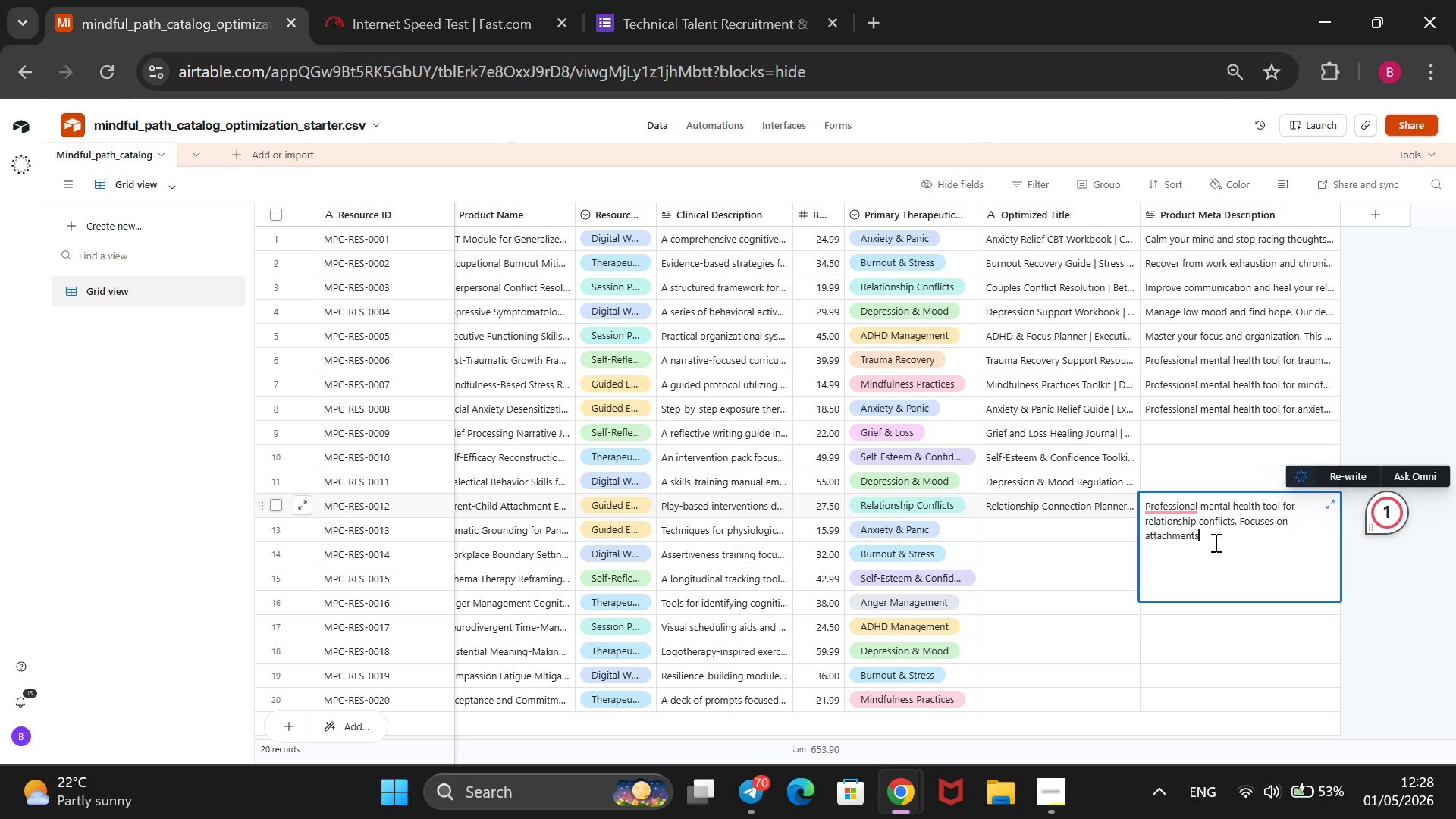 
wait(5.94)
 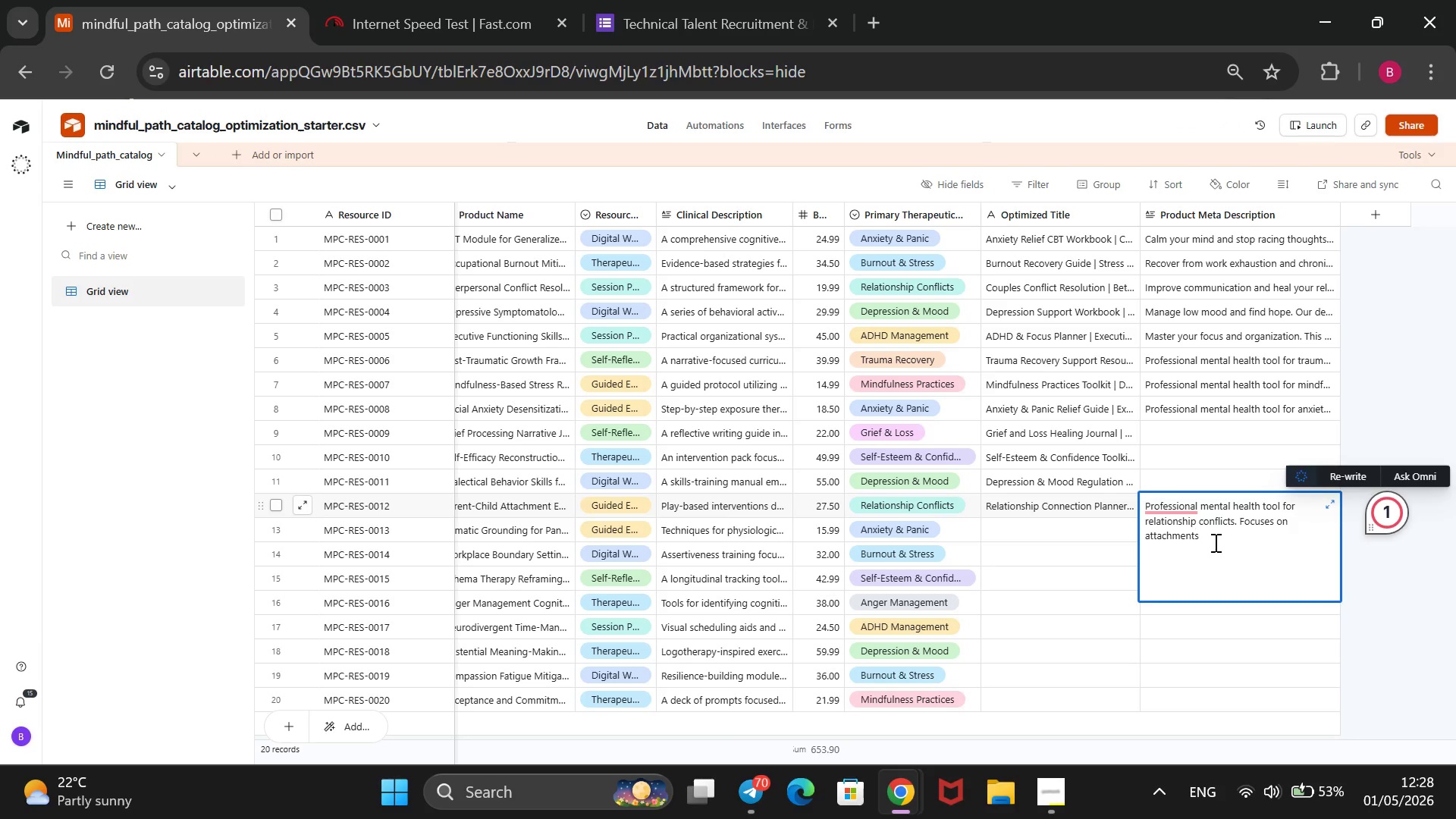 
key(Backspace)
type( enahncement and ema)
key(Backspace)
key(Backspace)
key(Backspace)
key(Backspace)
key(Backspace)
 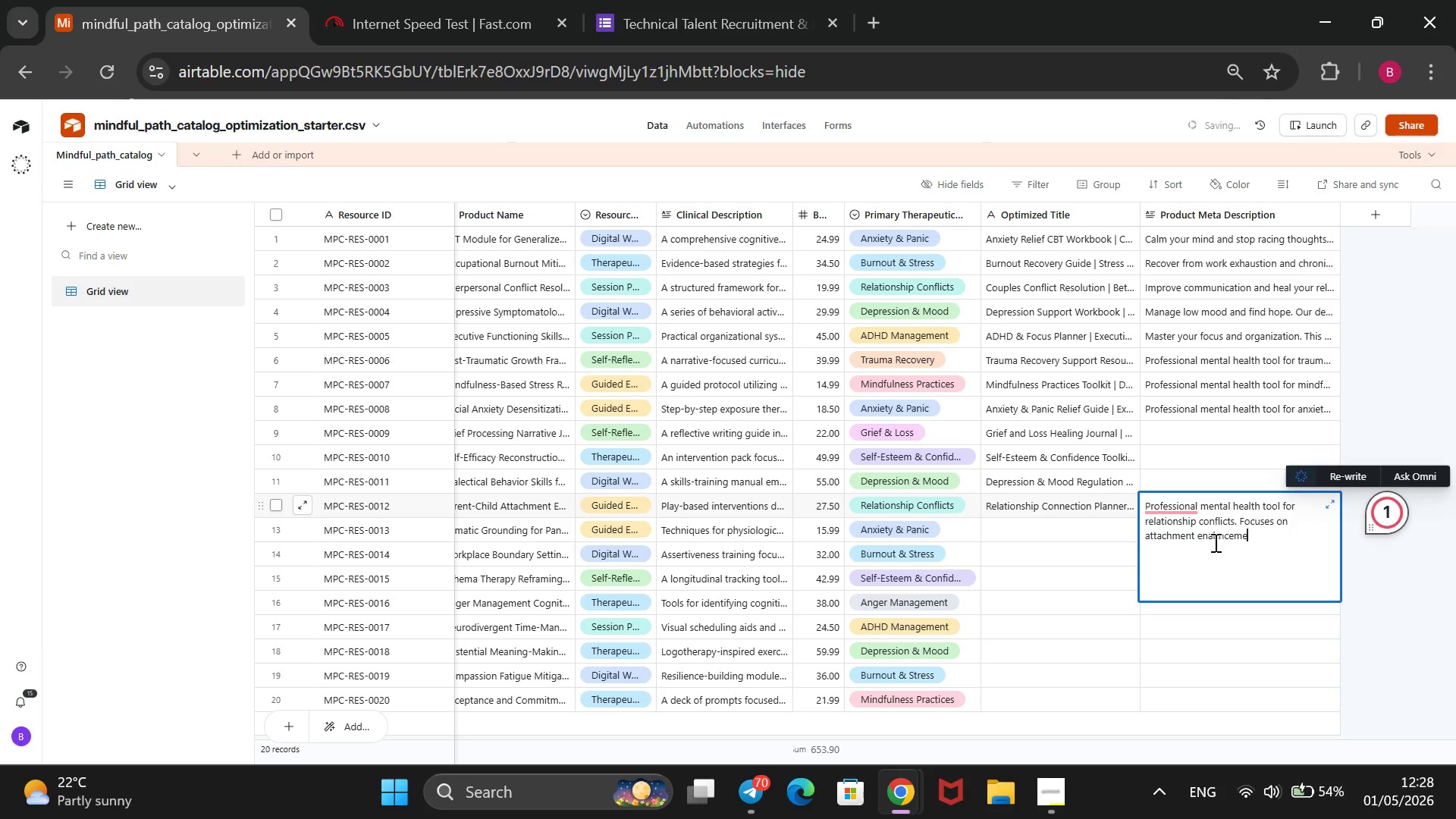 
key(ArrowLeft)
 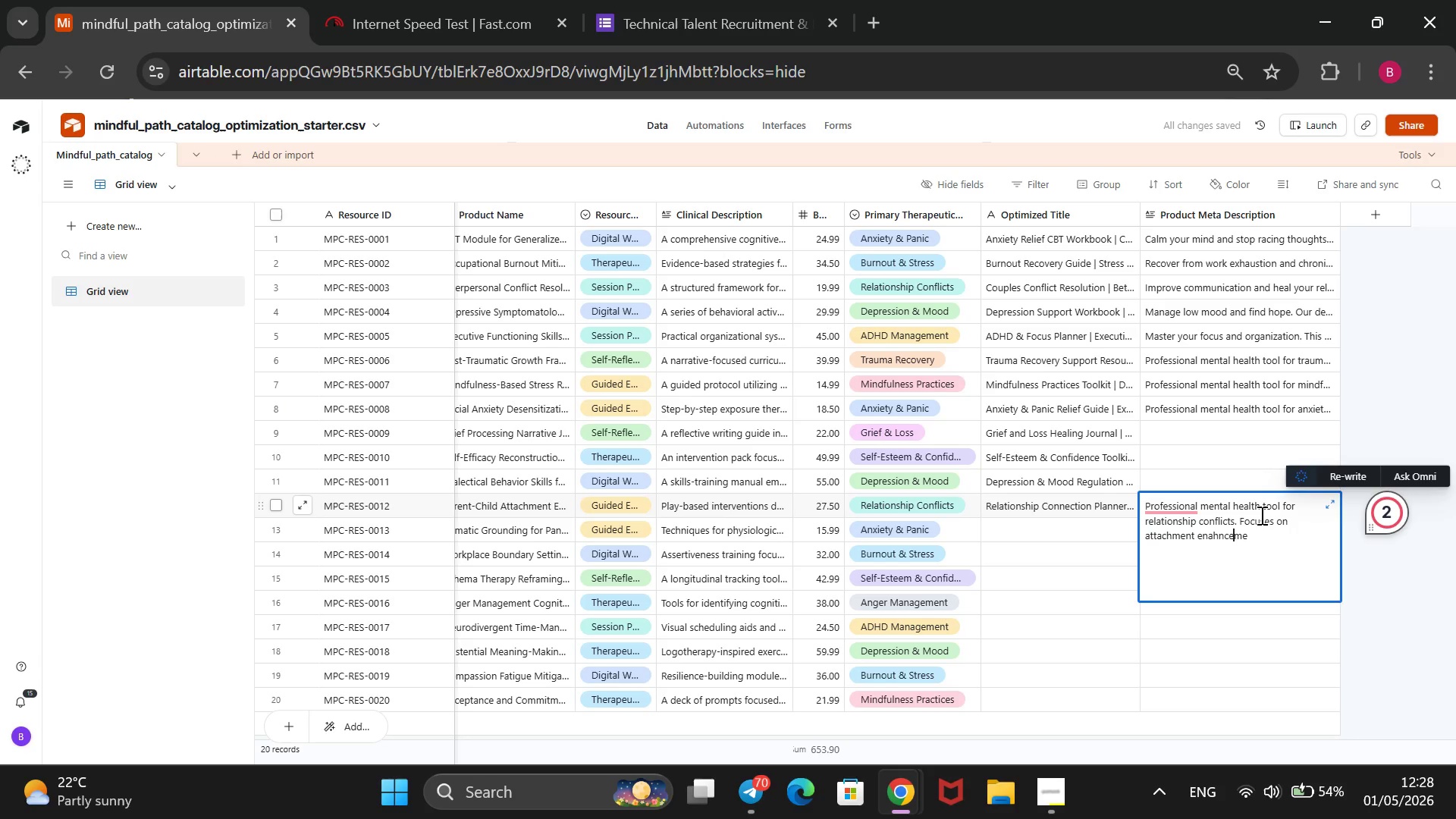 
key(ArrowLeft)
 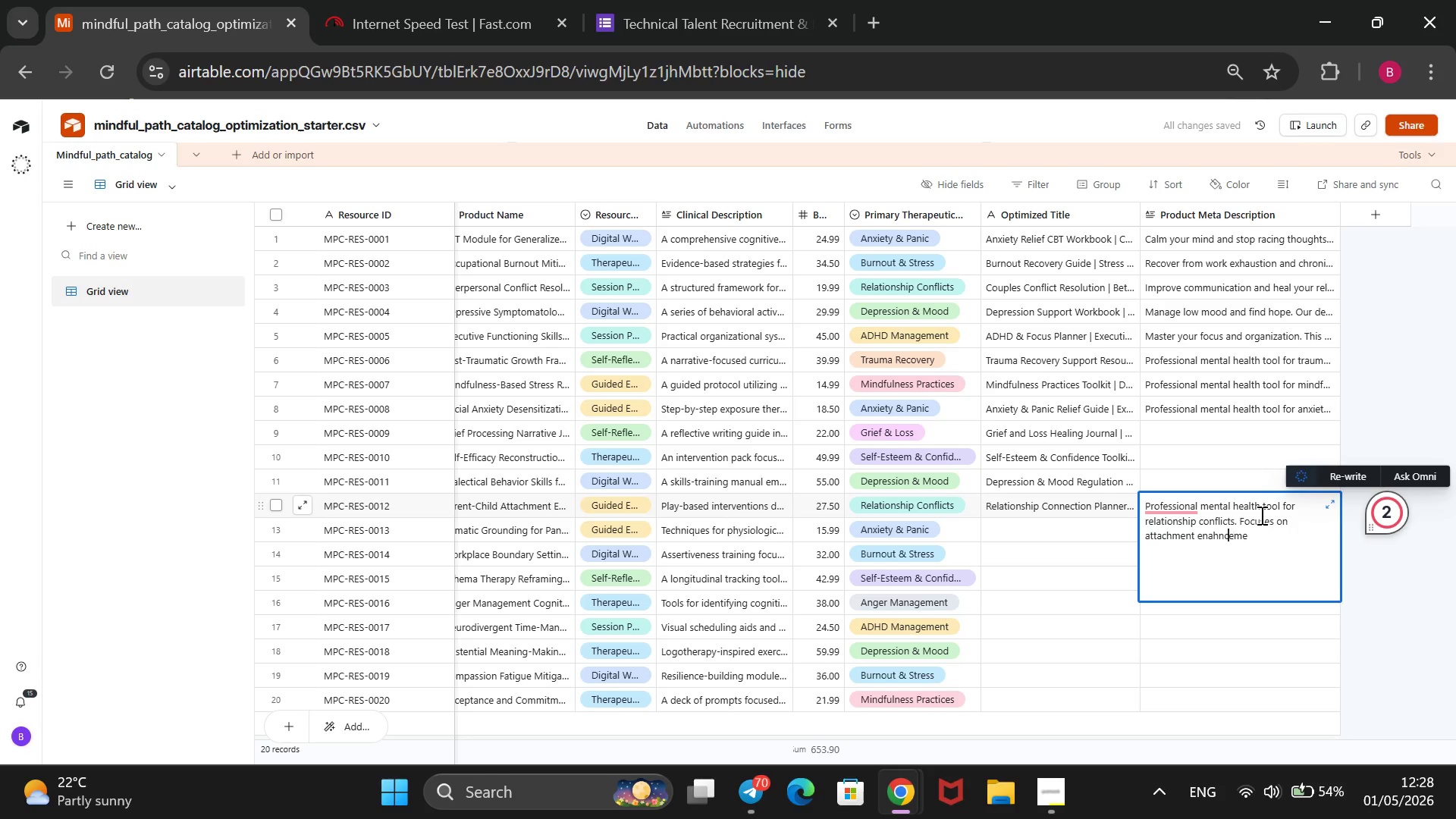 
key(ArrowLeft)
 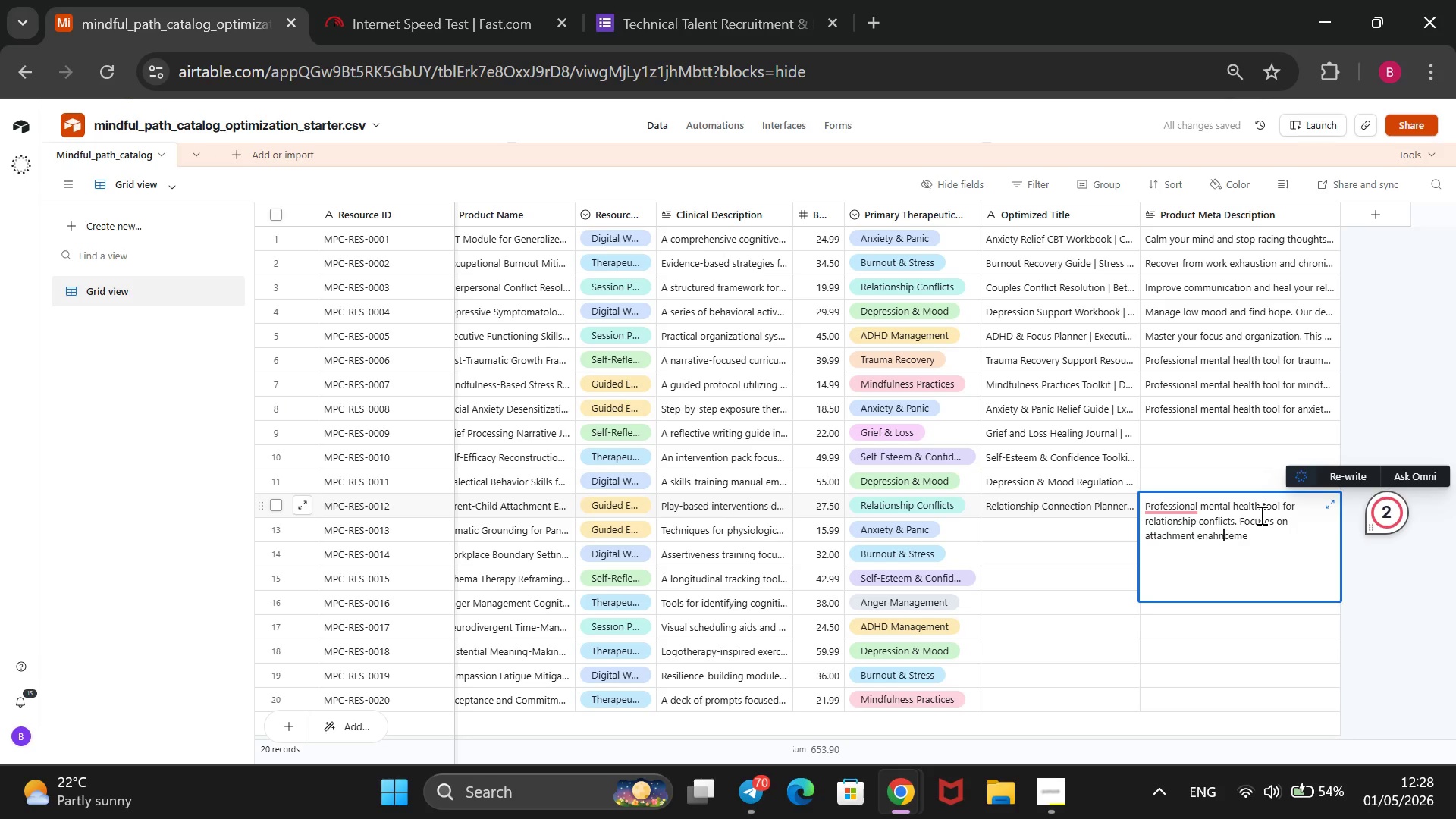 
key(ArrowLeft)
 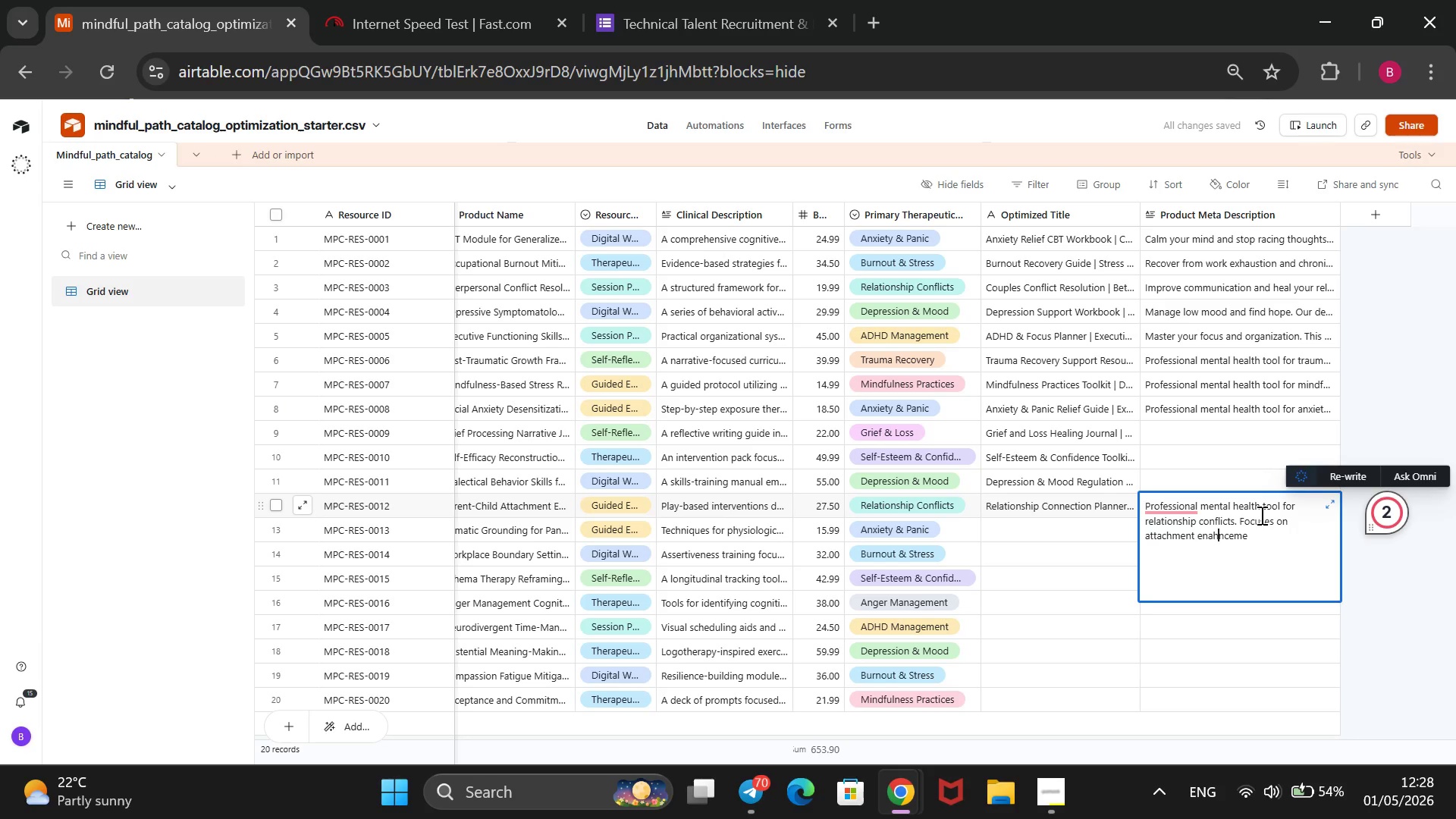 
key(ArrowLeft)
 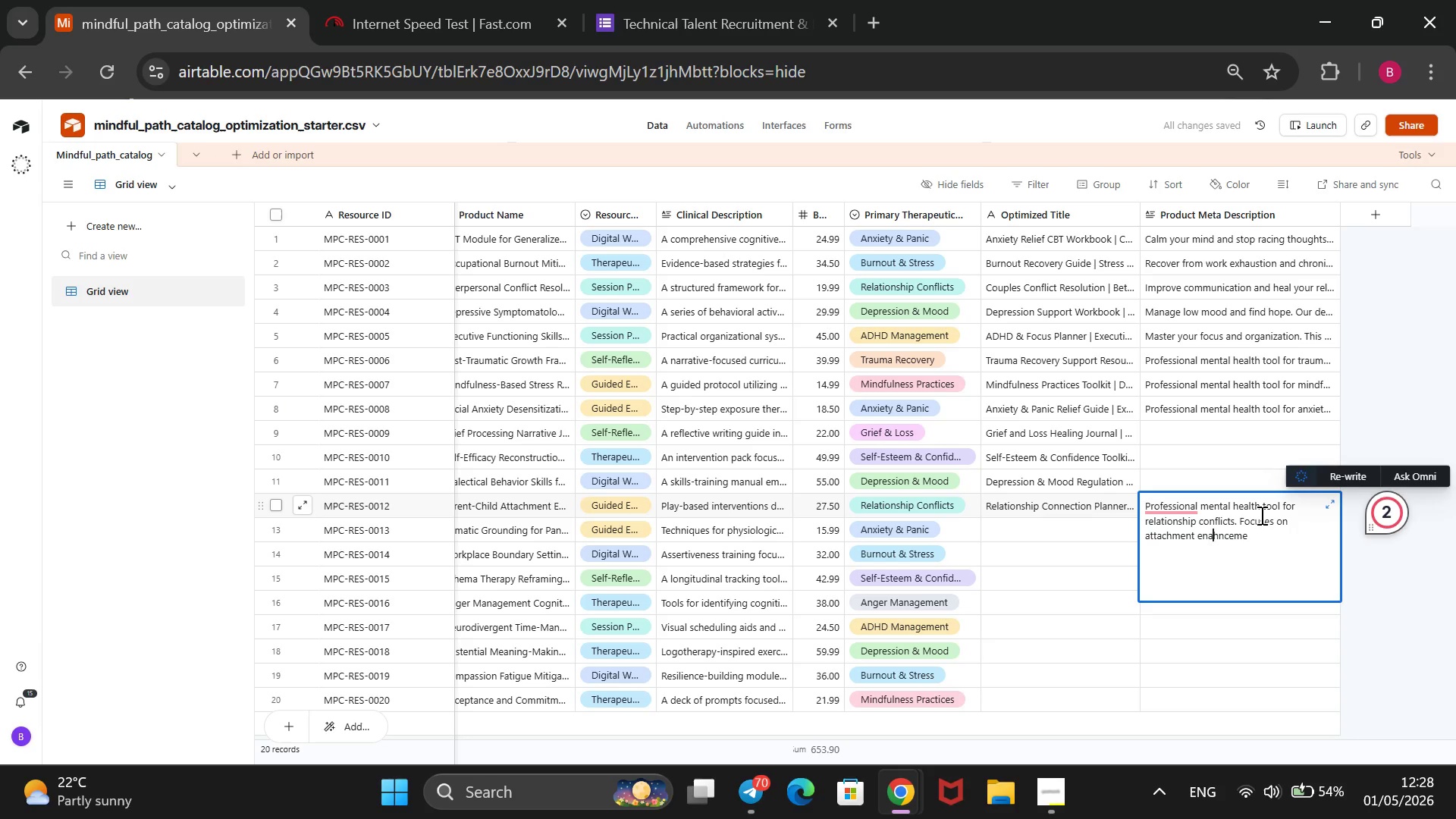 
key(ArrowLeft)
 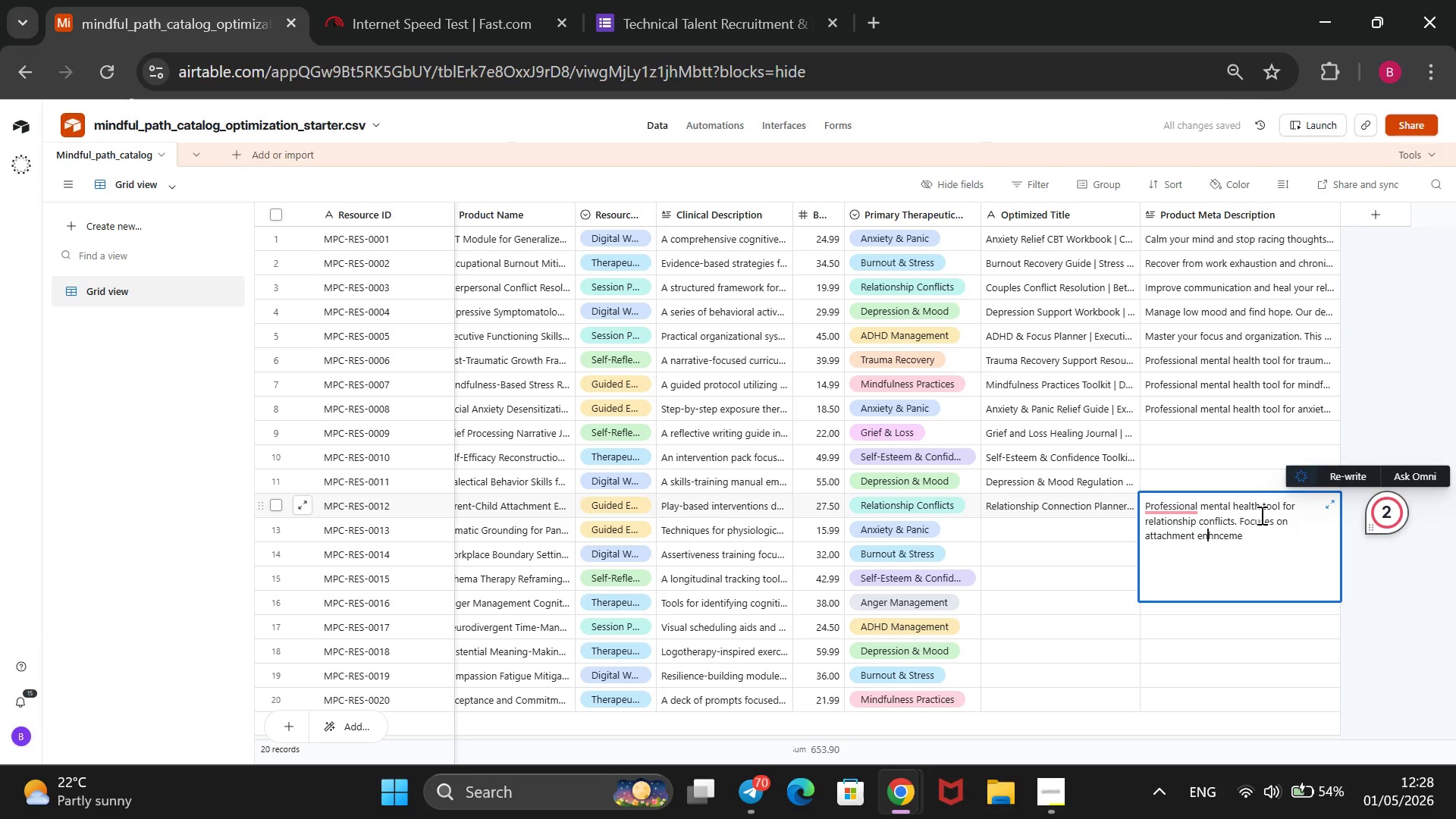 
key(Backspace)
 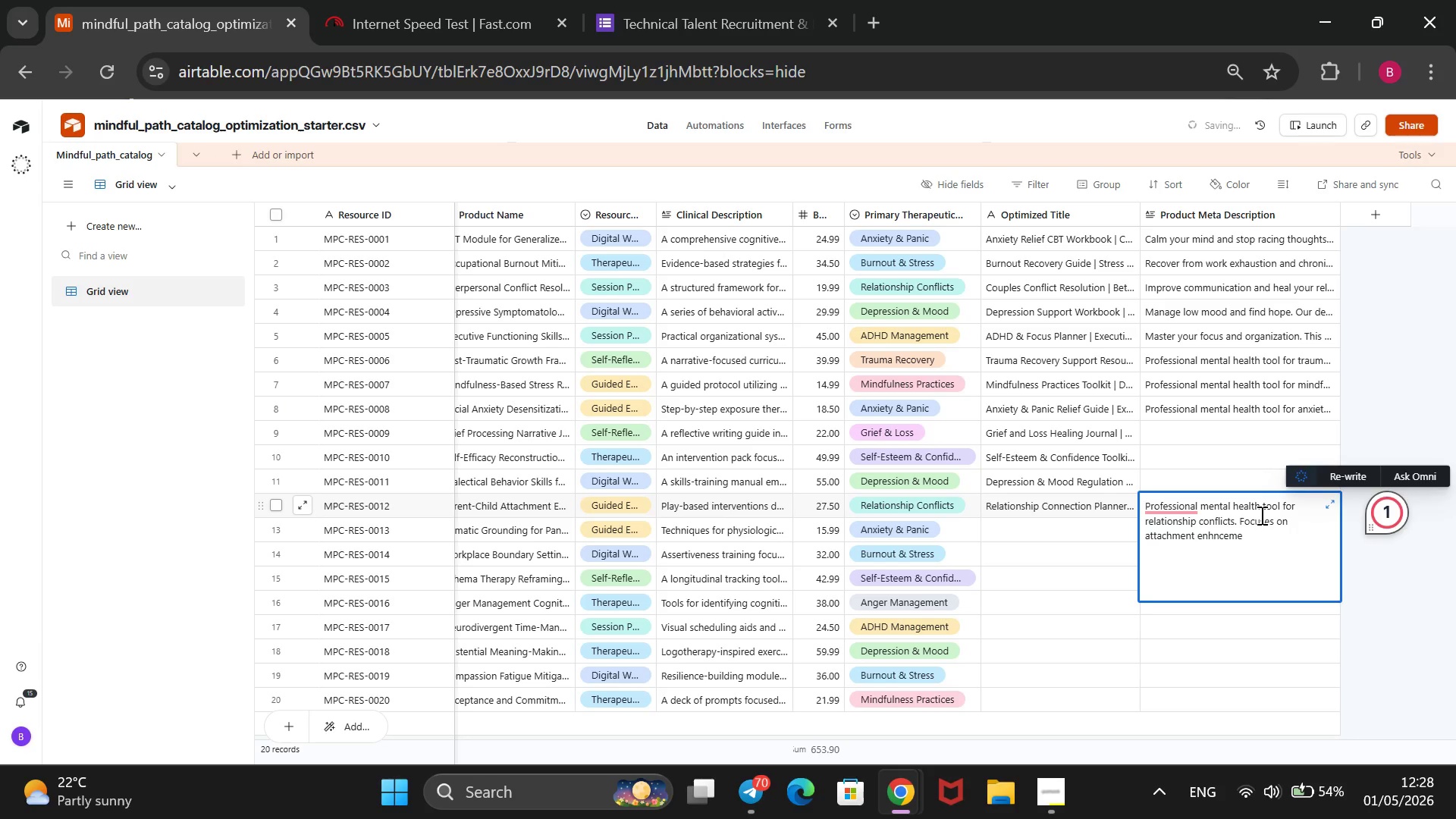 
key(ArrowRight)
 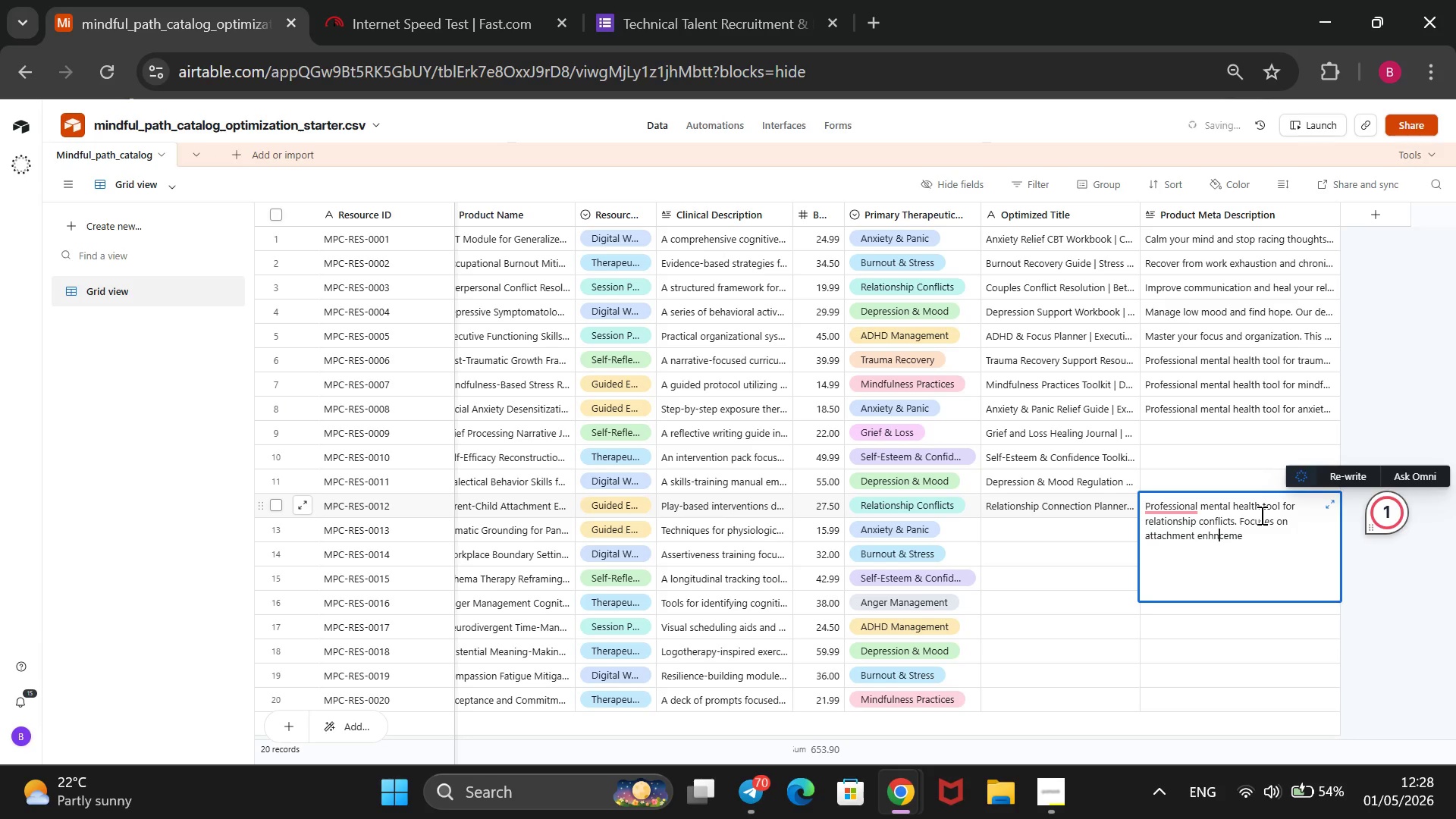 
key(ArrowRight)
 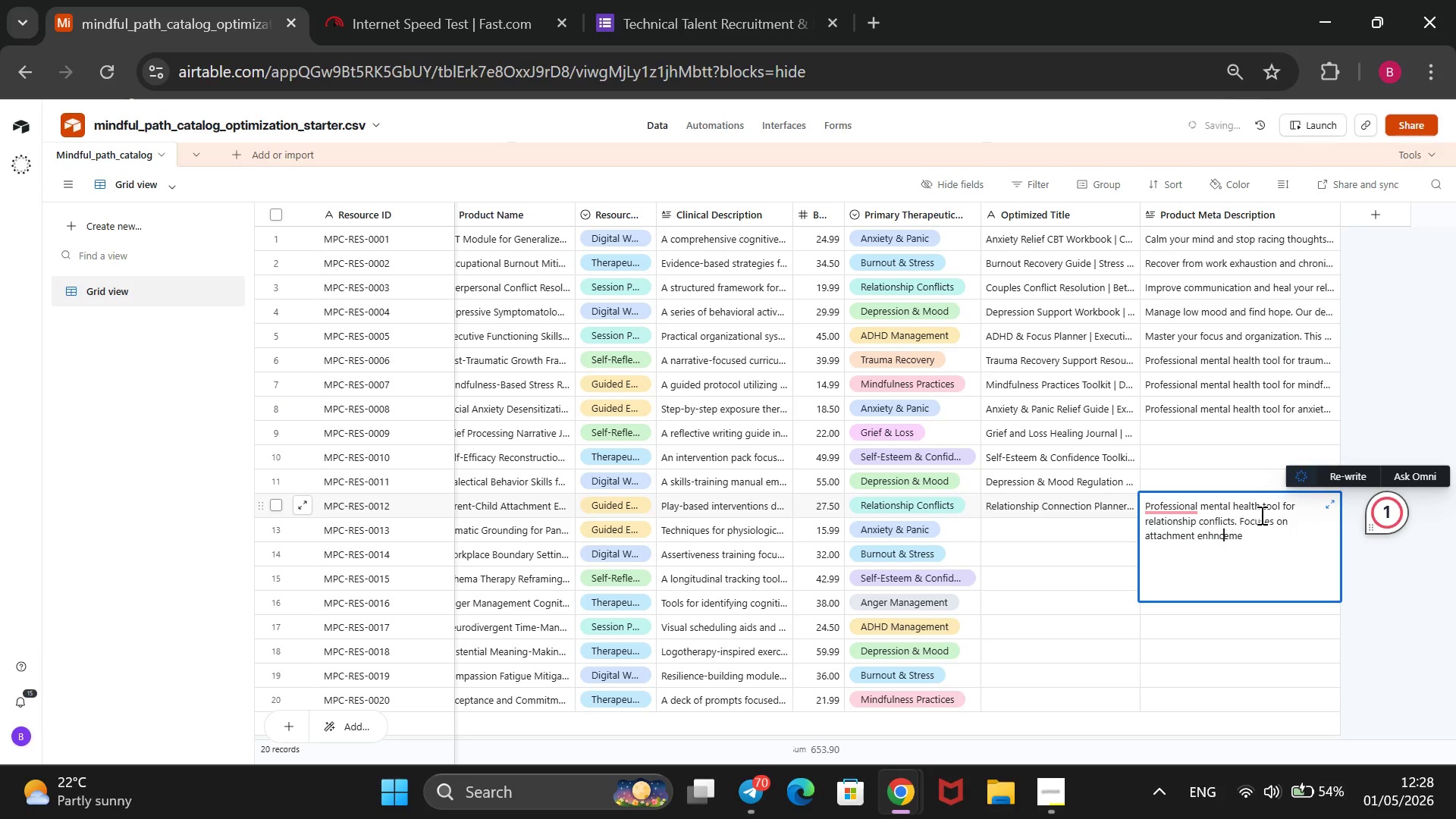 
key(ArrowRight)
 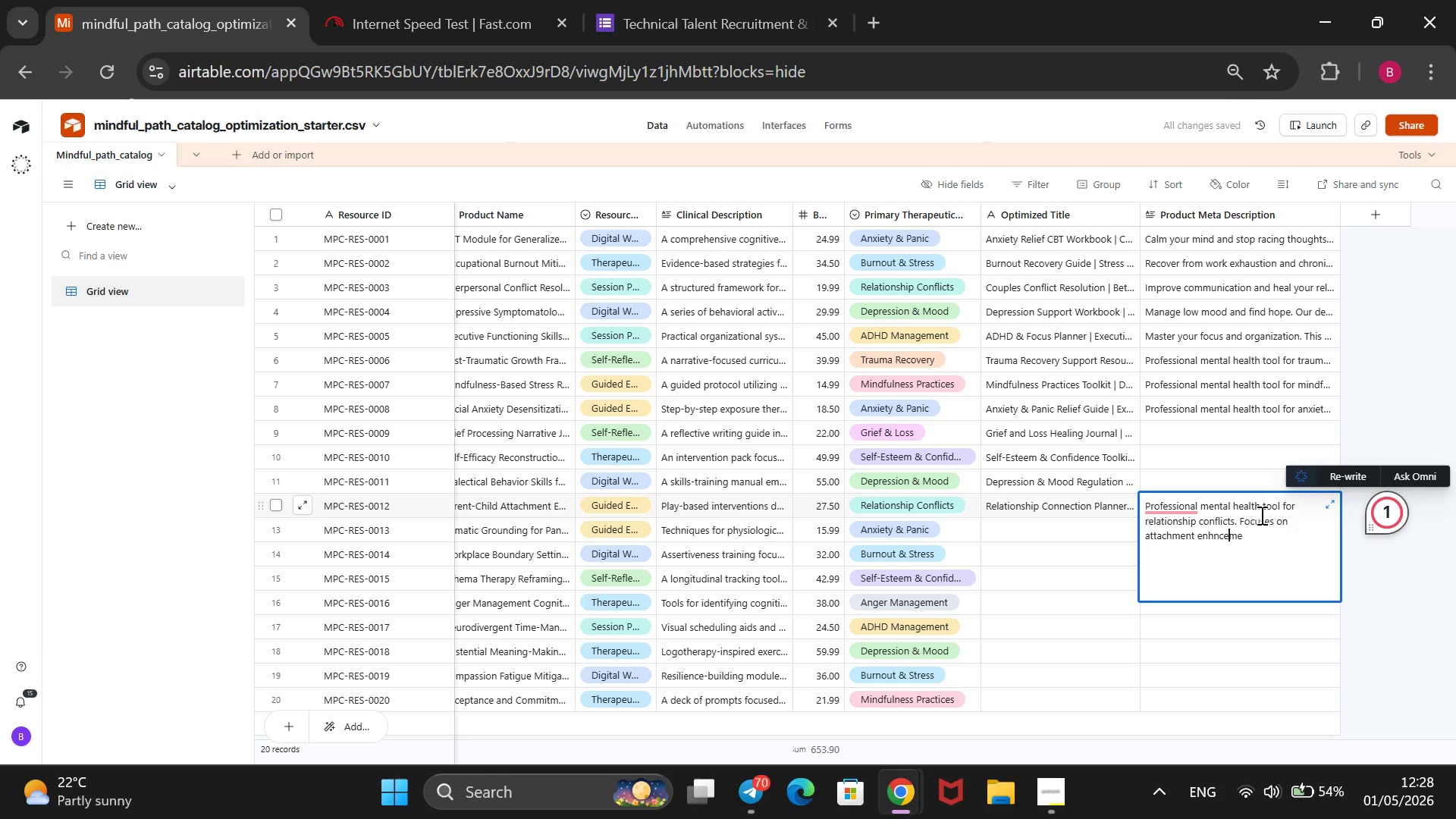 
key(ArrowRight)
 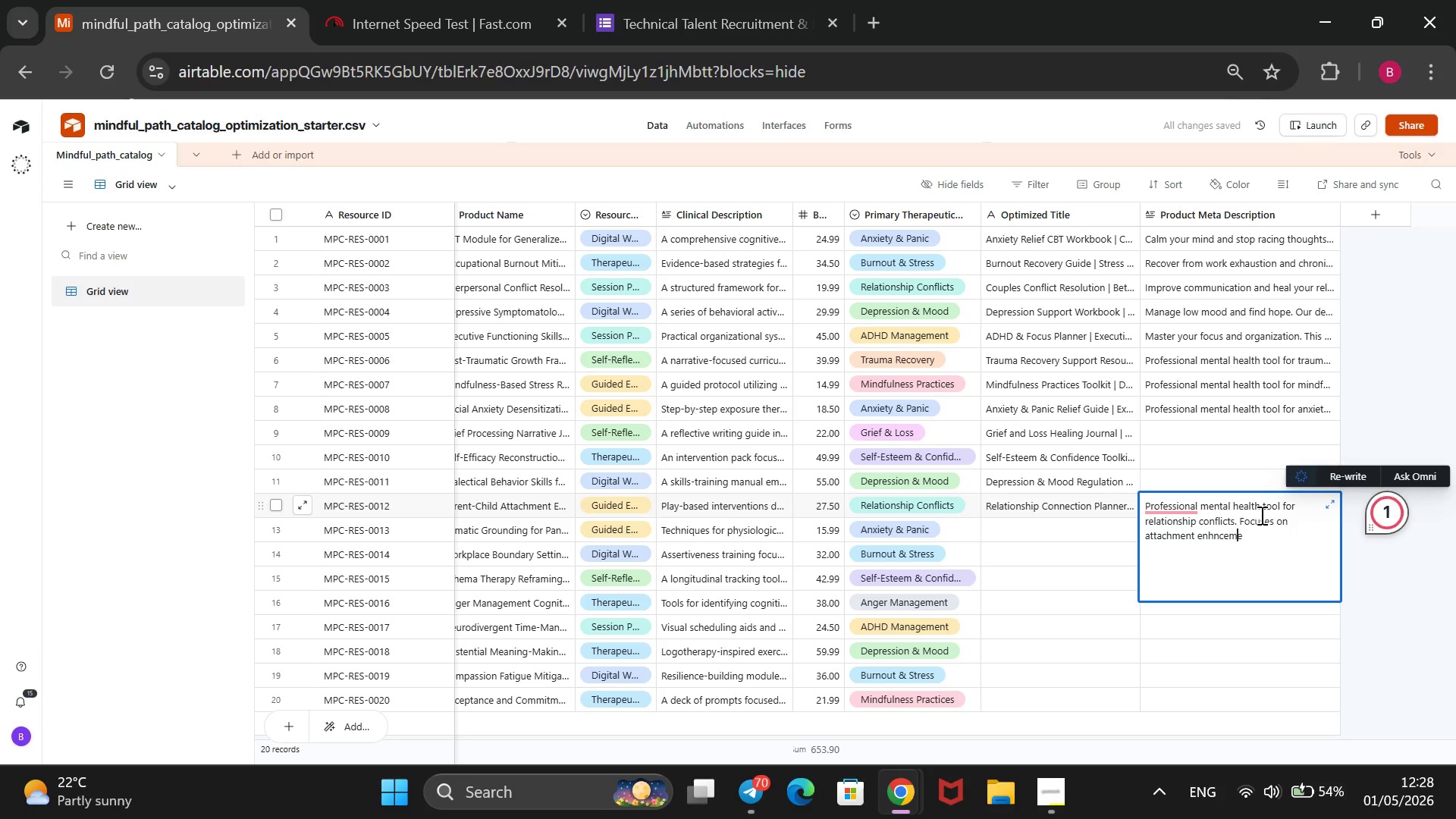 
key(ArrowRight)
 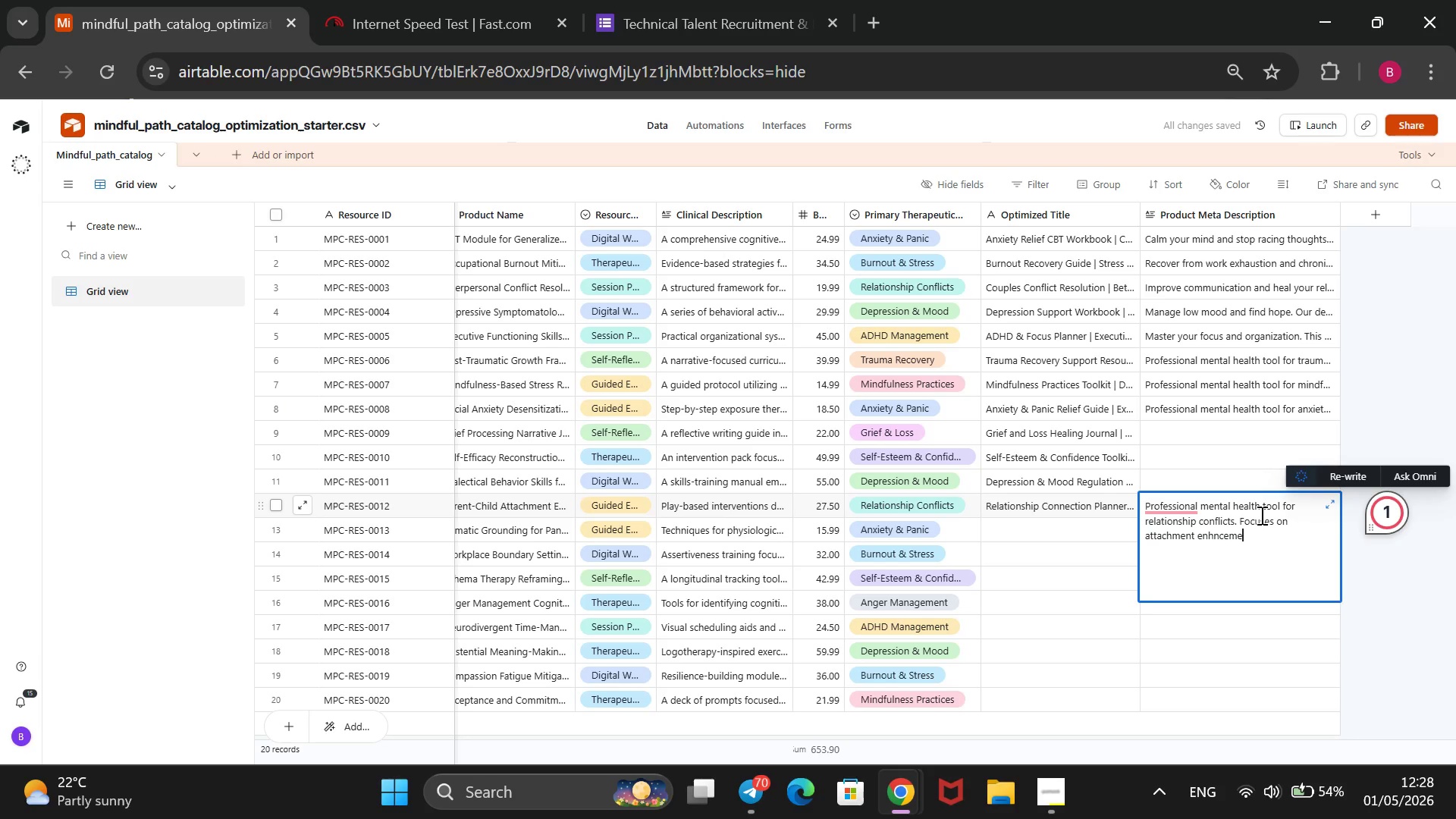 
key(ArrowRight)
 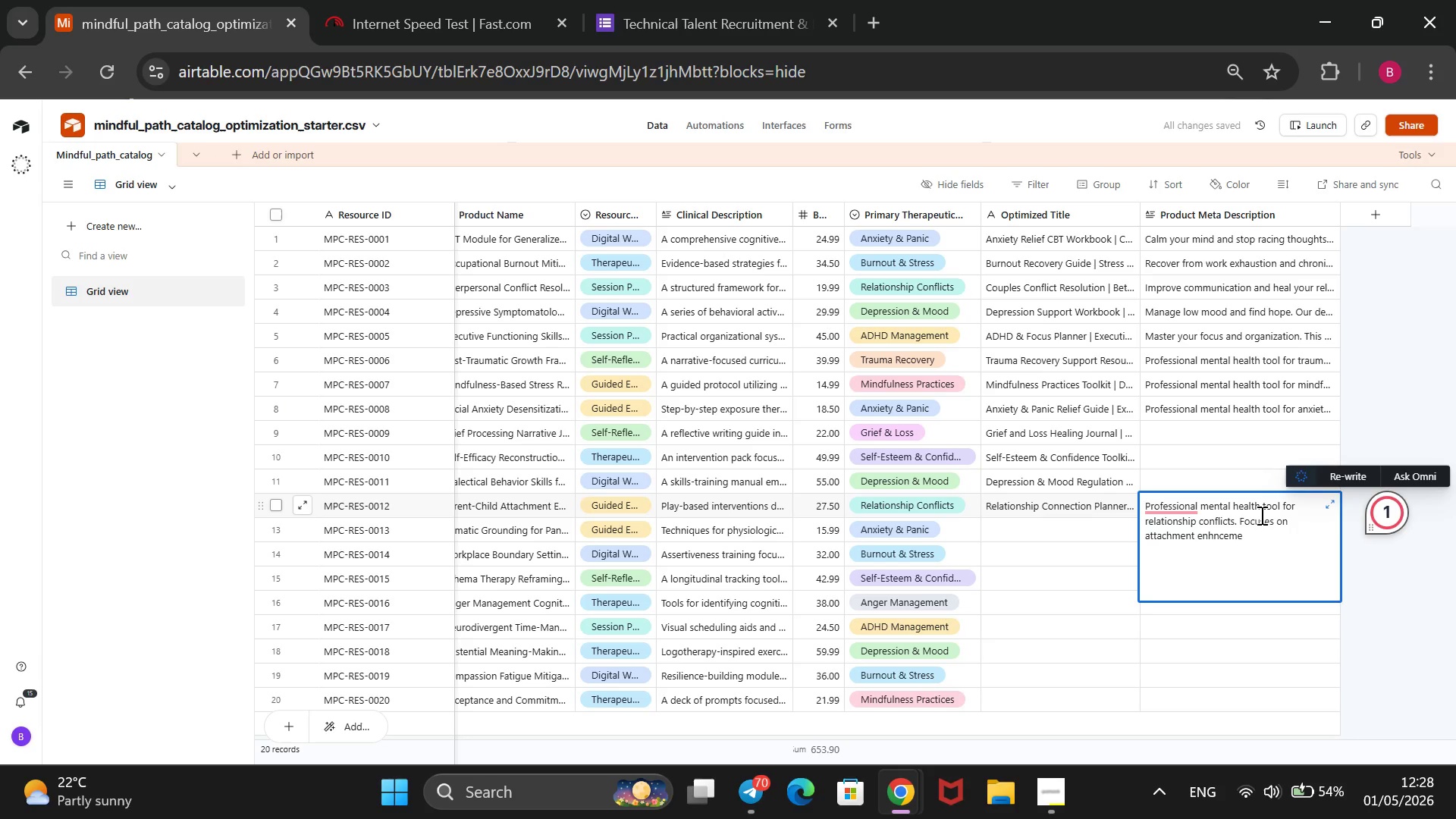 
type(nr)
key(Backspace)
type(t and m)
key(Backspace)
type(em)
 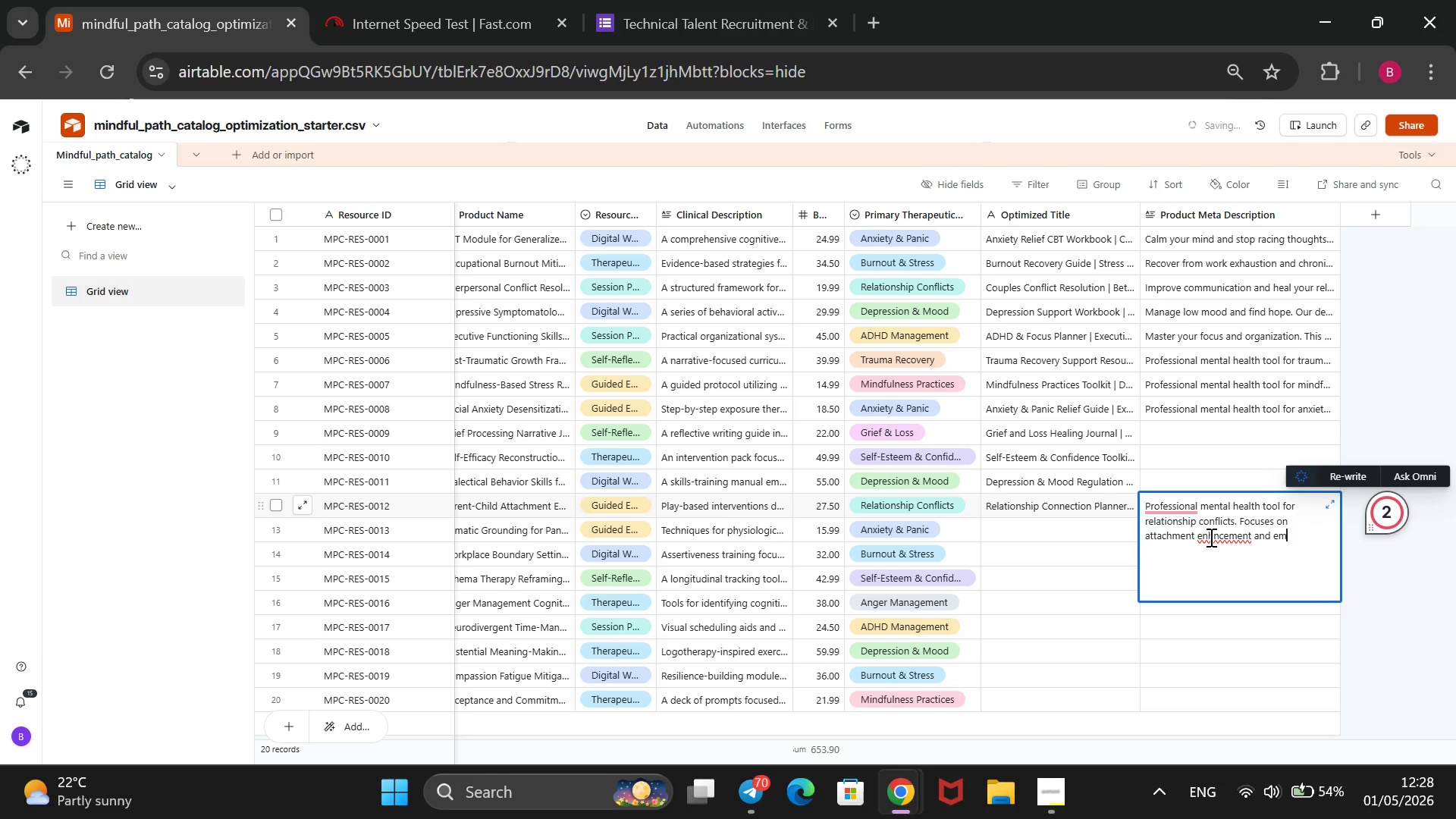 
left_click([1212, 536])
 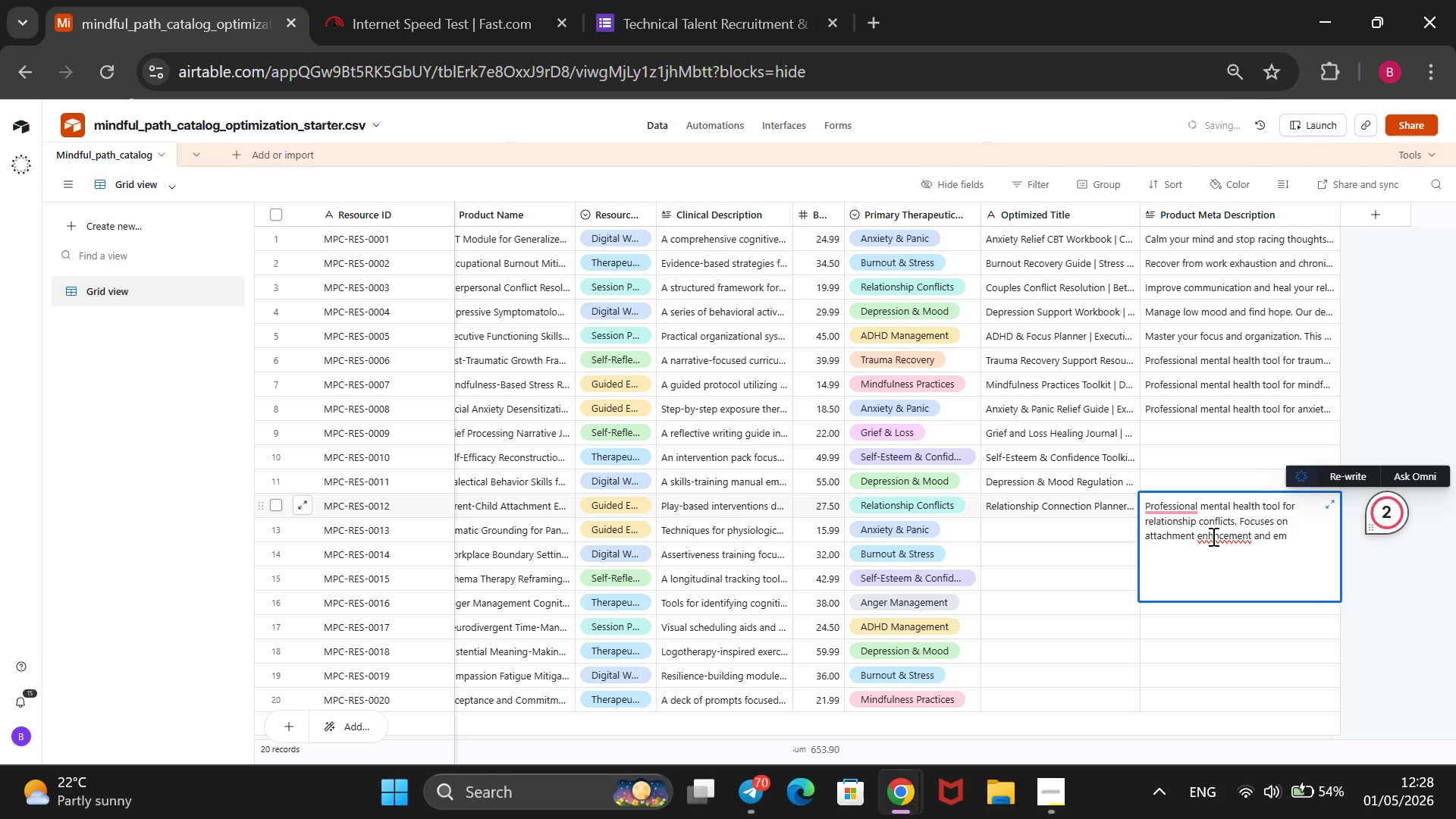 
key(A)
 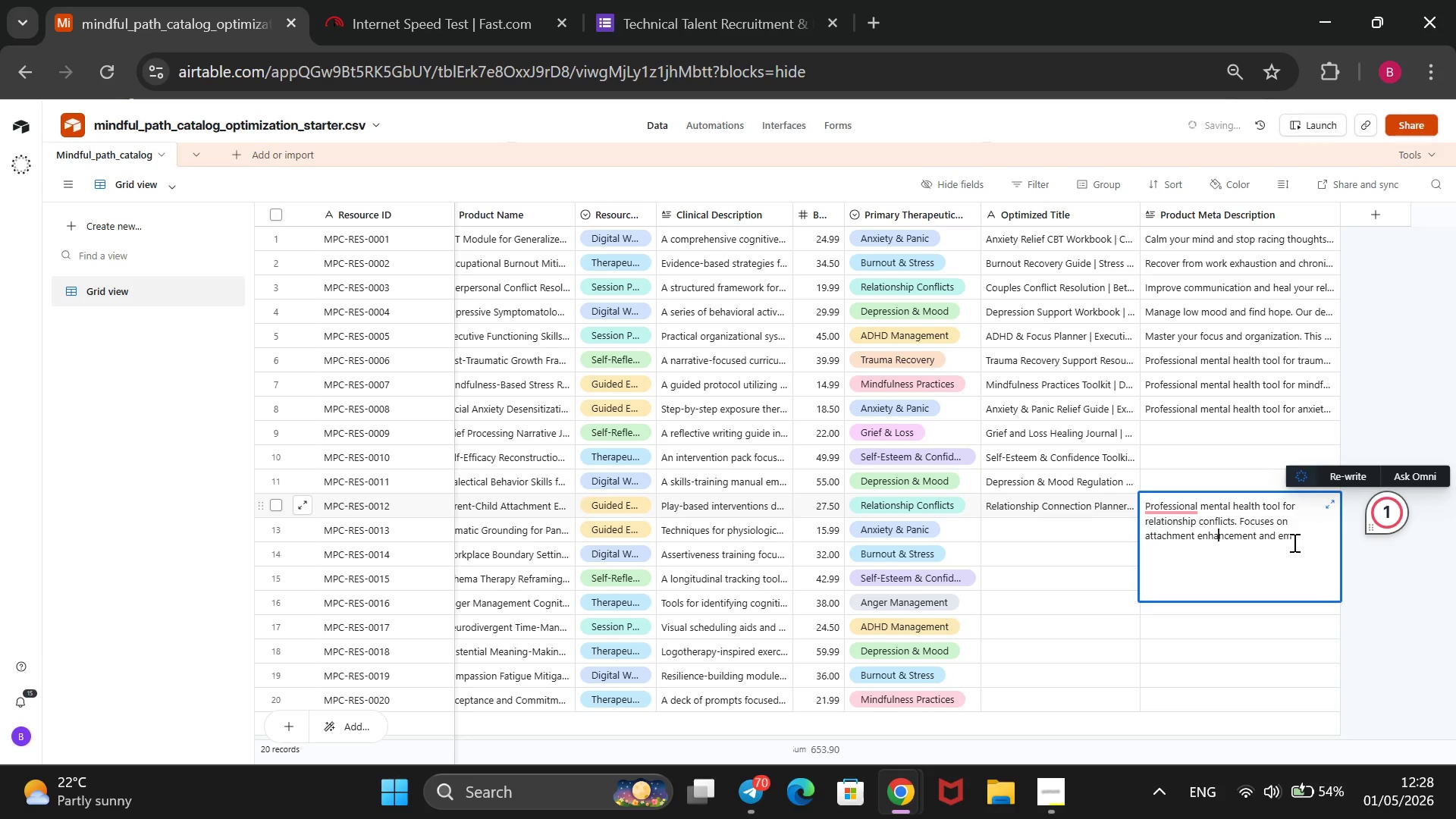 
left_click([1293, 539])
 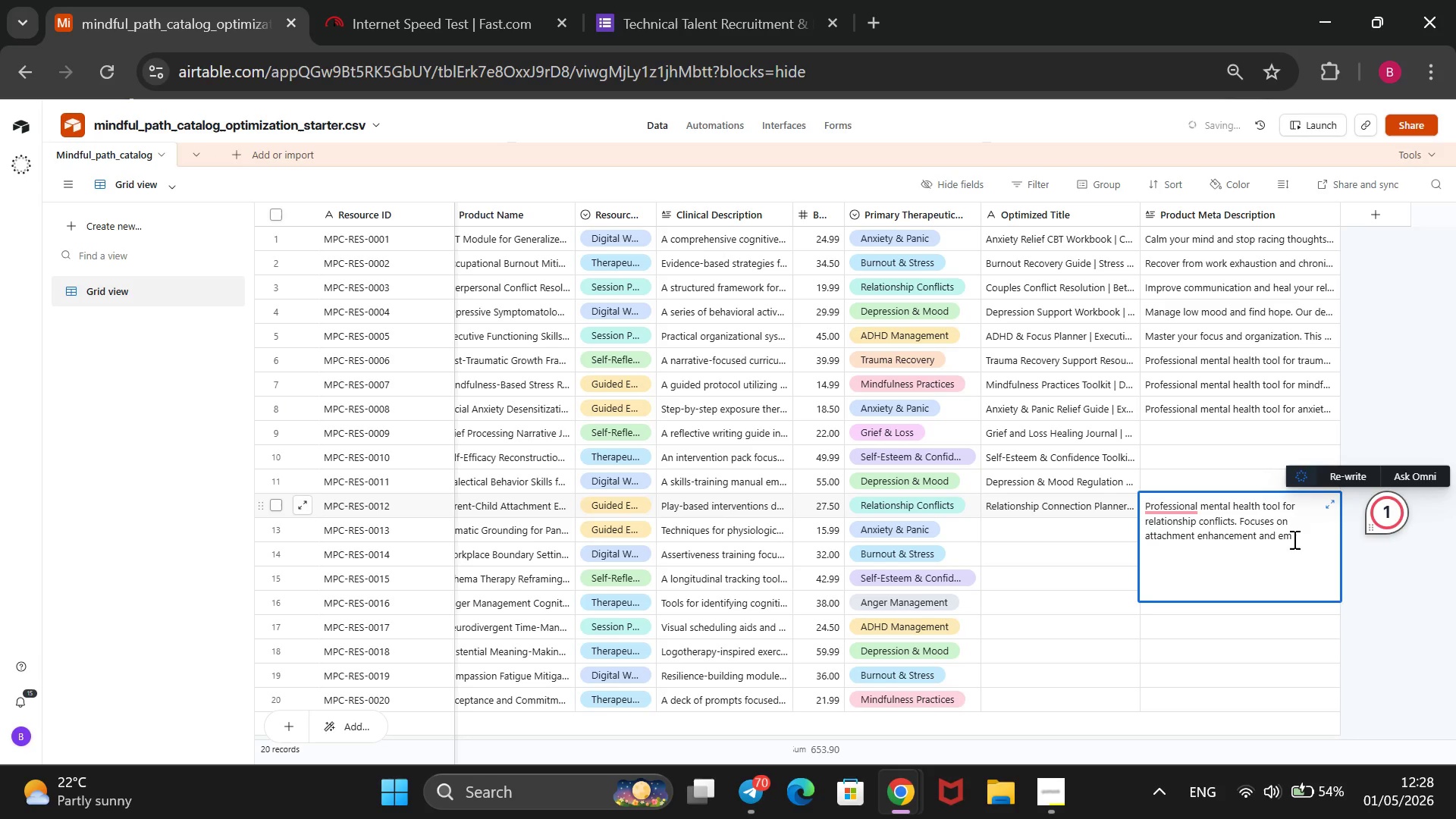 
type(pathr)
key(Backspace)
type(y-building to strenght)
key(Backspace)
key(Backspace)
type(then )
 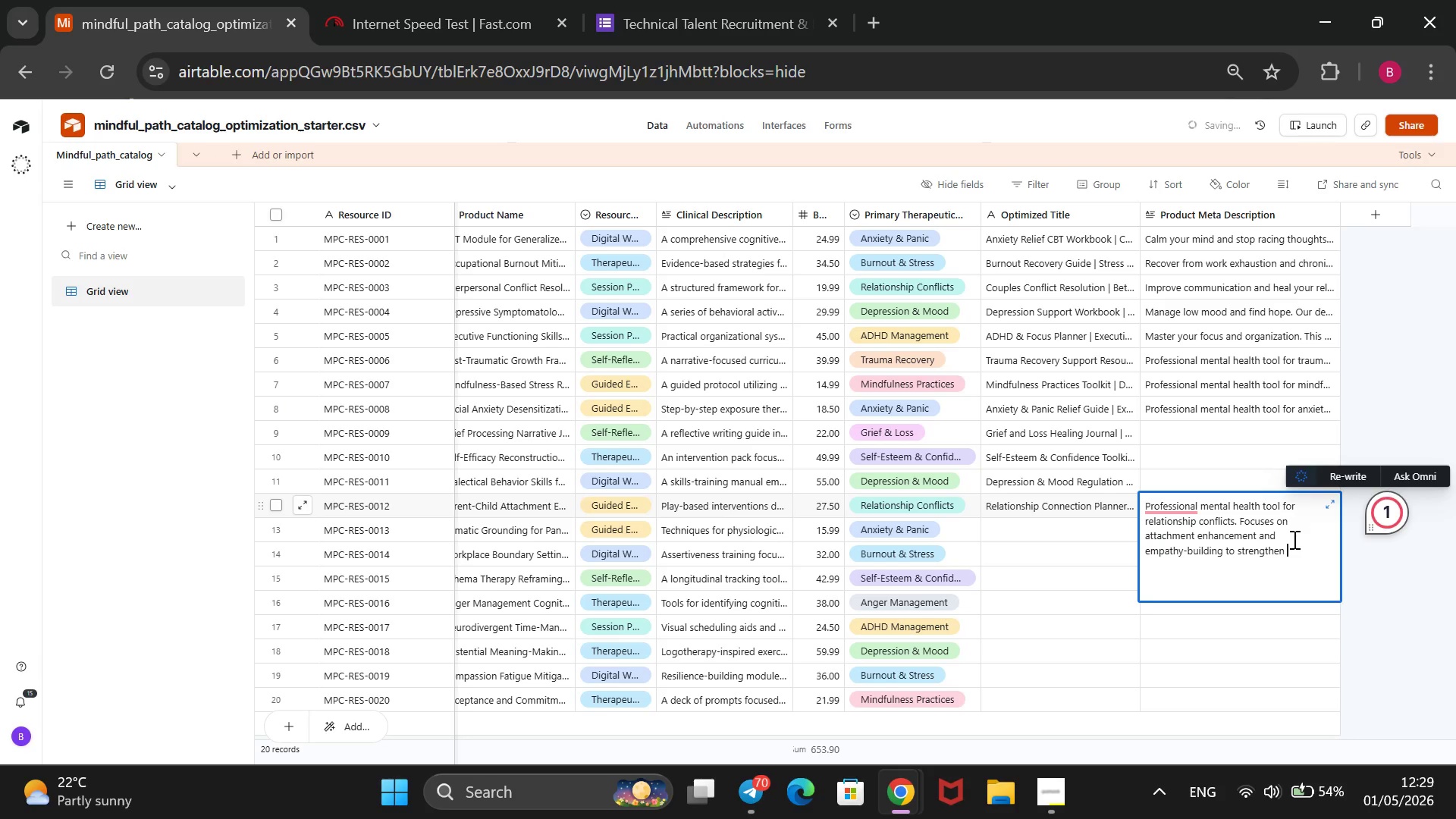 
type(your bond with loved ones.)
 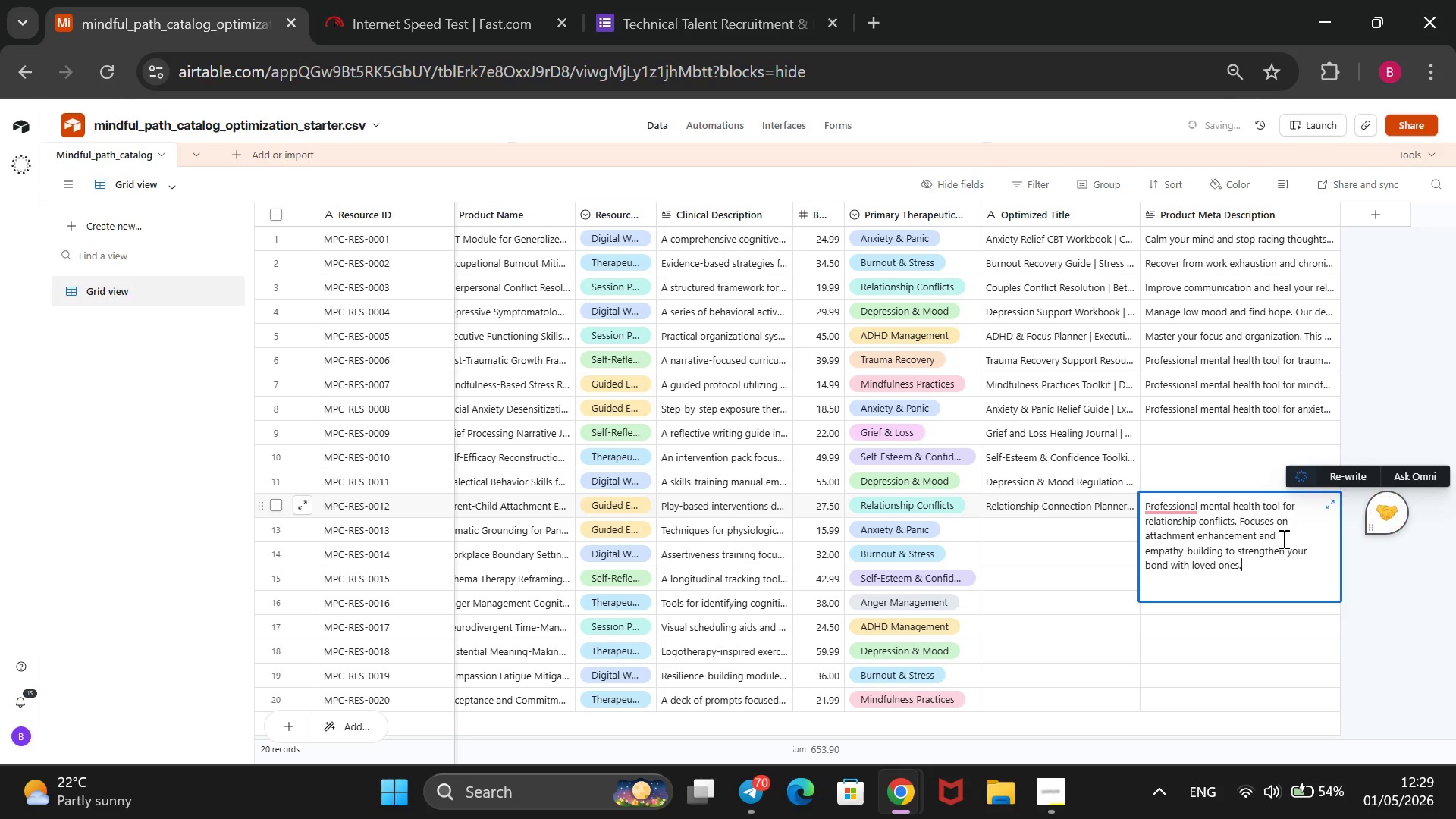 
left_click([1197, 477])
 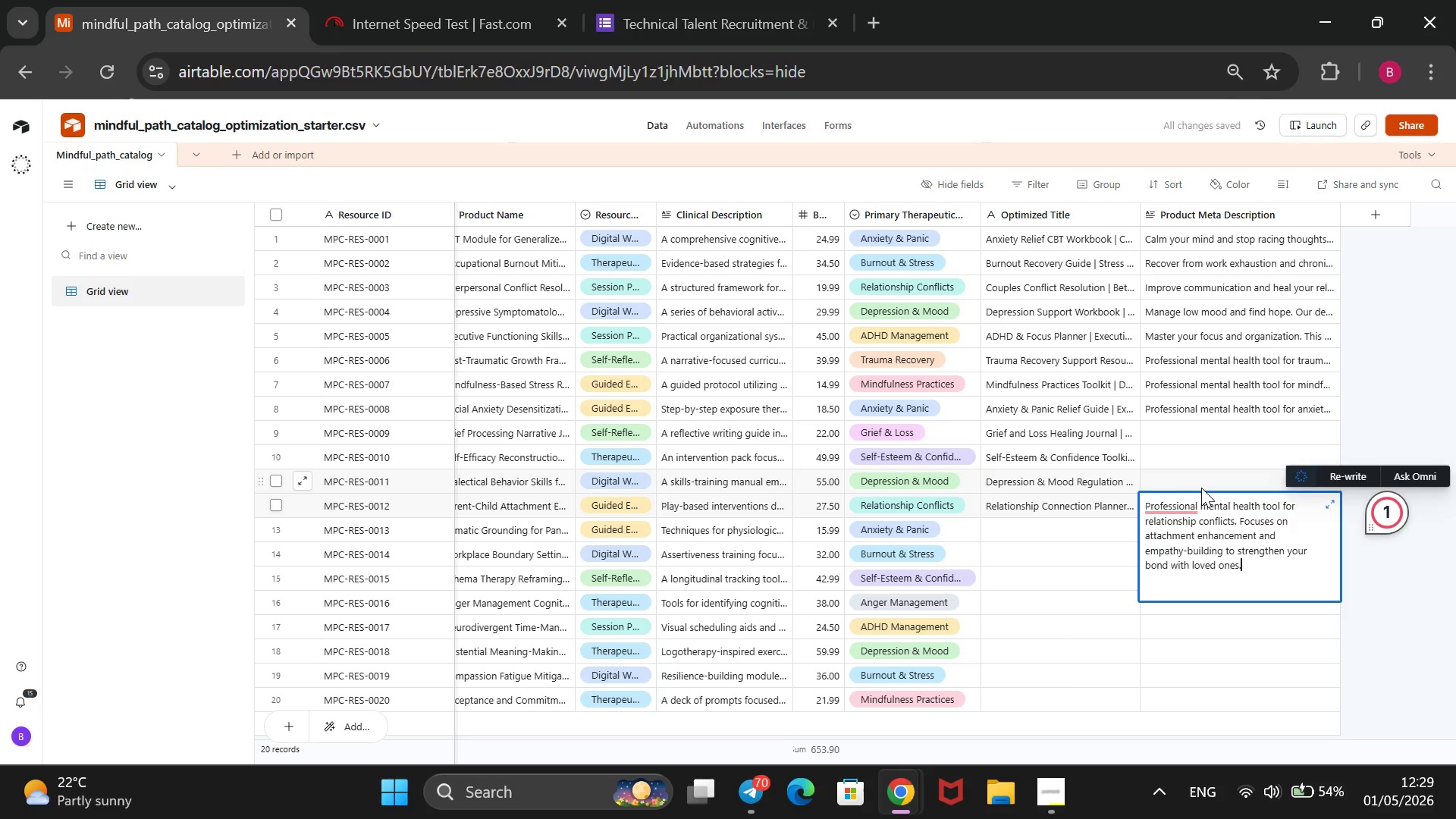 
wait(5.09)
 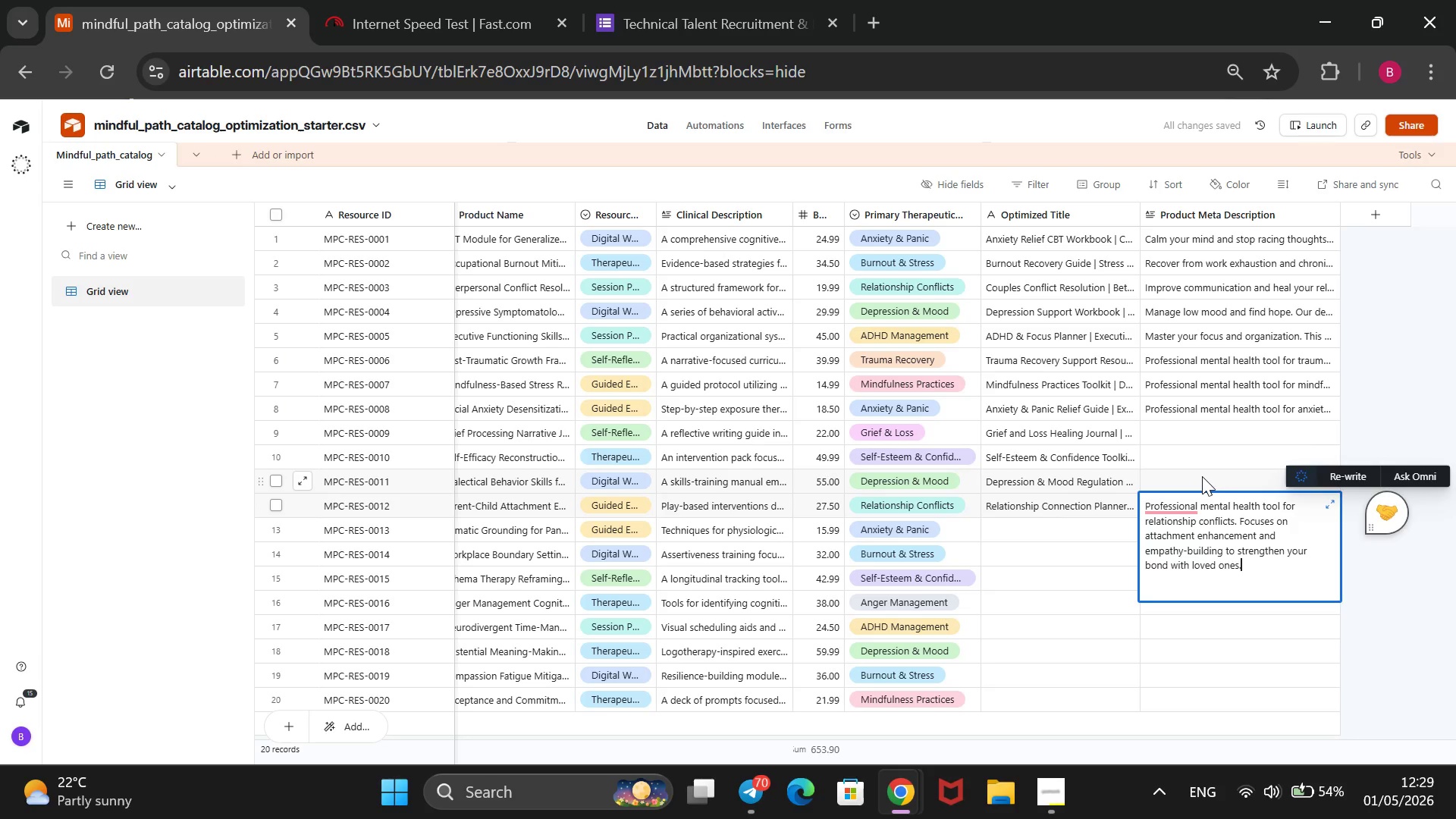 
type(Professional mental health tool for depression & mood, Master )
 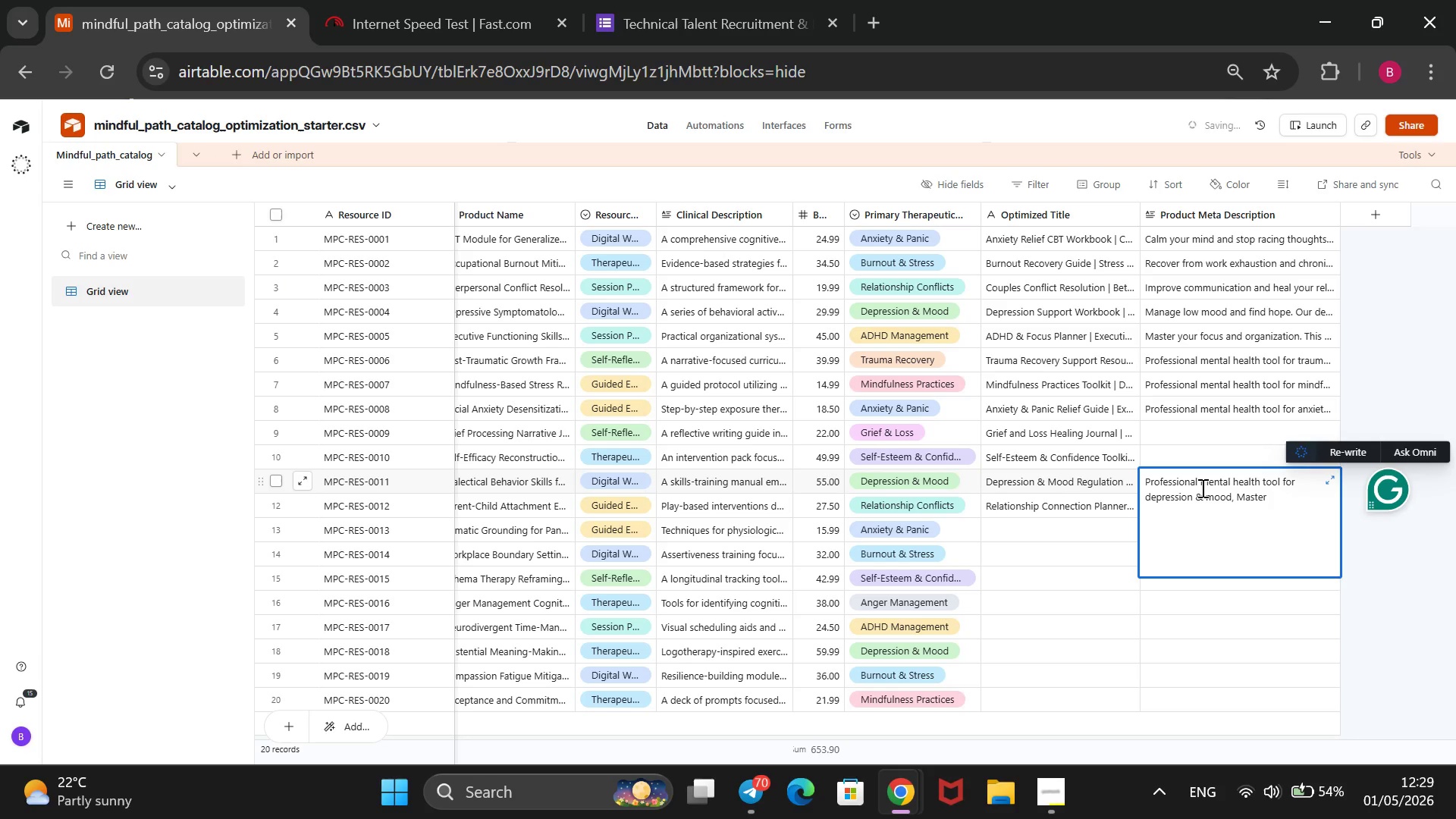 
left_click([1235, 500])
 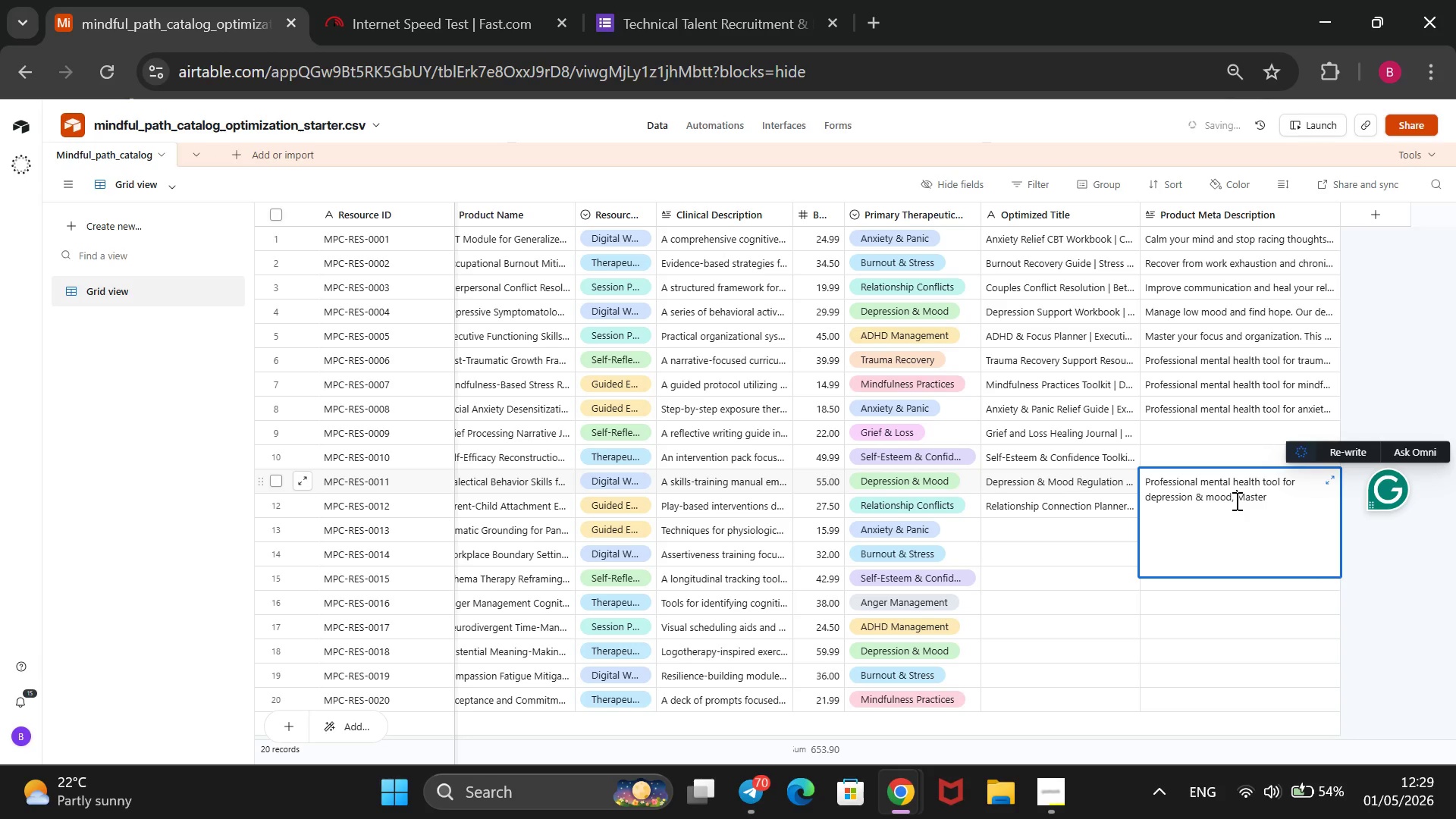 
key(Backspace)
 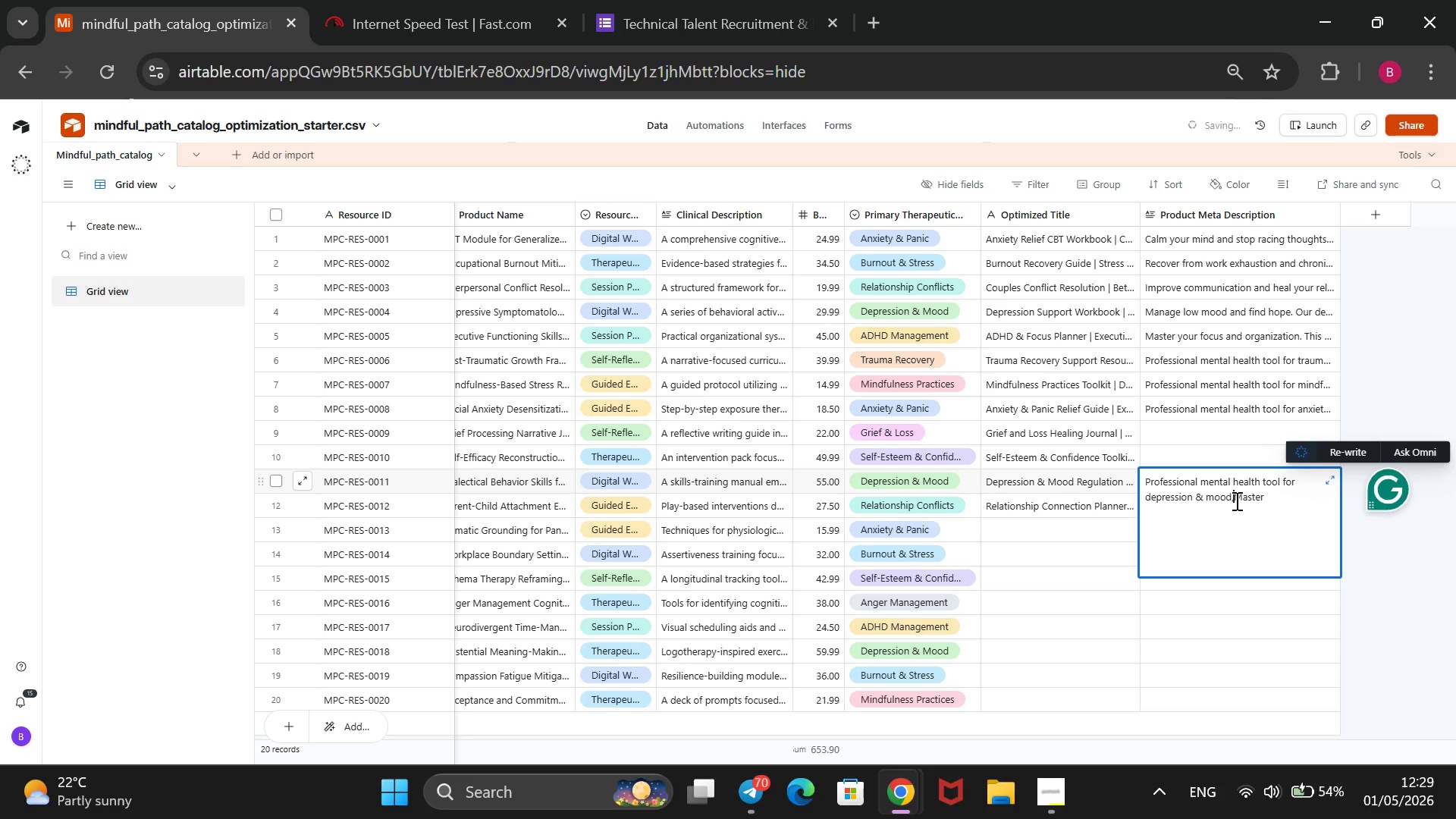 
key(Backspace)
 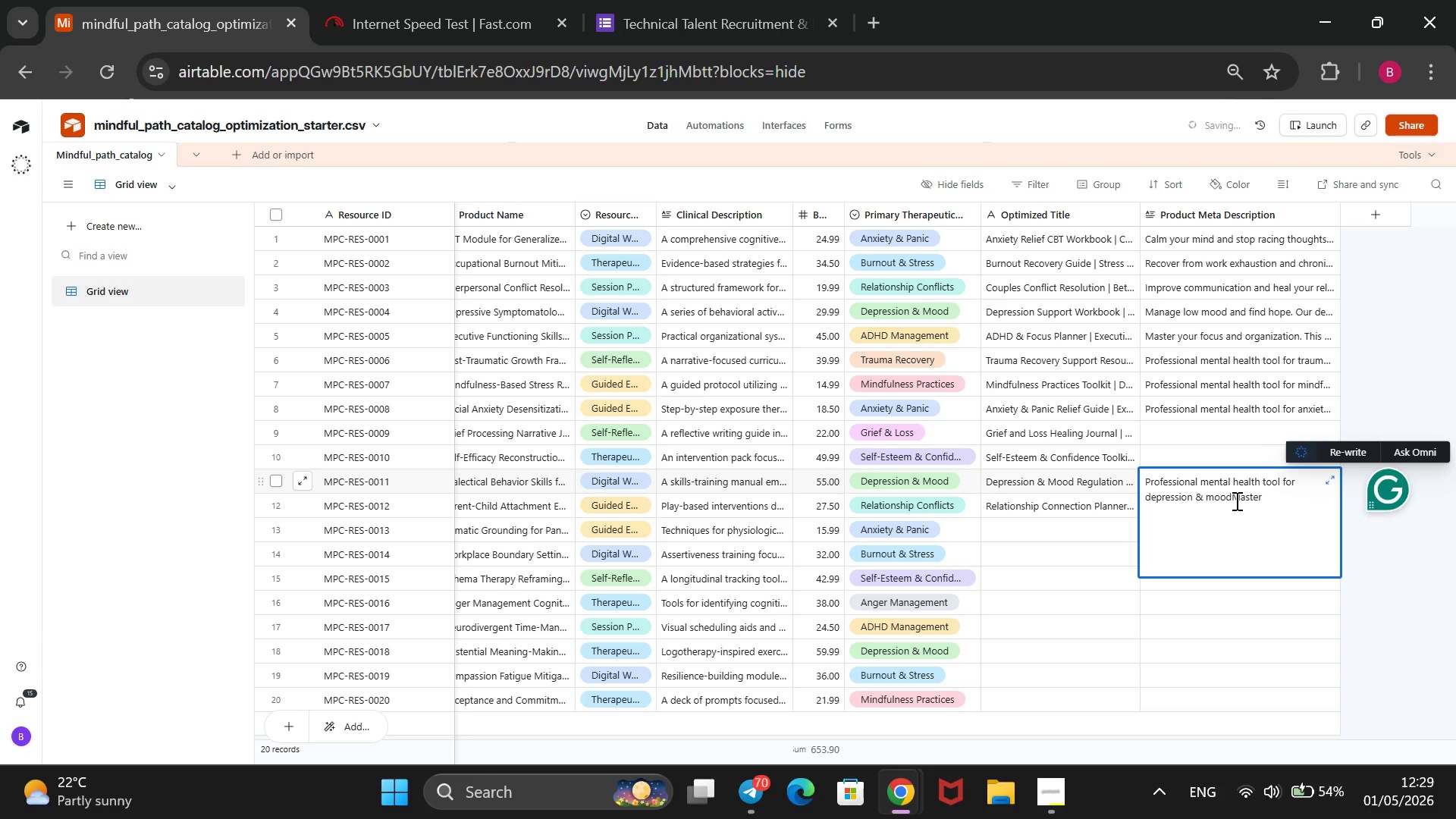 
key(Period)
 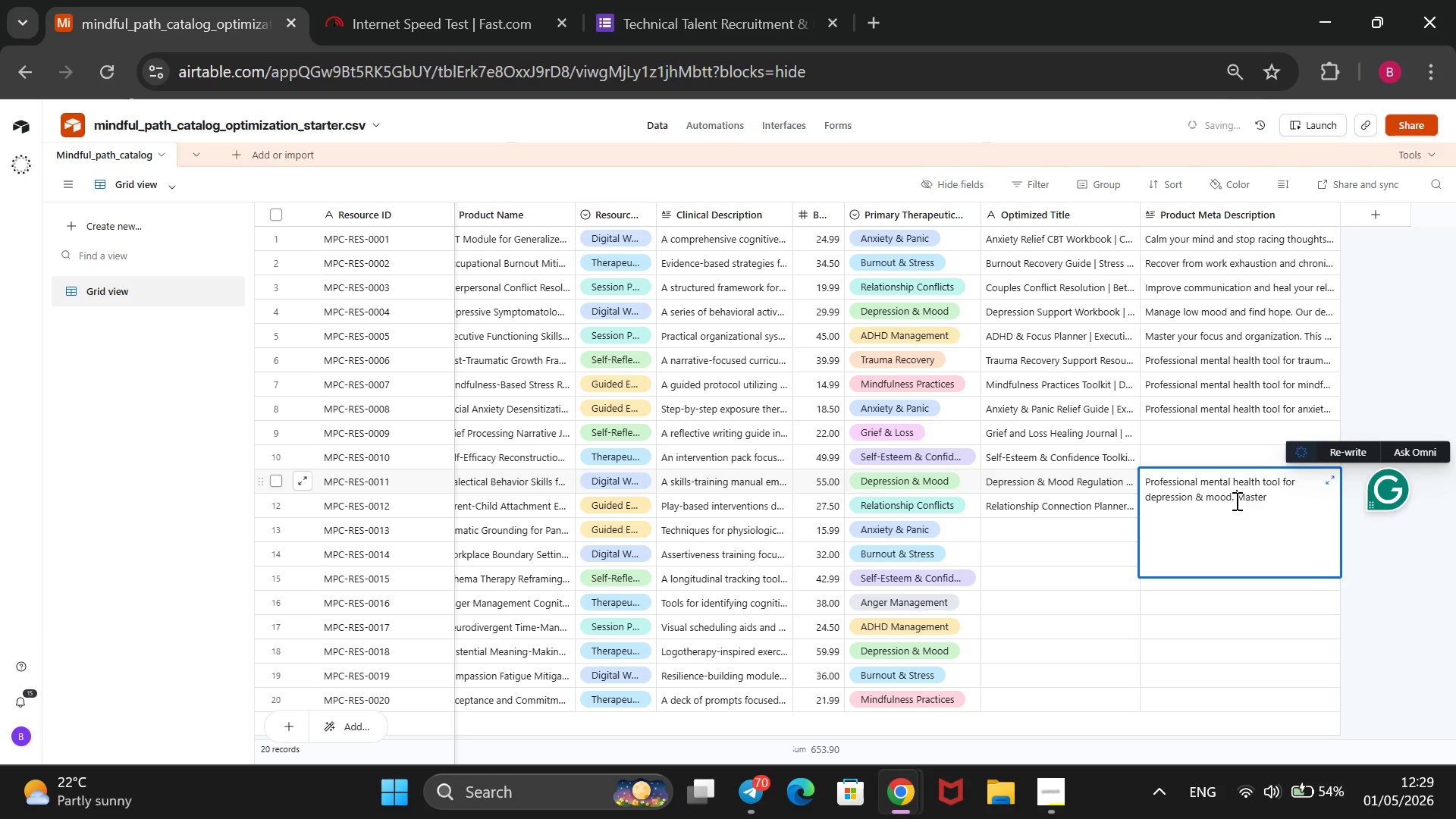 
key(Space)
 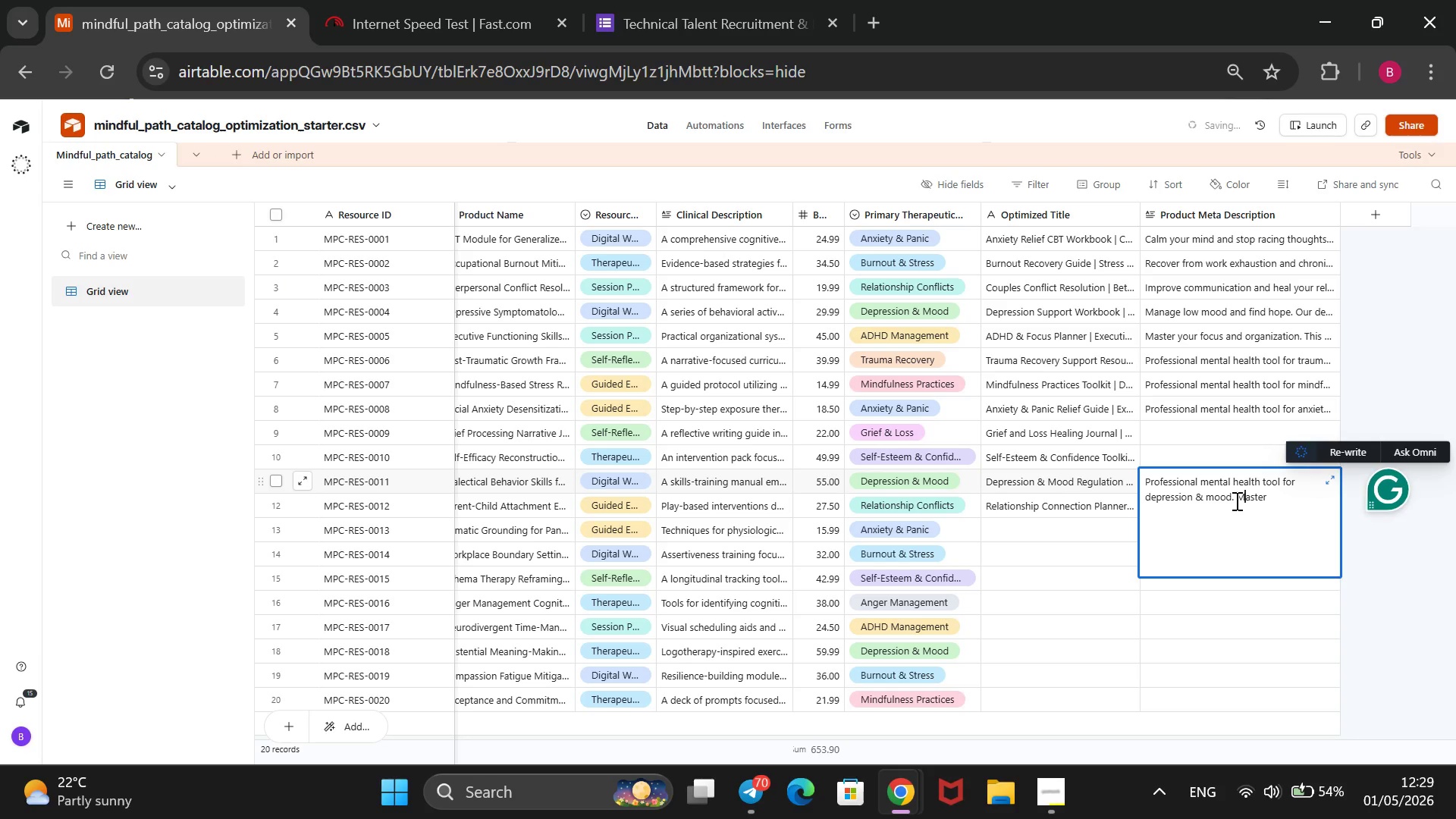 
key(ArrowRight)
 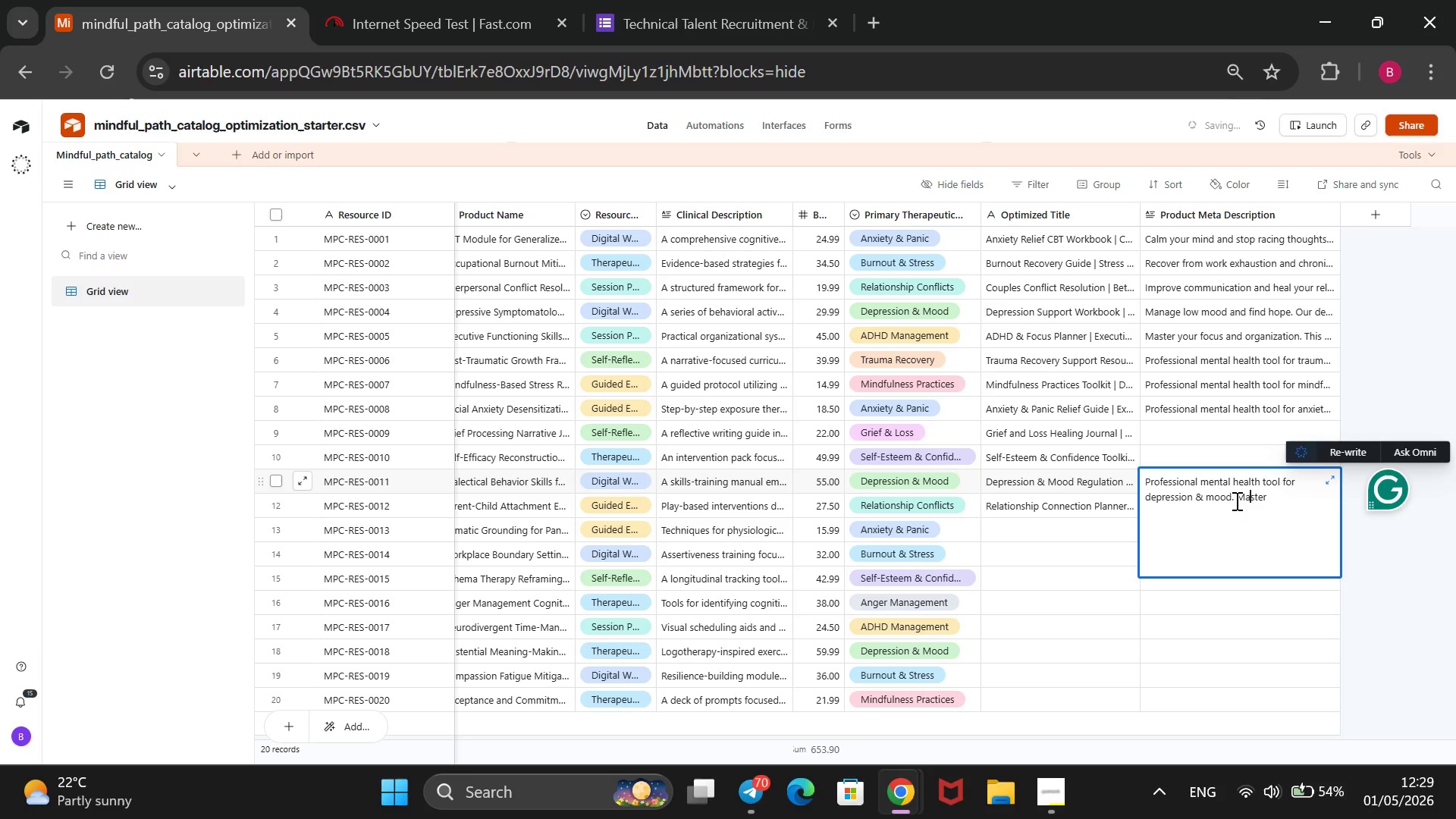 
key(ArrowRight)
 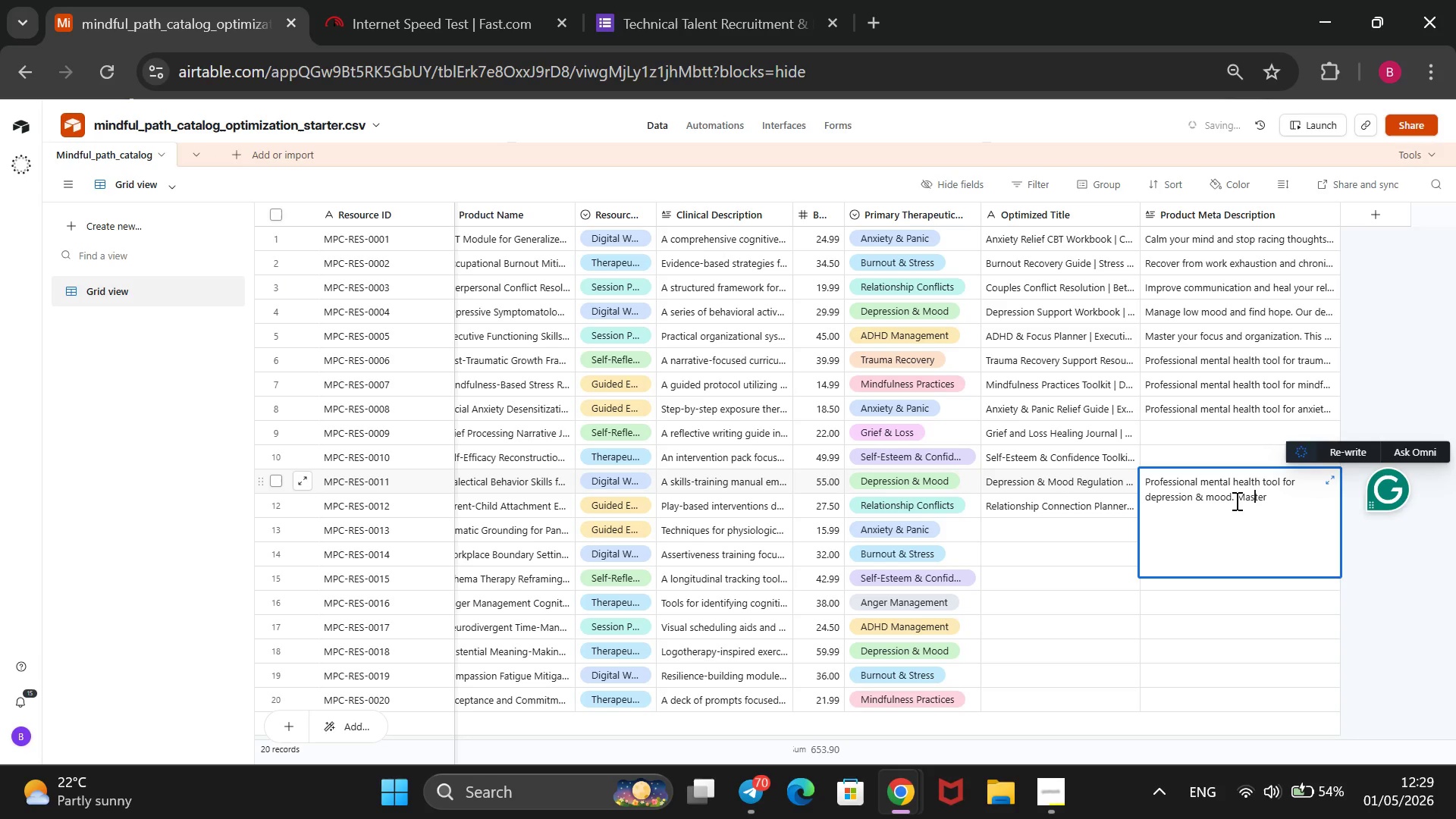 
key(ArrowRight)
 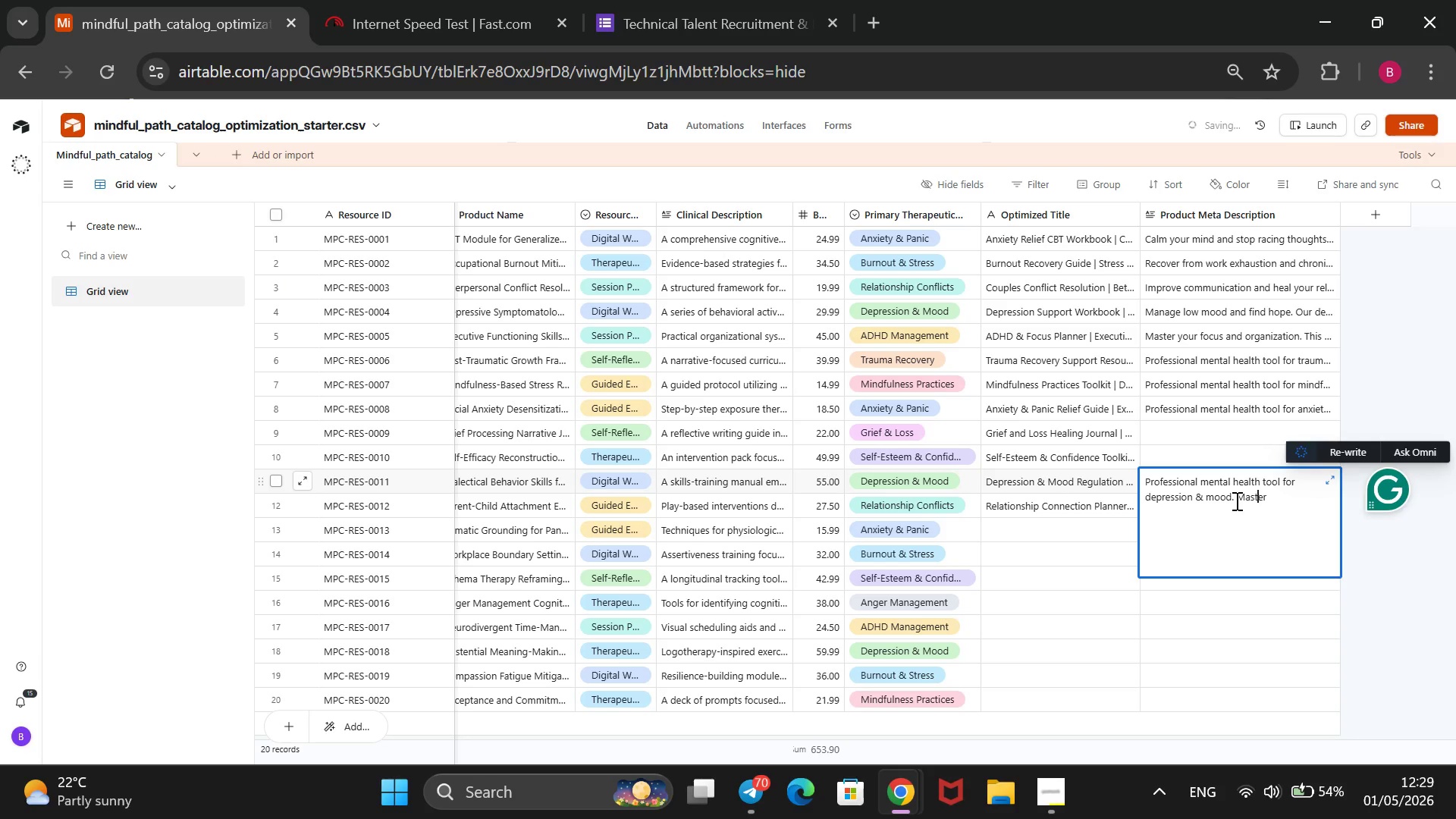 
key(ArrowRight)
 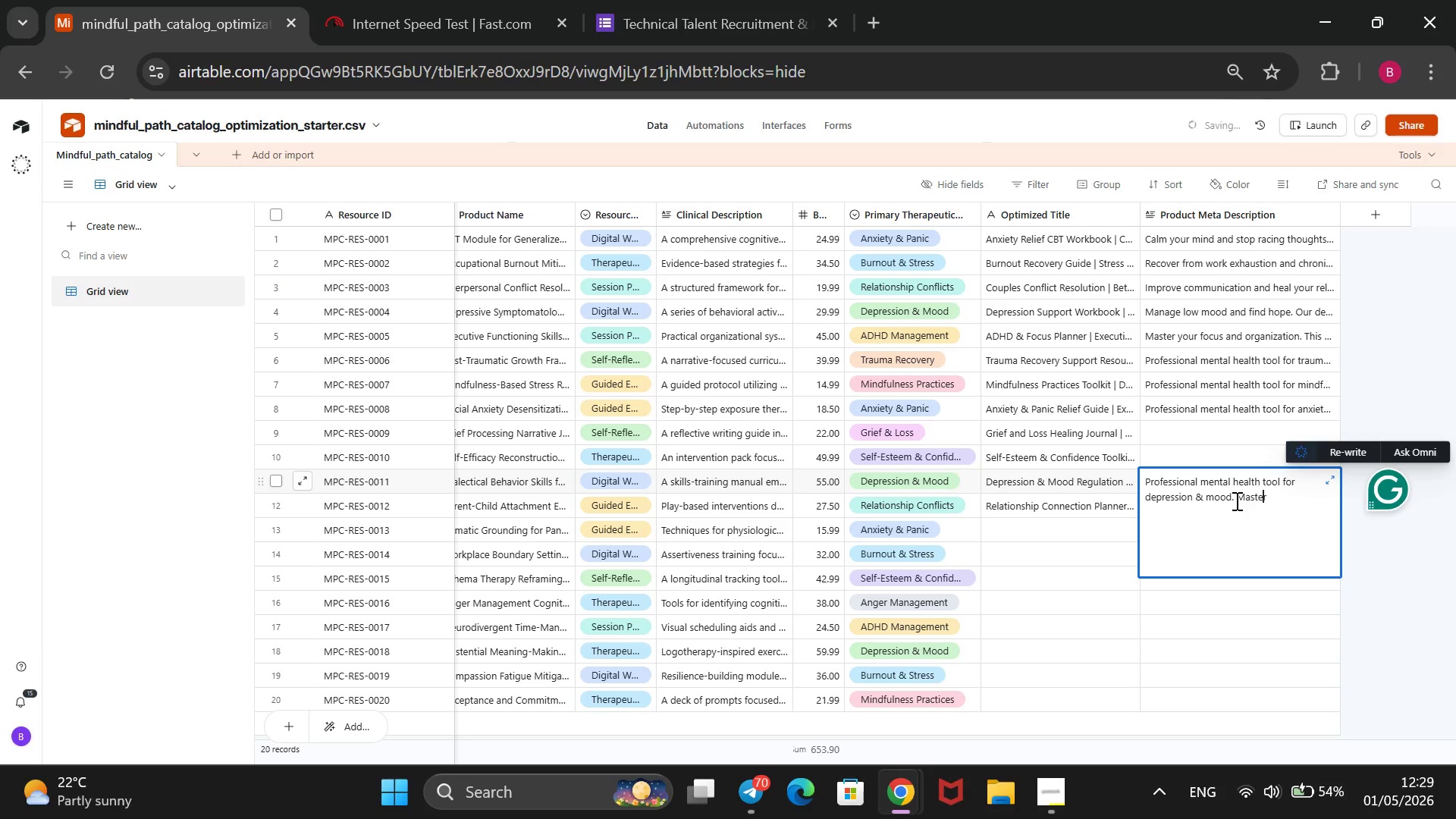 
key(ArrowRight)
 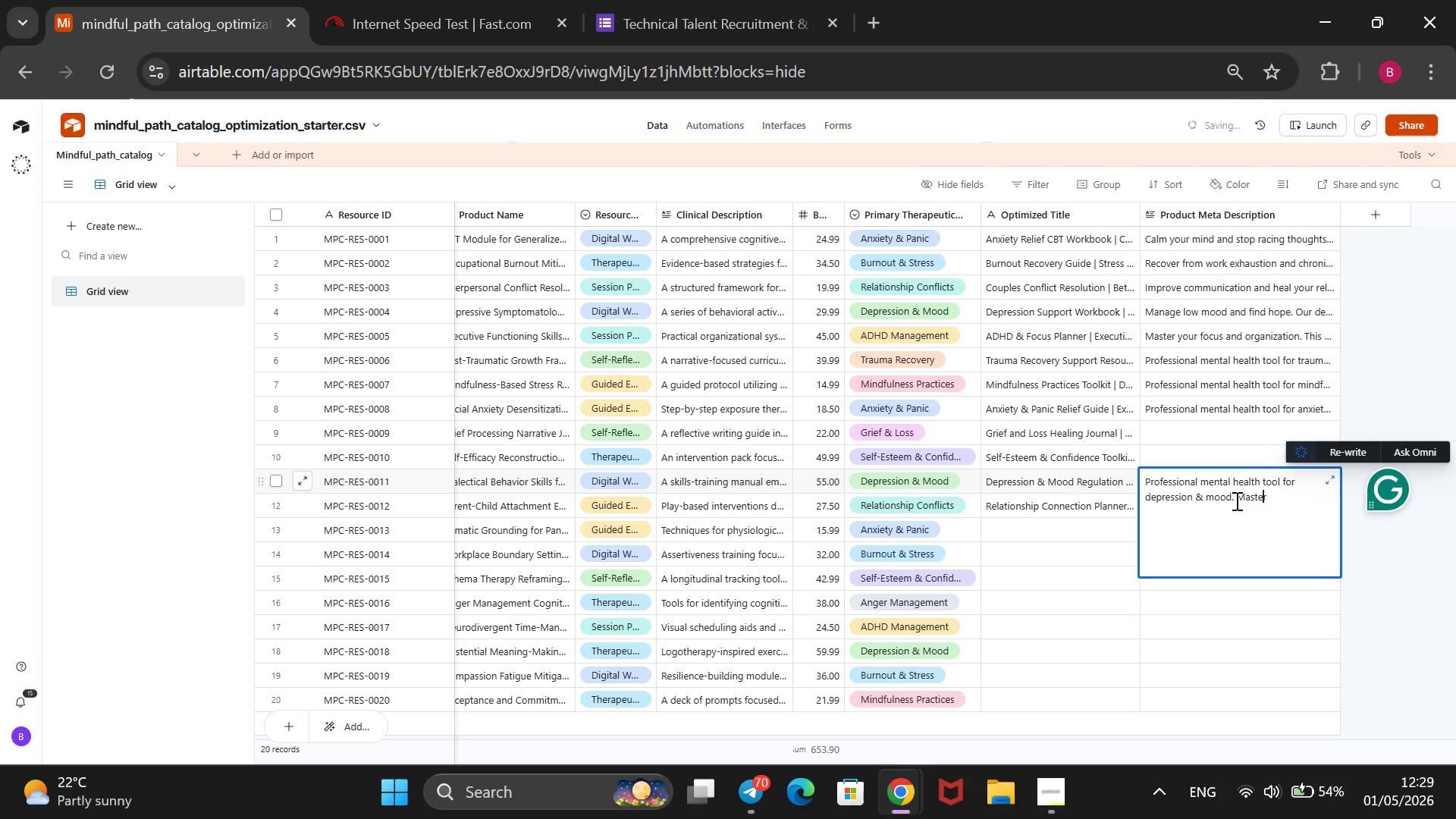 
key(ArrowRight)
 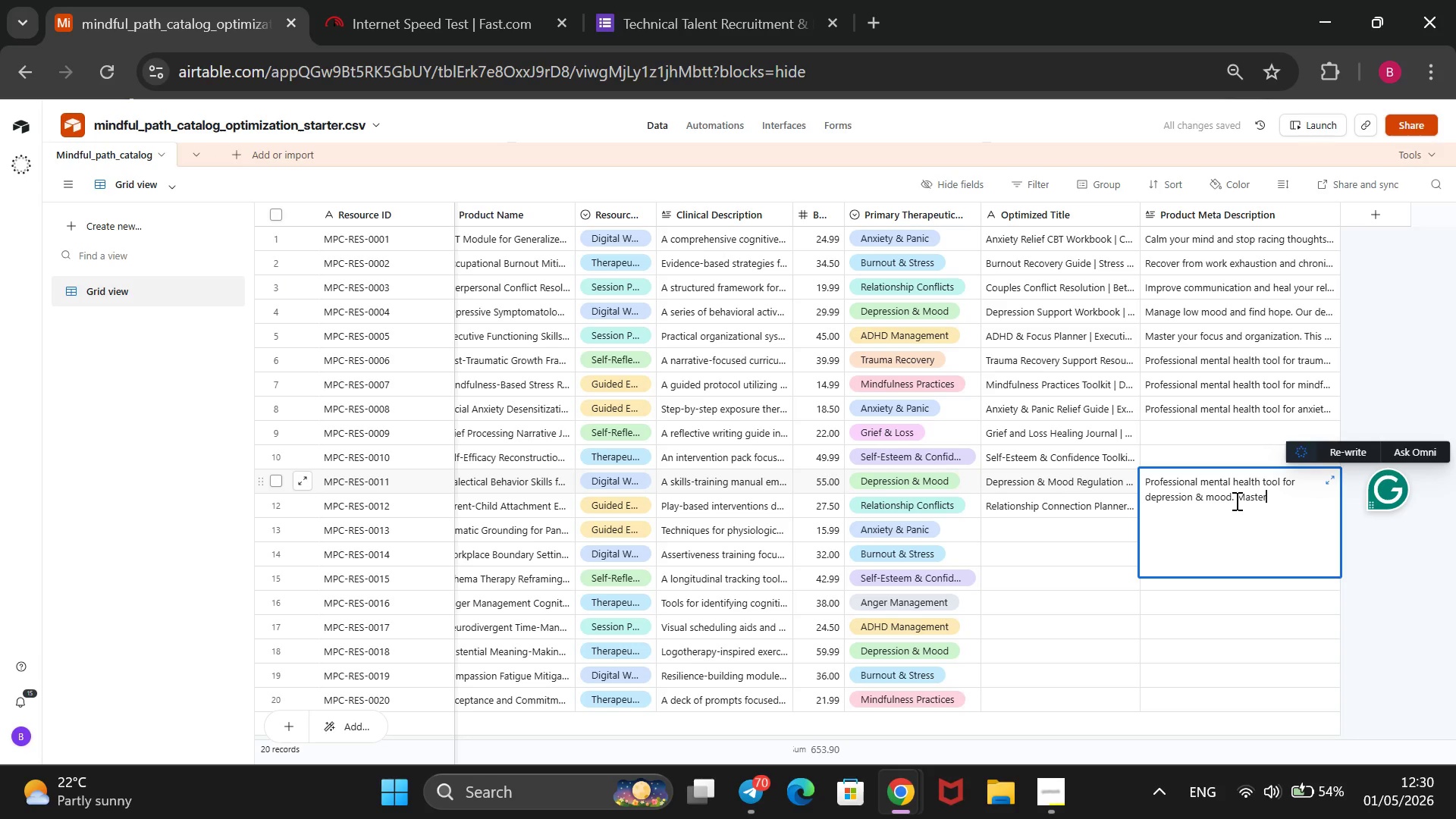 
type(dialectical behaviour skills )
 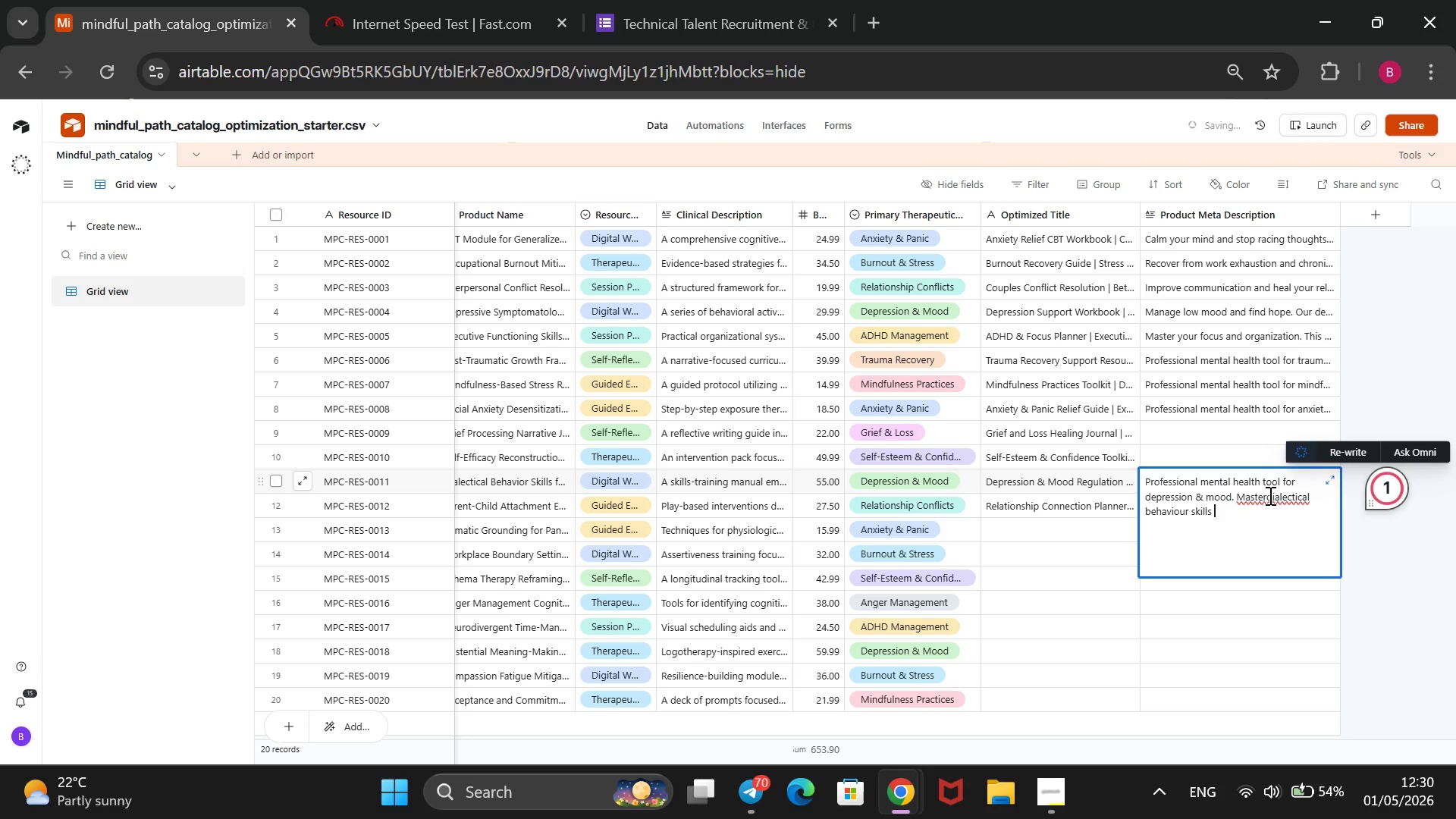 
left_click([1267, 495])
 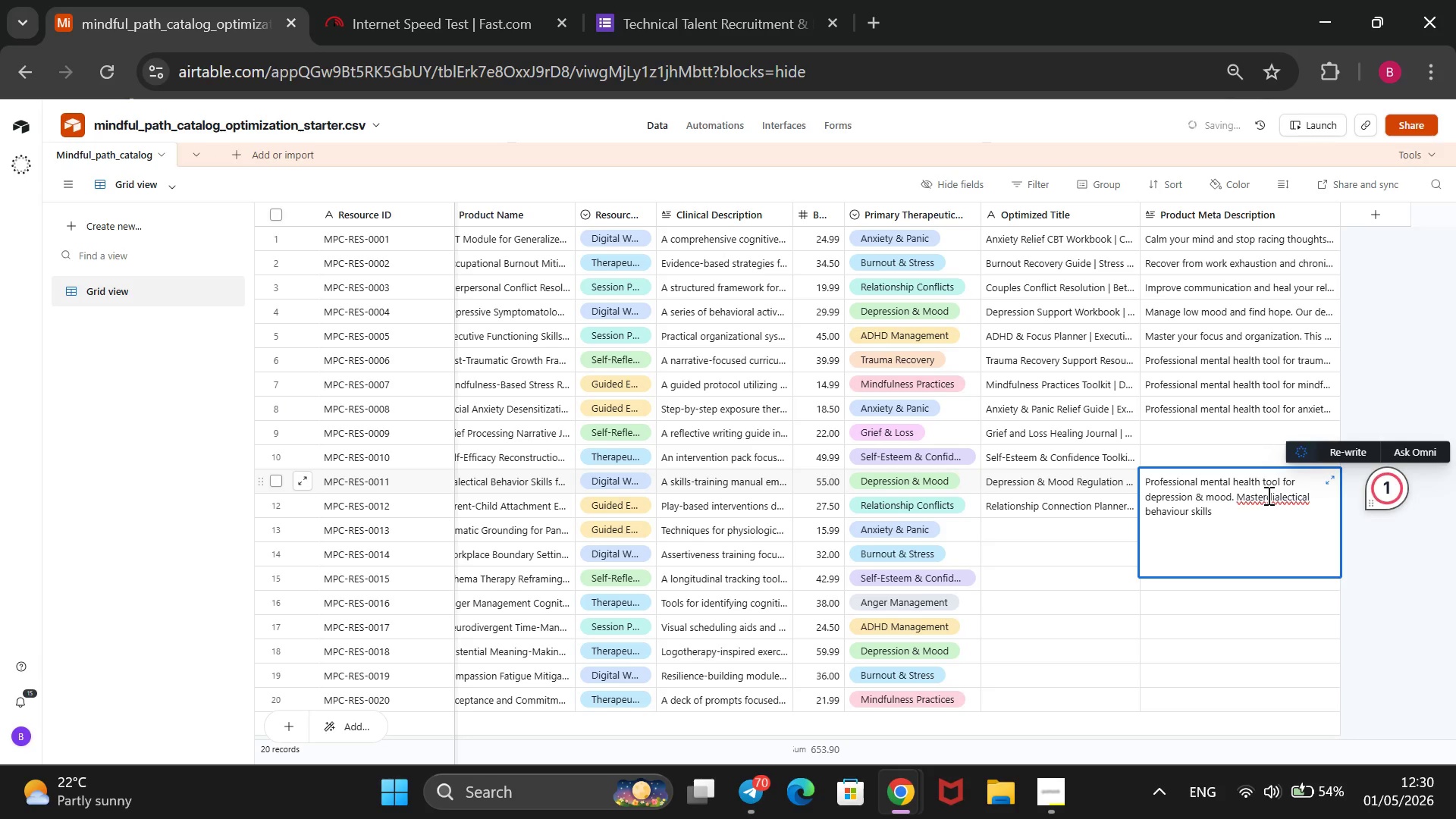 
key(Space)
 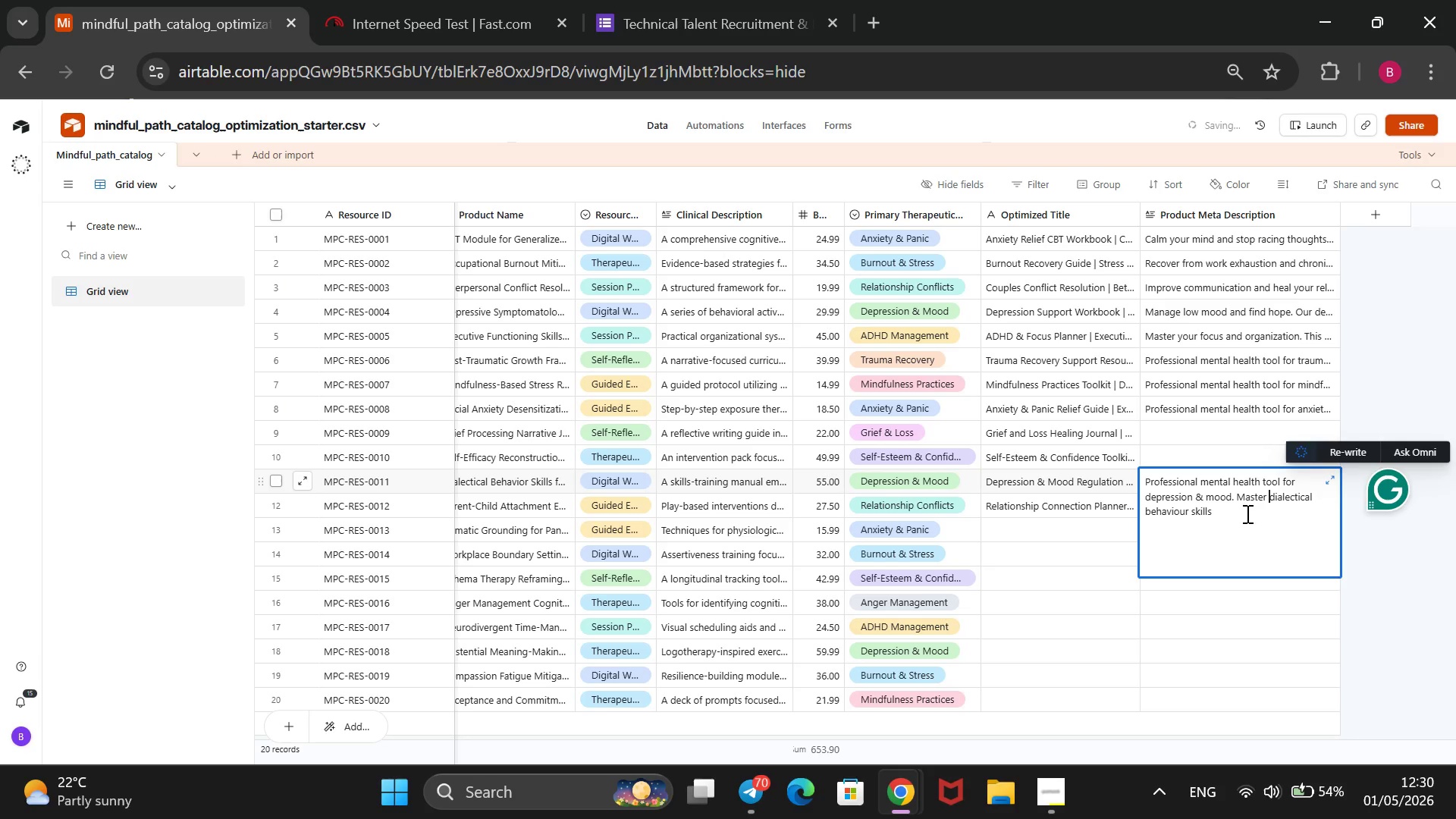 
left_click([1234, 515])
 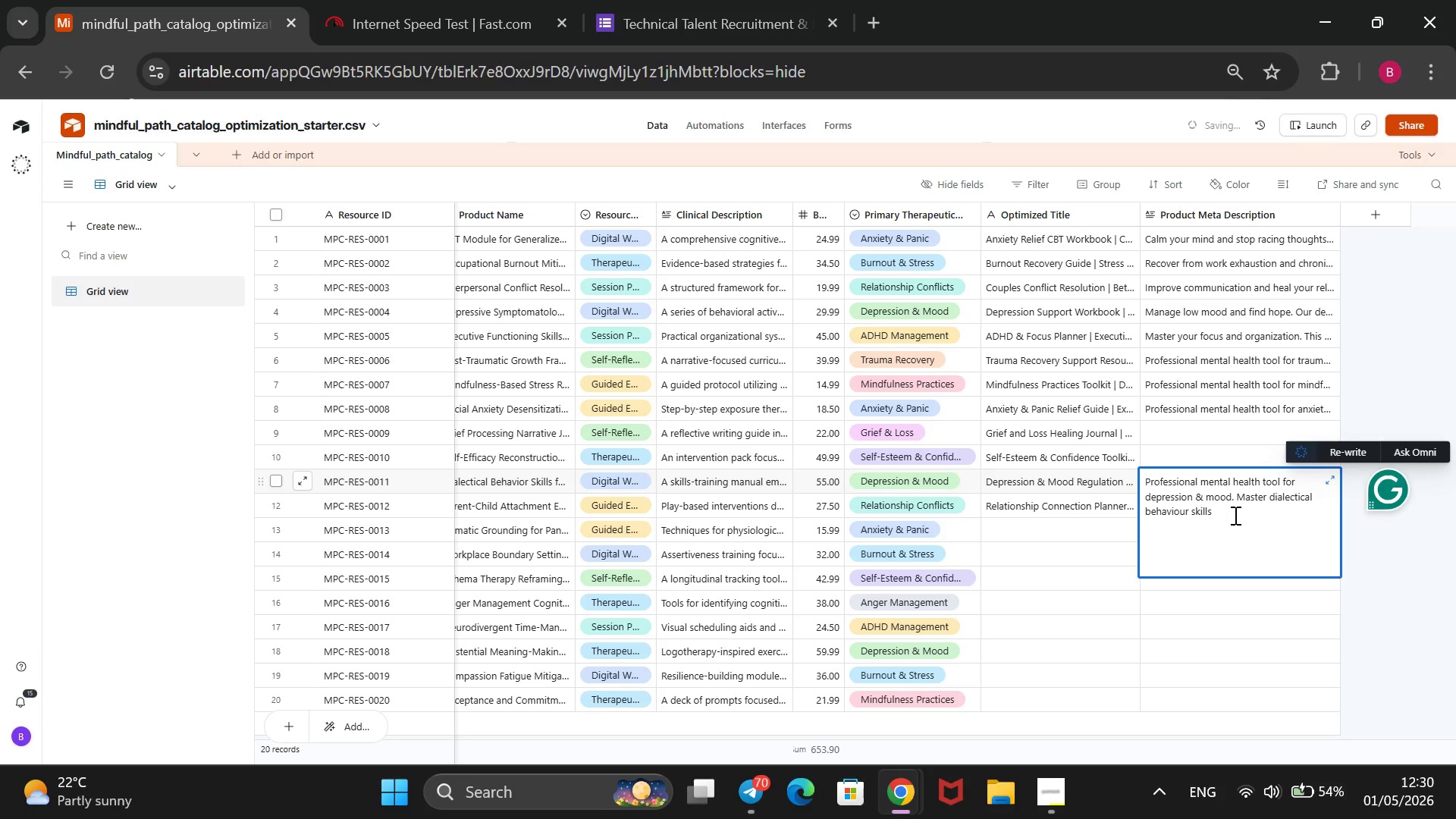 
key(Backspace)
type(to regulate emotions, improve distress tolerance, and find hope.@@)
 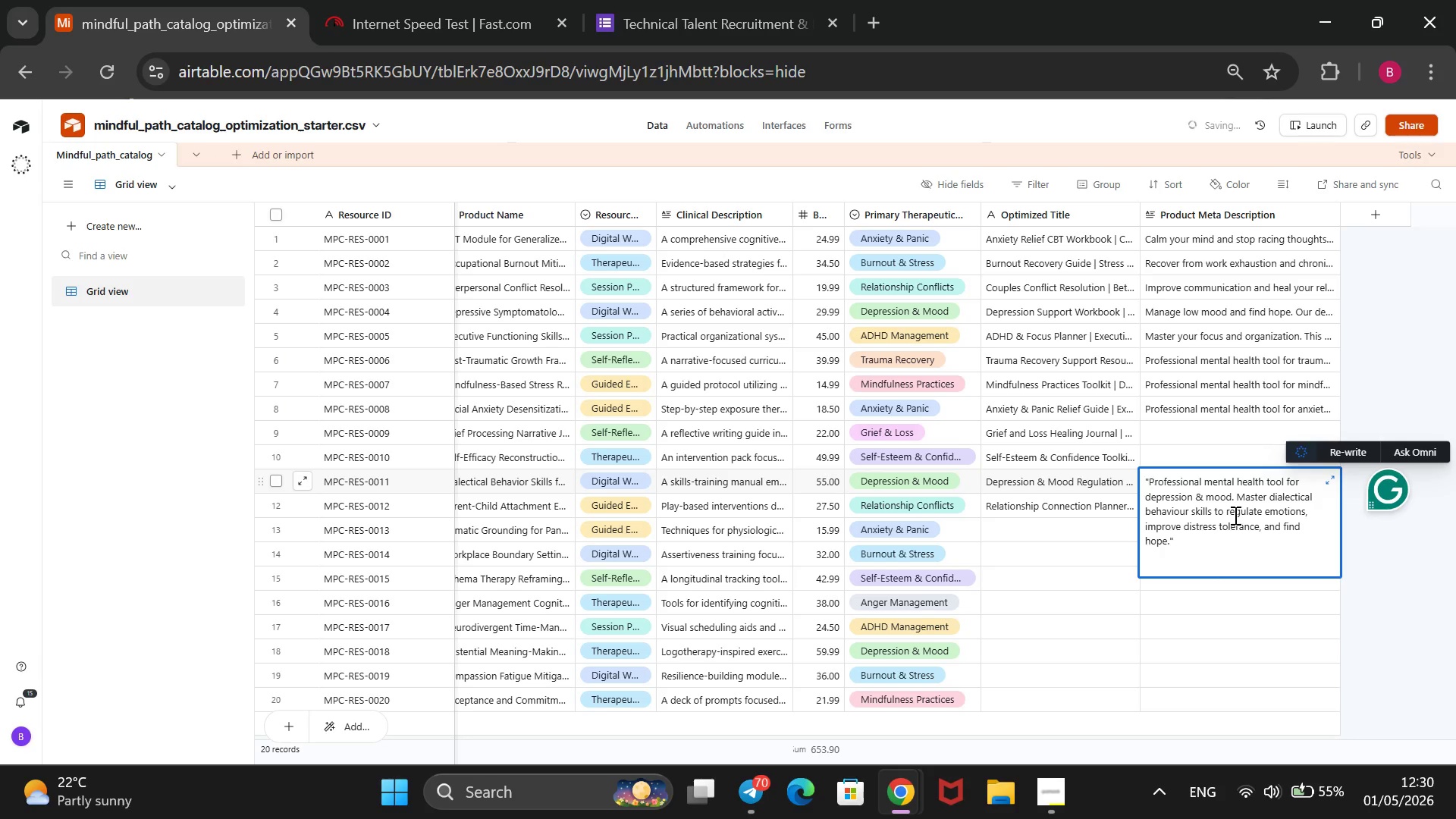 
 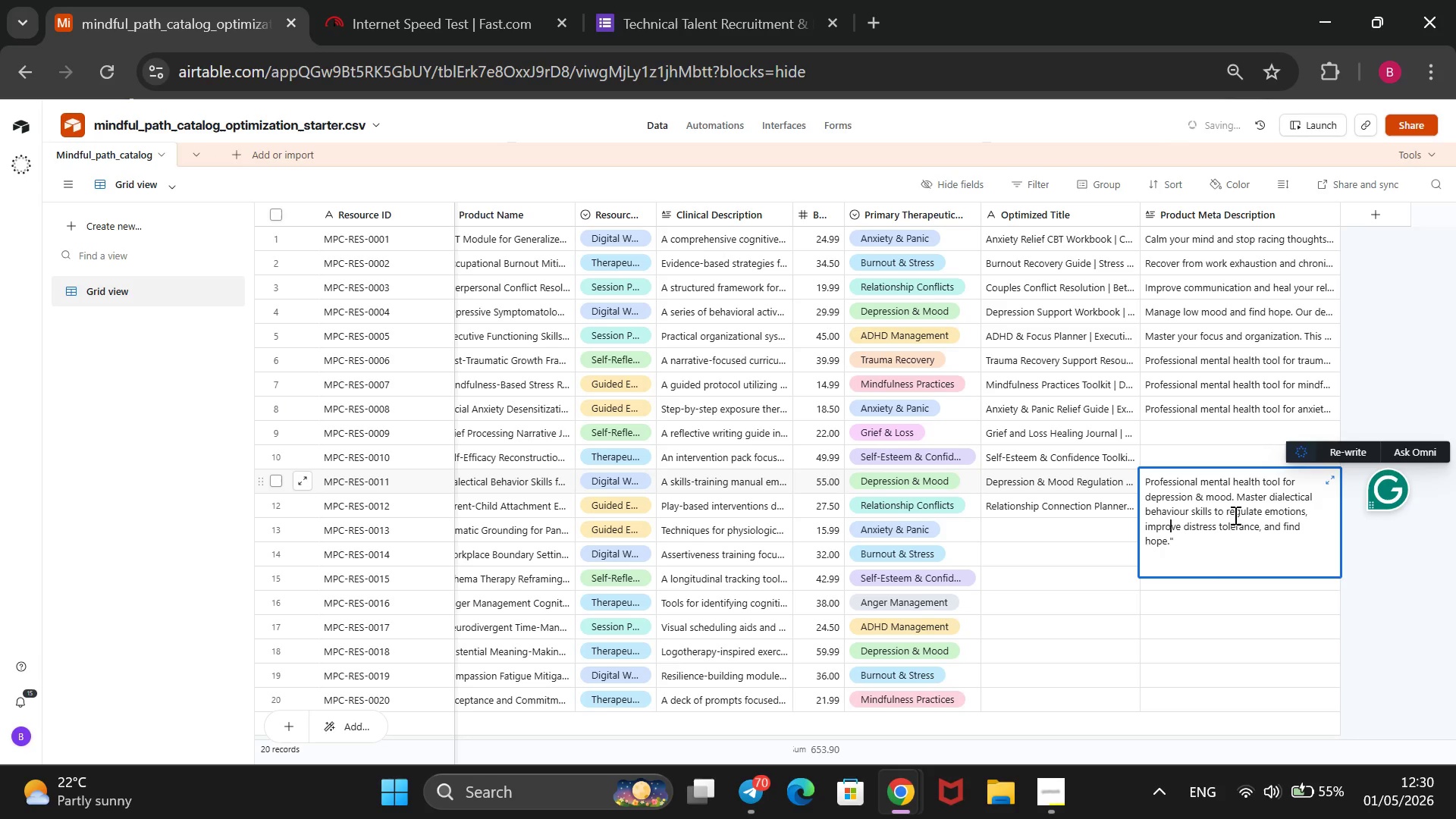 
hold_key(key=ArrowUp, duration=1.19)
 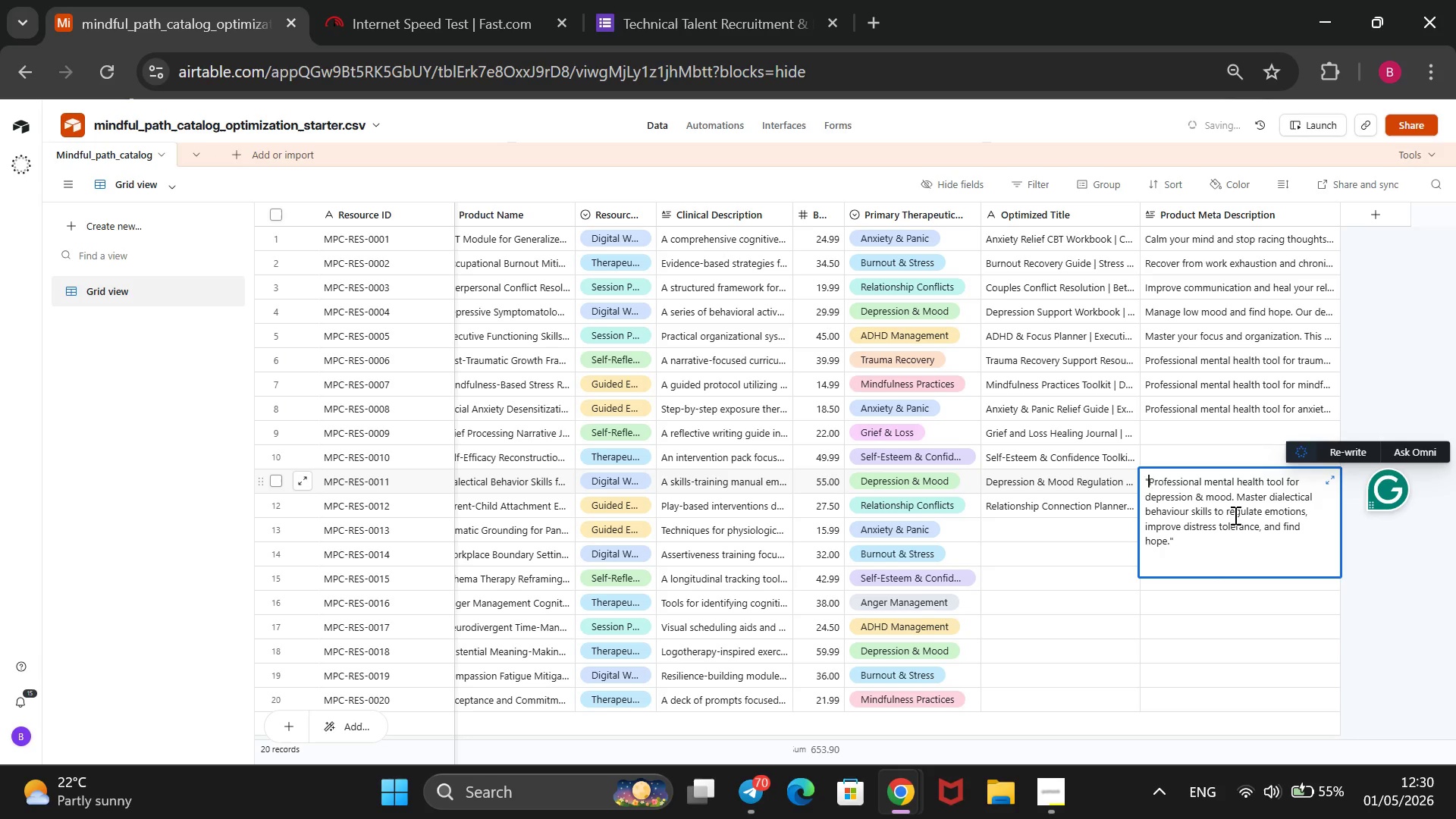 
wait(28.06)
 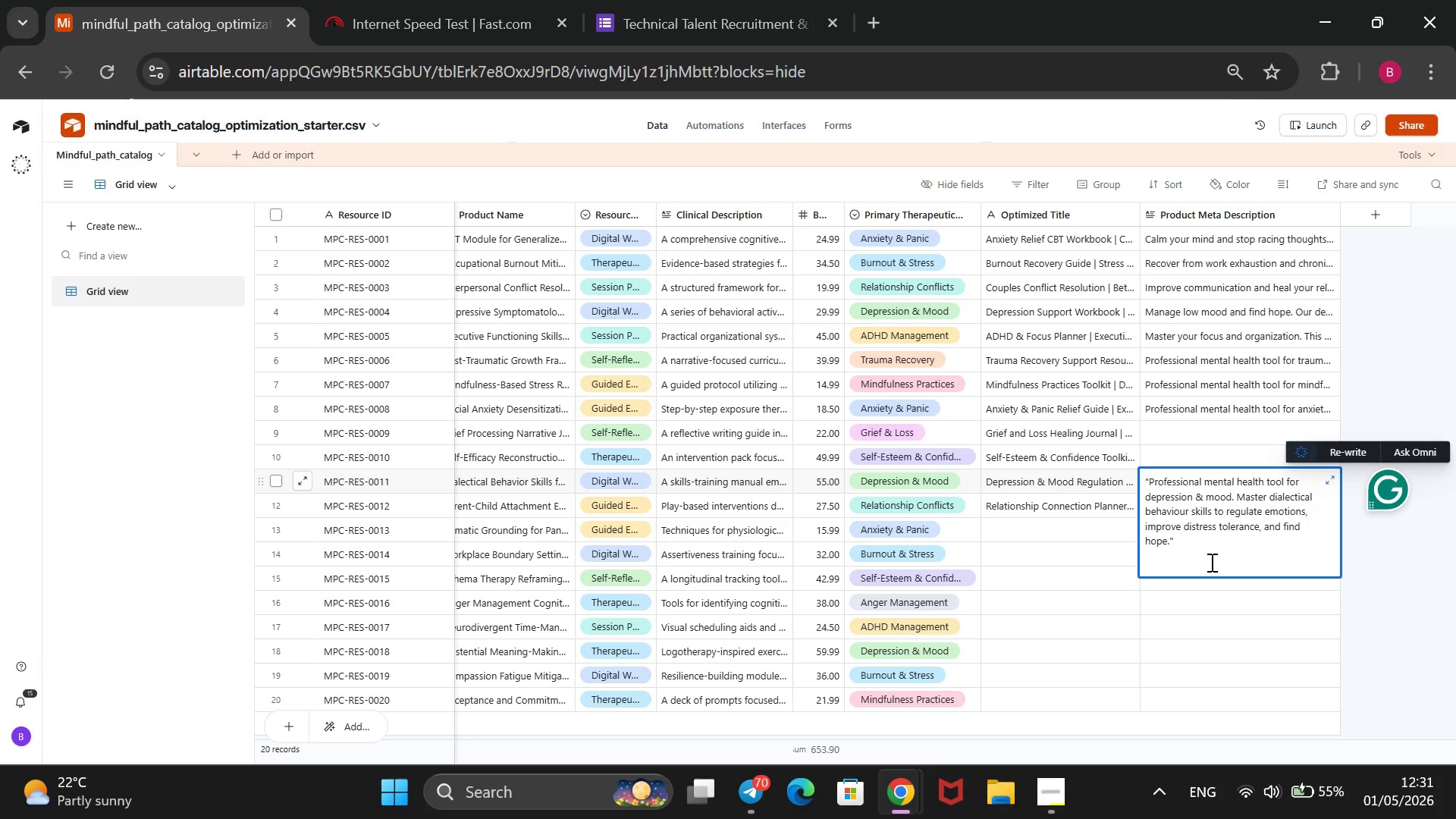 
left_click([907, 420])
 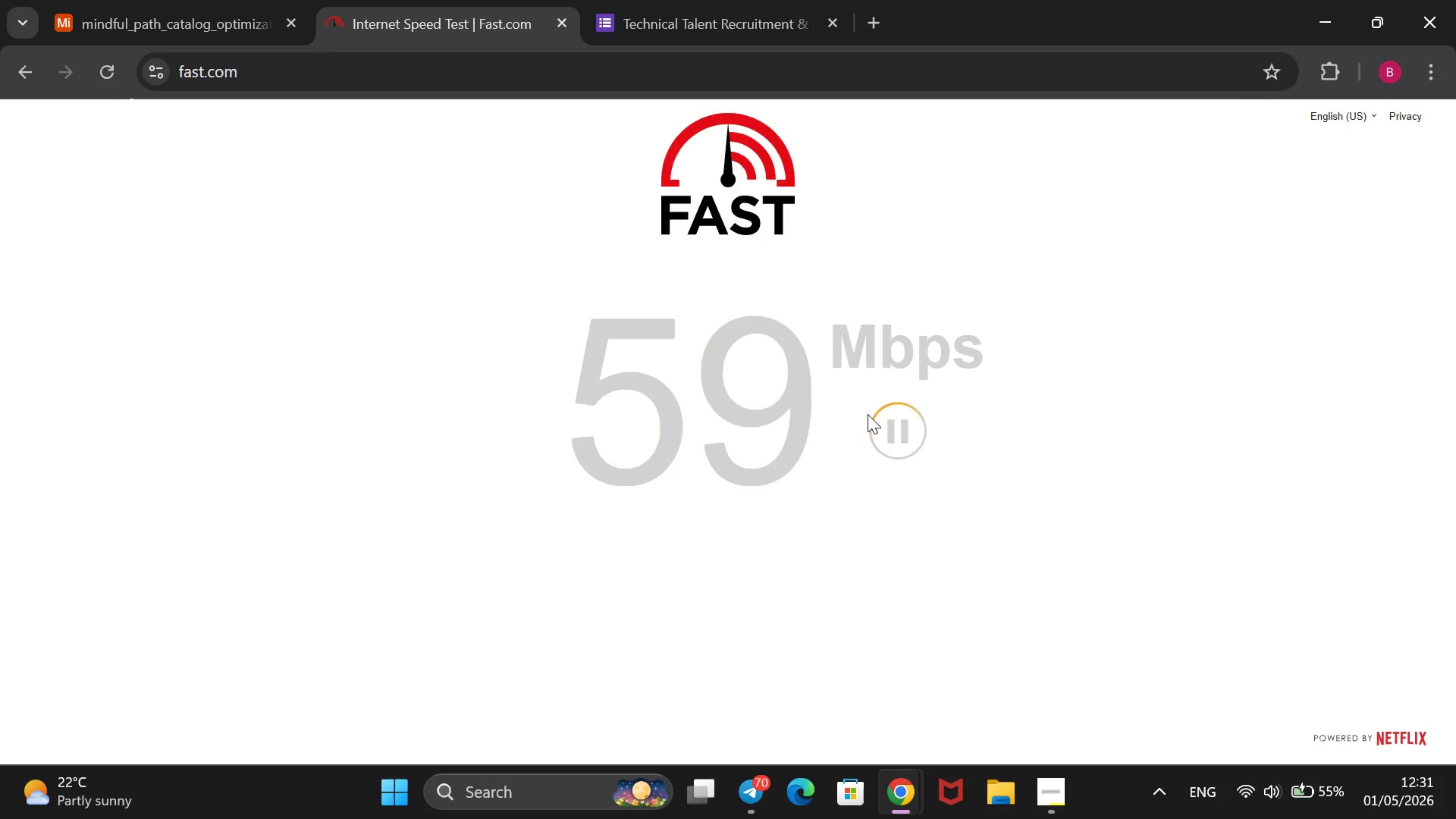 
wait(8.61)
 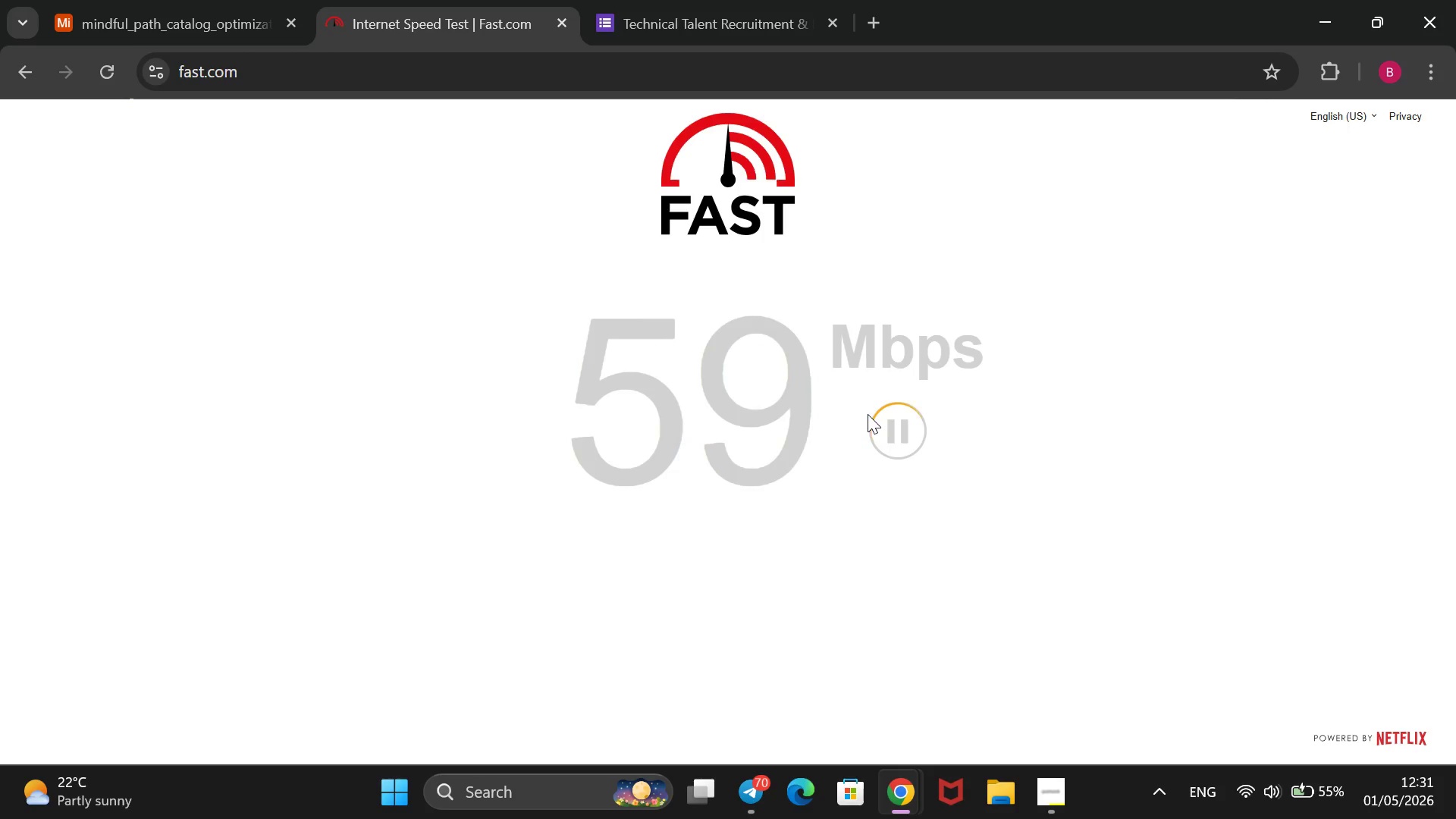 
left_click([143, 1])
 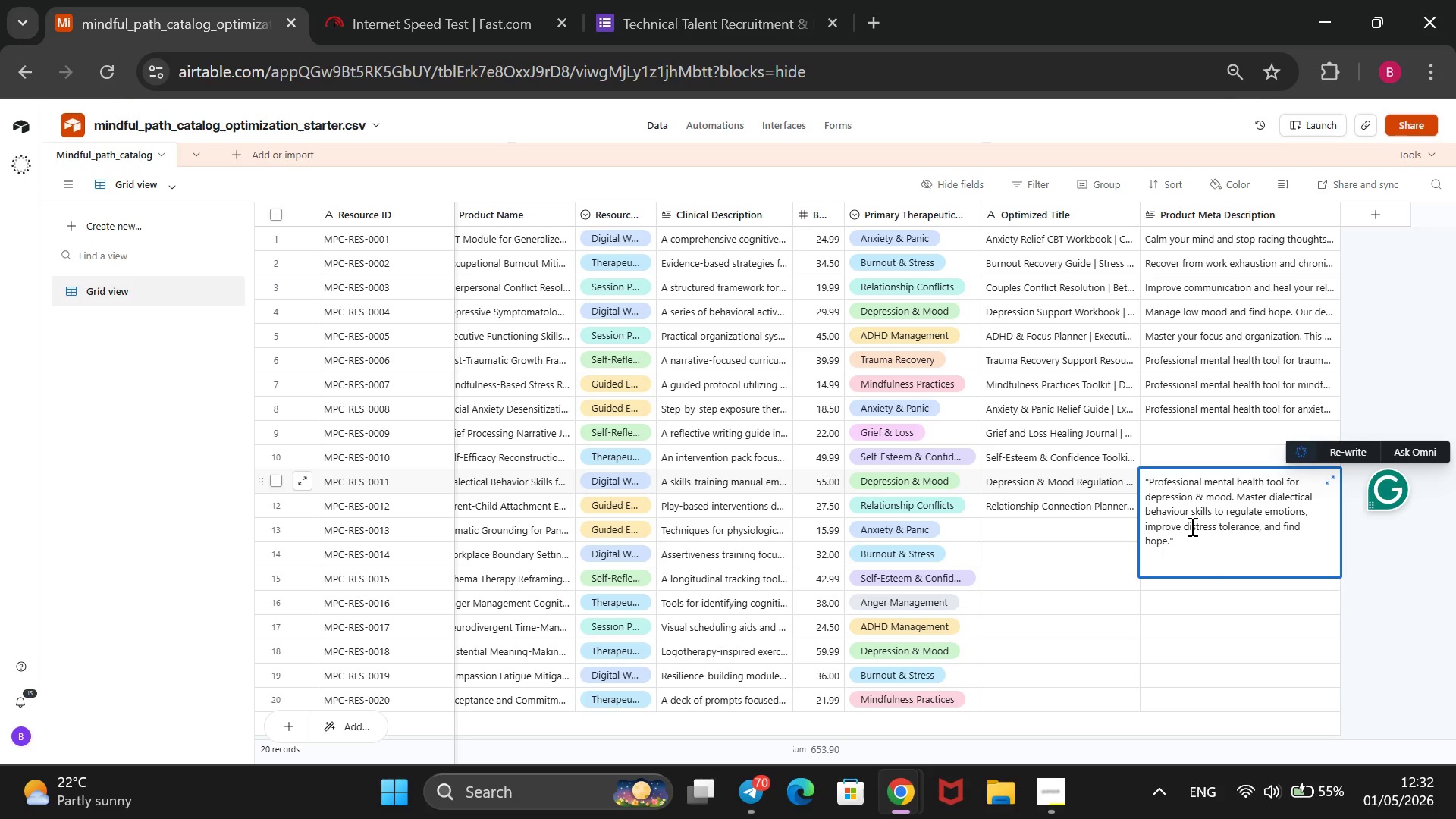 
wait(65.11)
 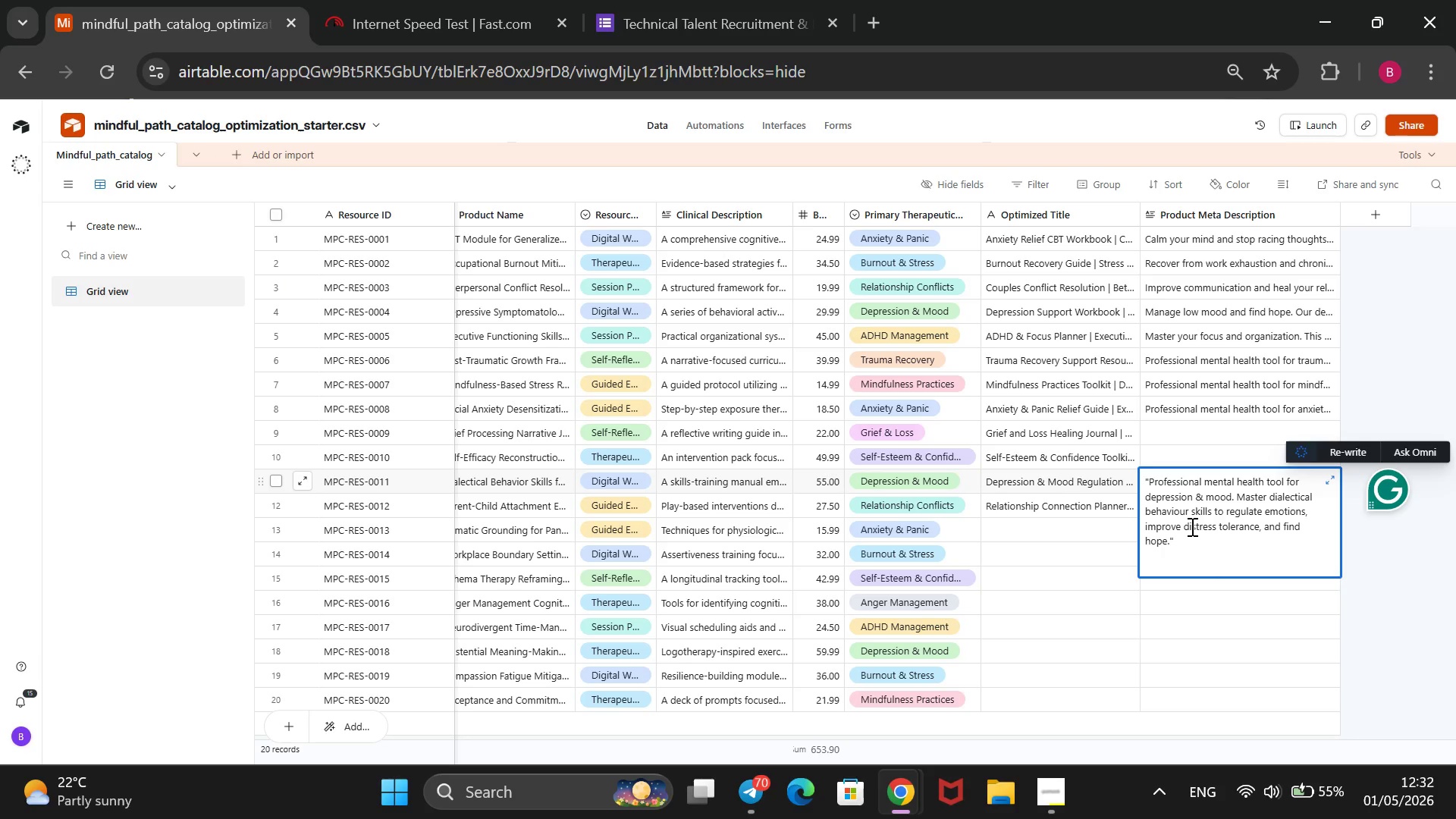 
left_click([1170, 457])
 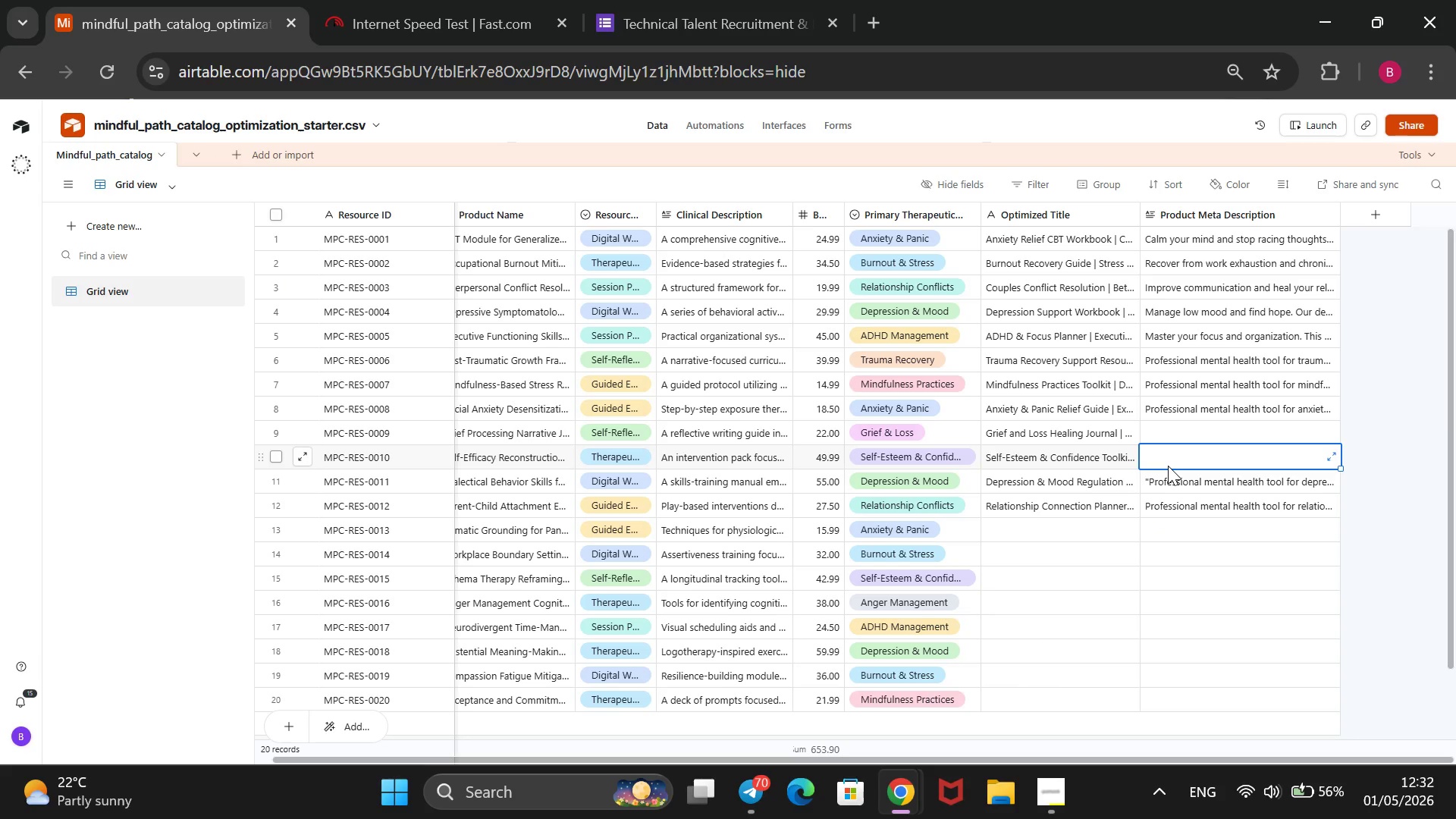 
wait(25.7)
 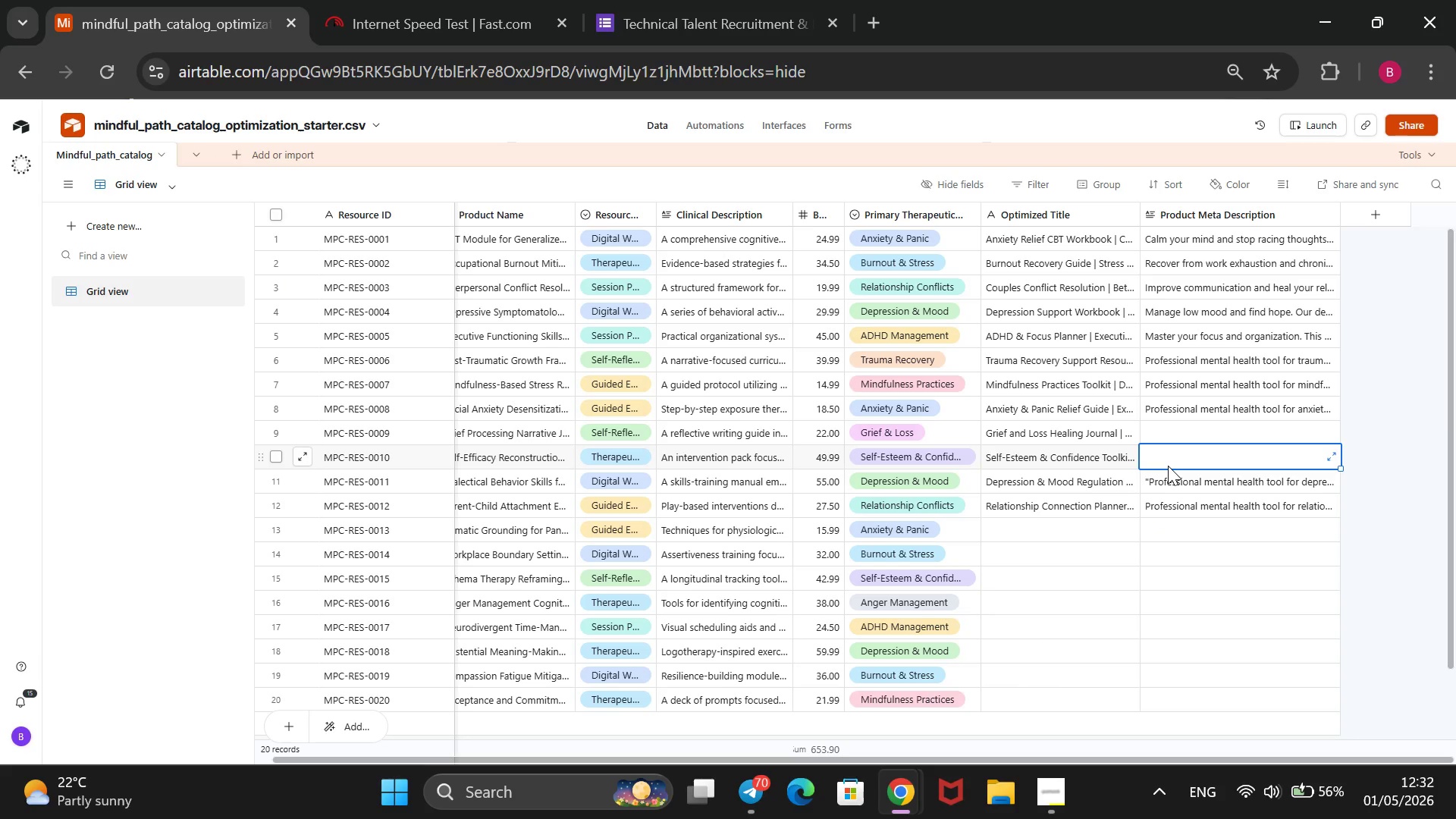 
type(Professional mental health tool for self-esteem & confidence. Exercise )
 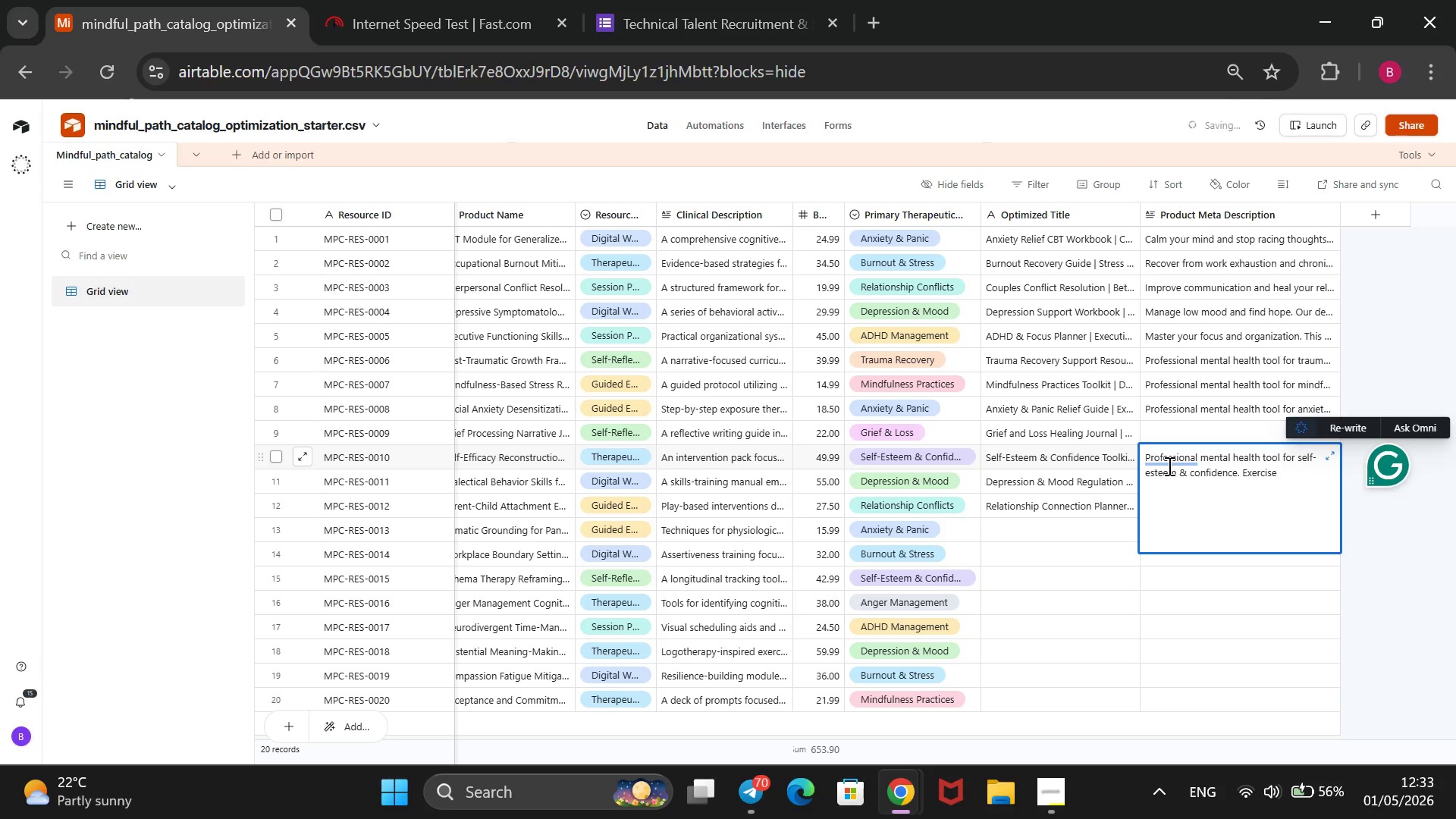 
wait(15.11)
 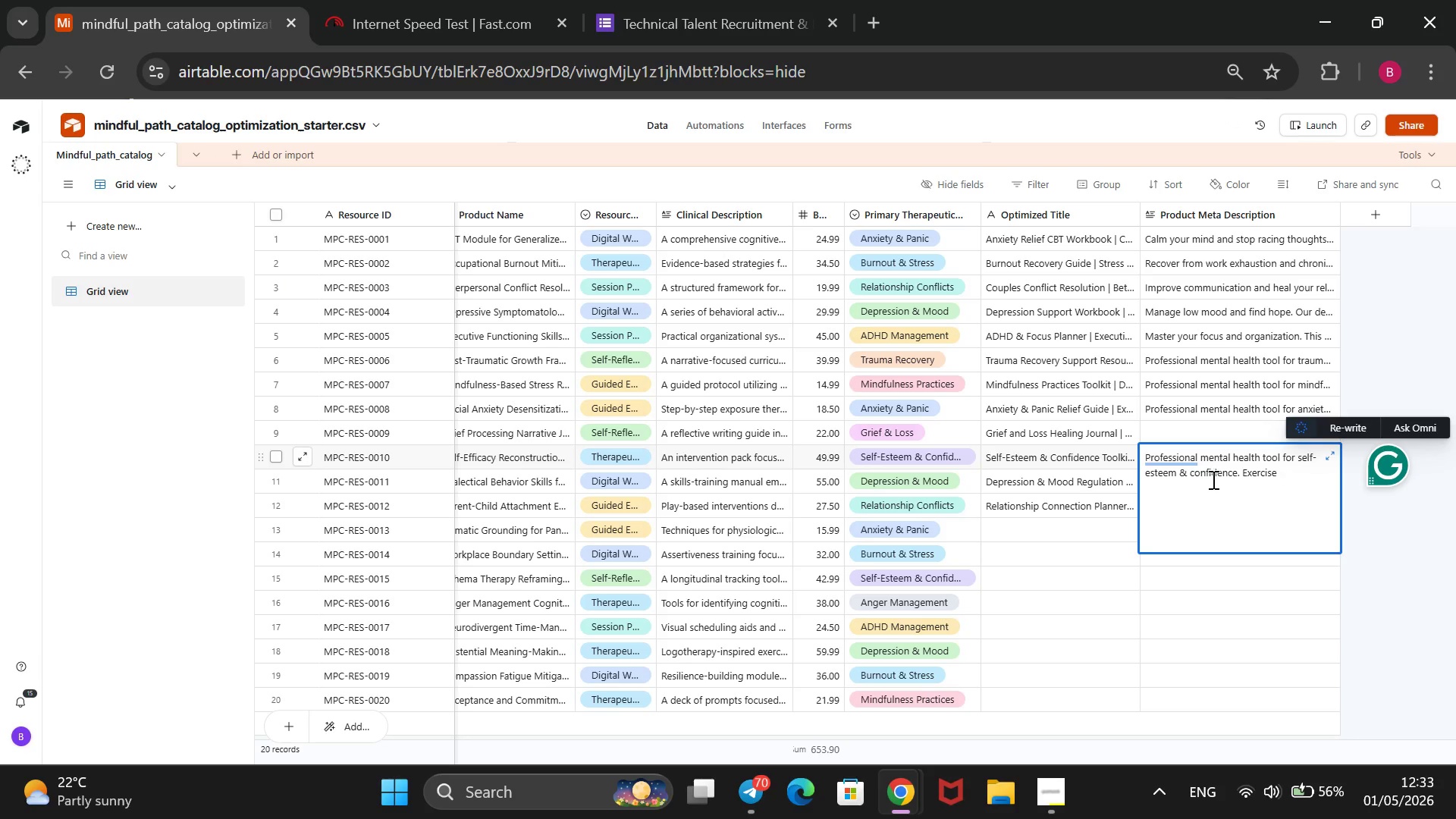 
key(Backspace)
 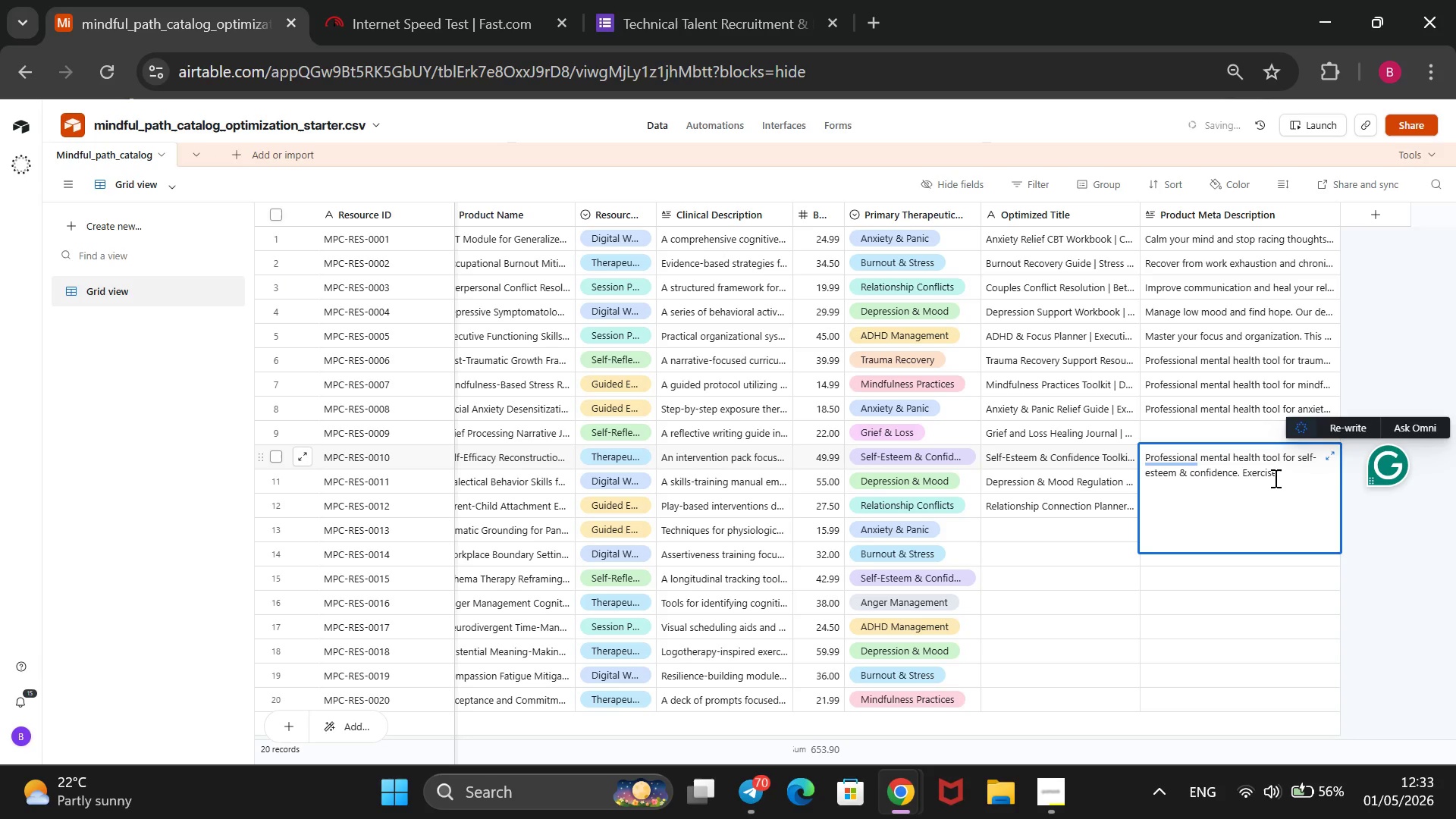 
key(S)
 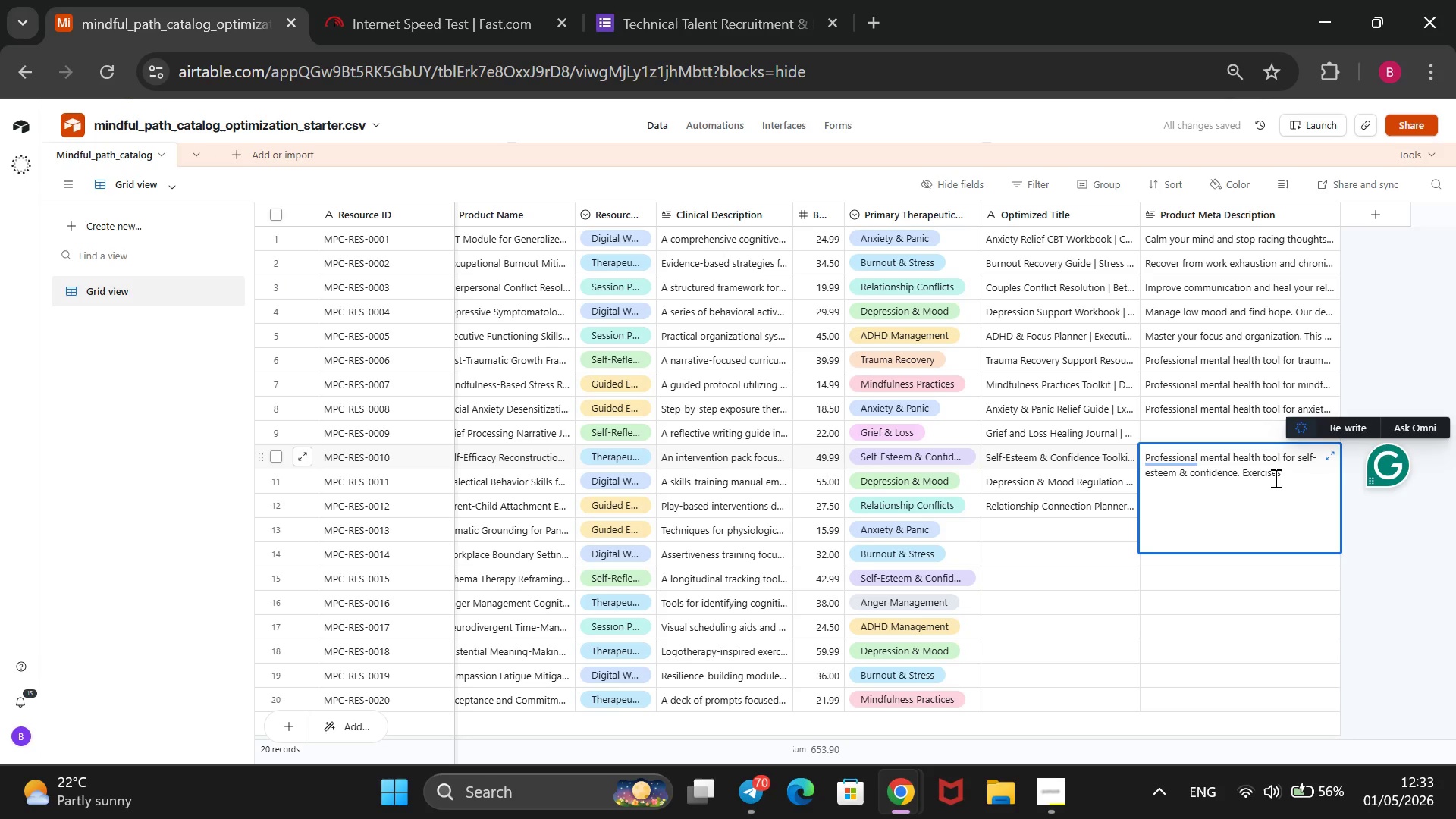 
wait(8.06)
 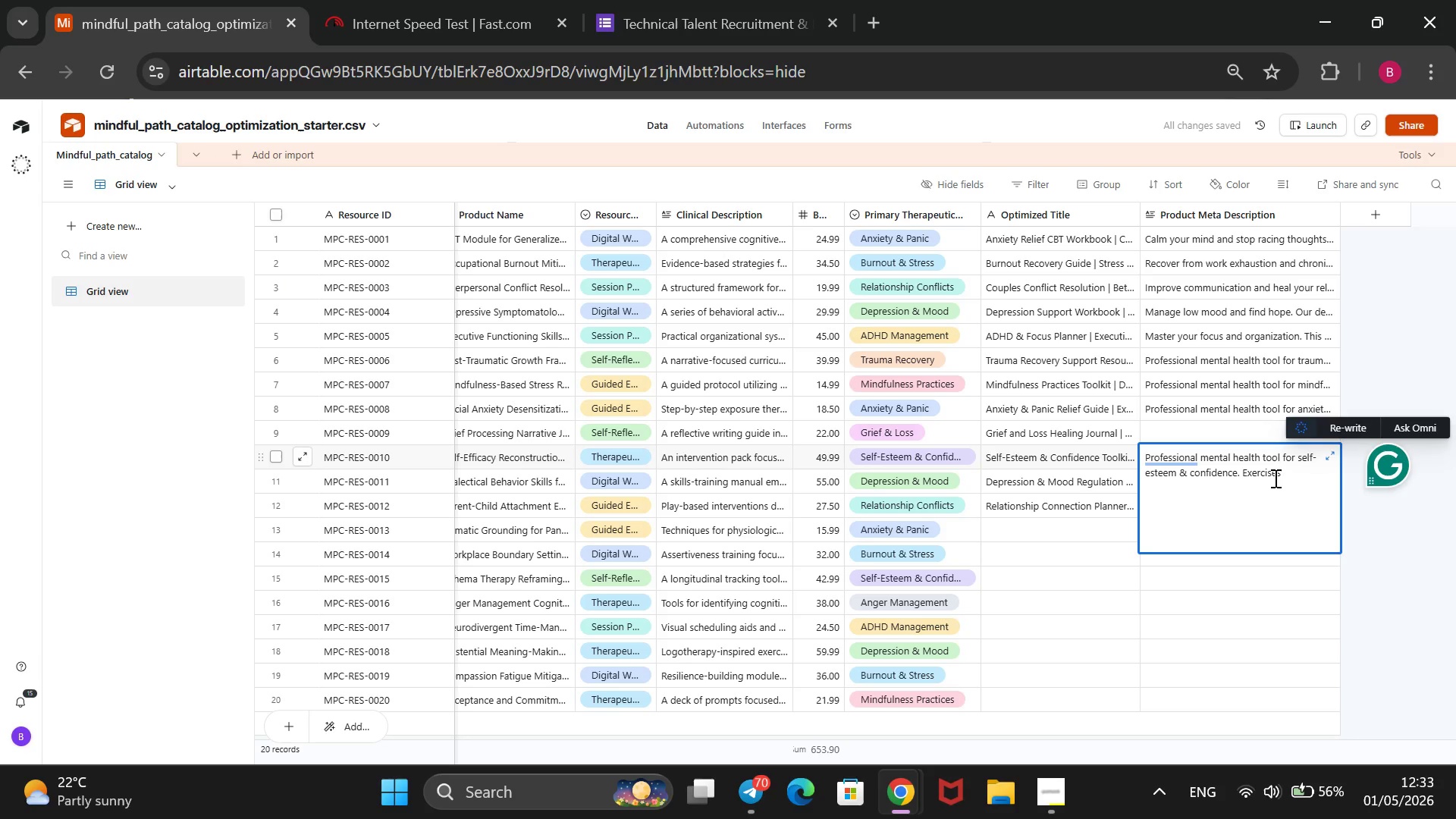 
type(designed )
 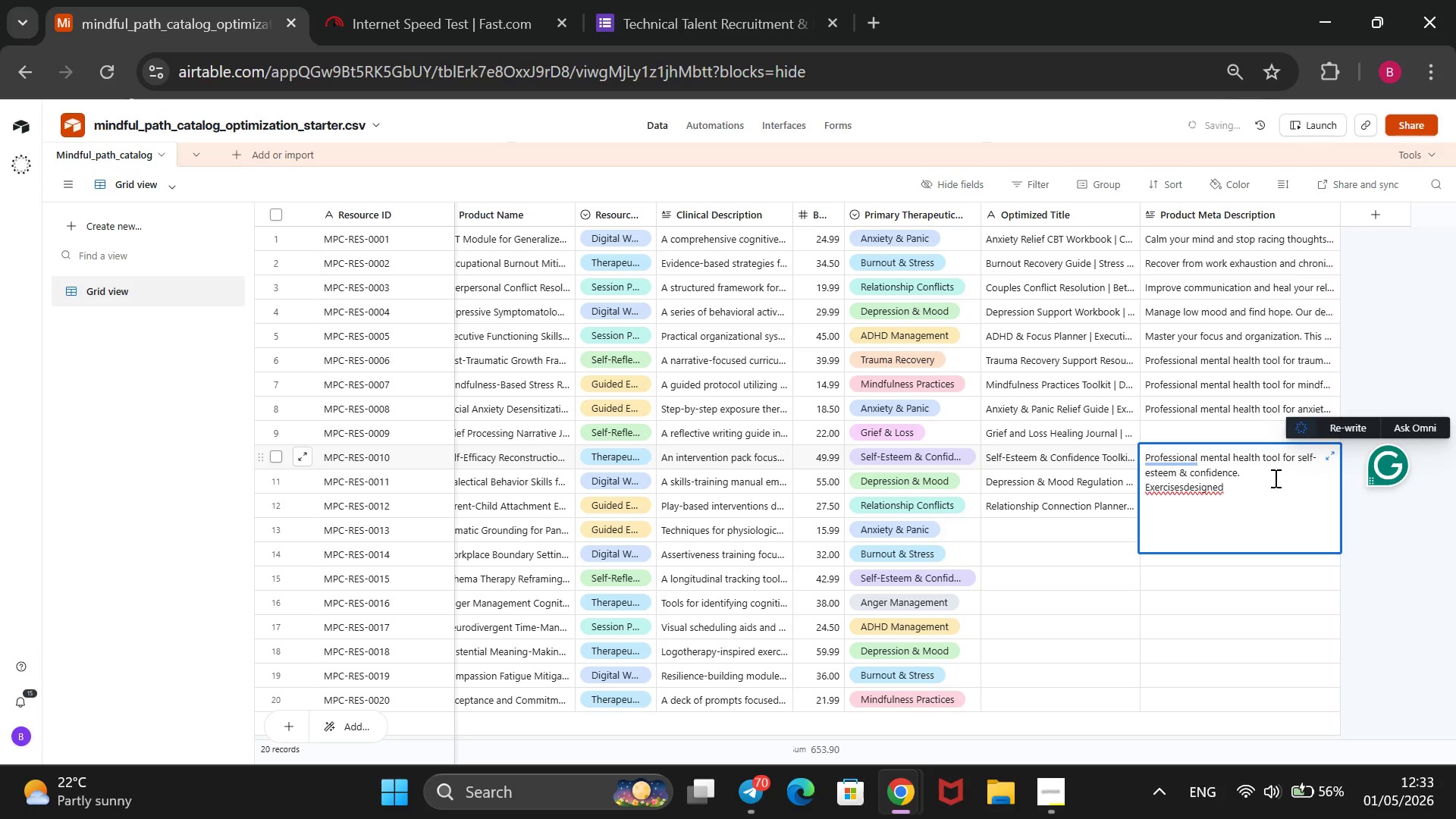 
key(ArrowLeft)
 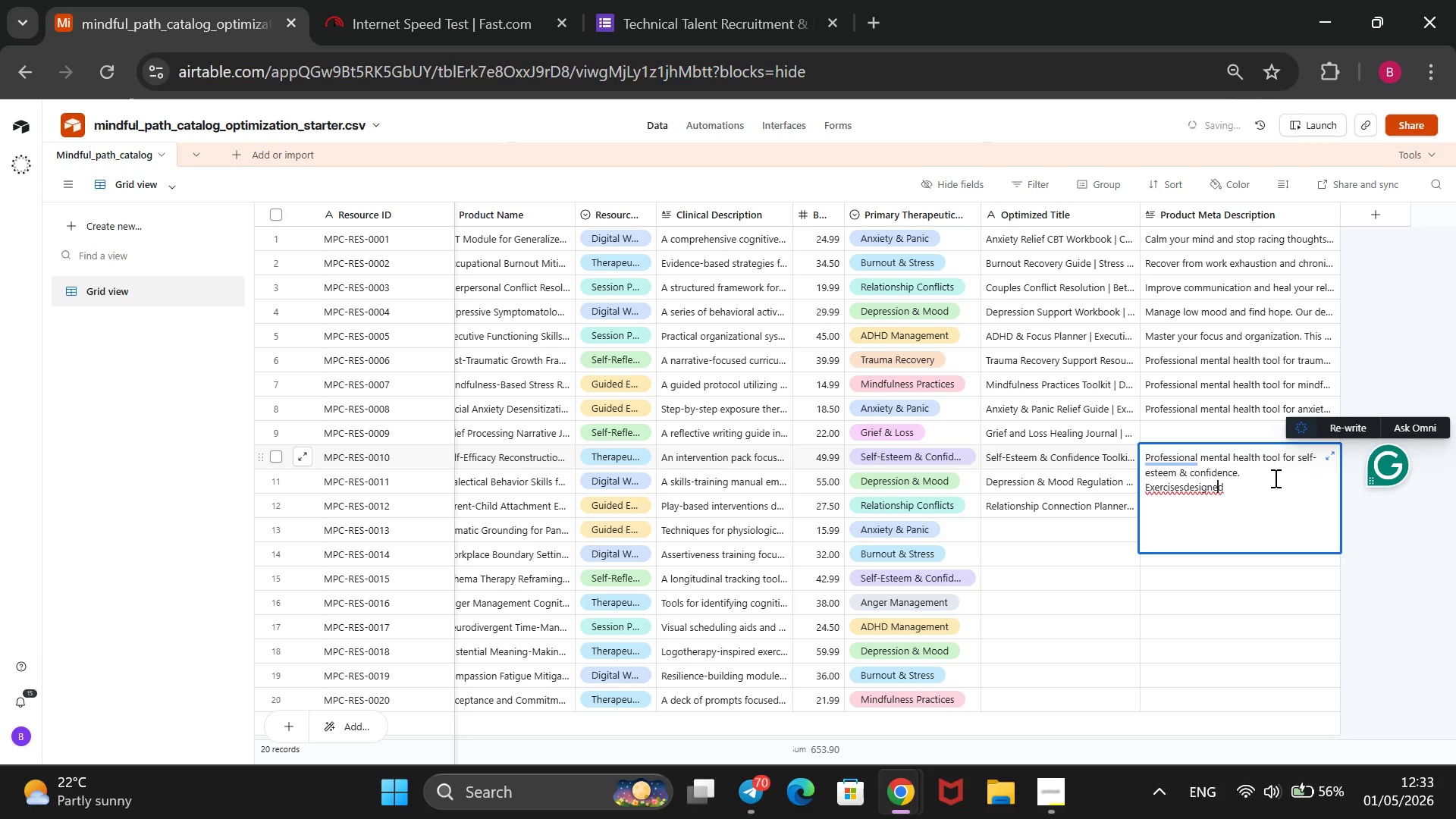 
key(ArrowLeft)
 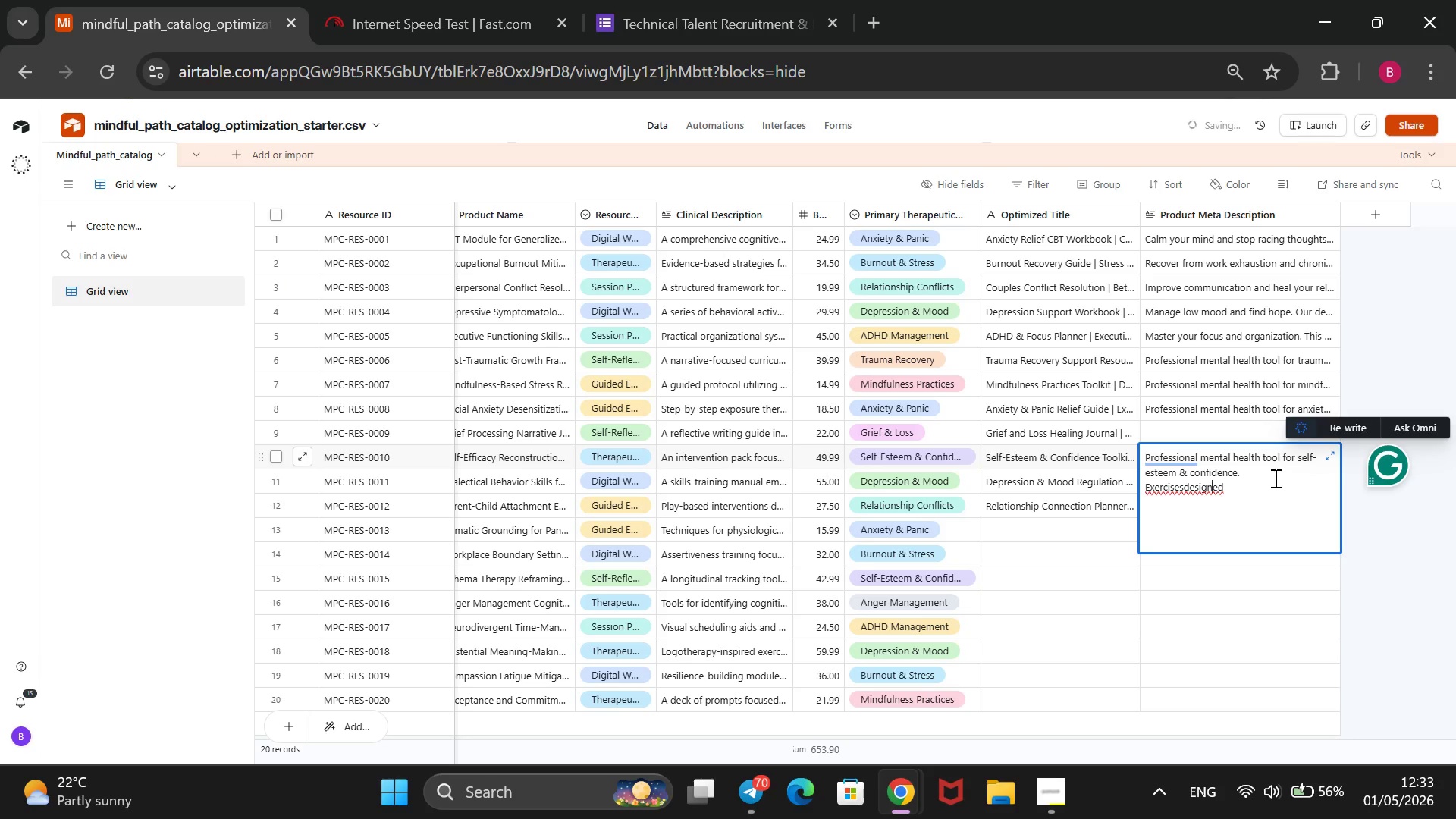 
key(ArrowLeft)
 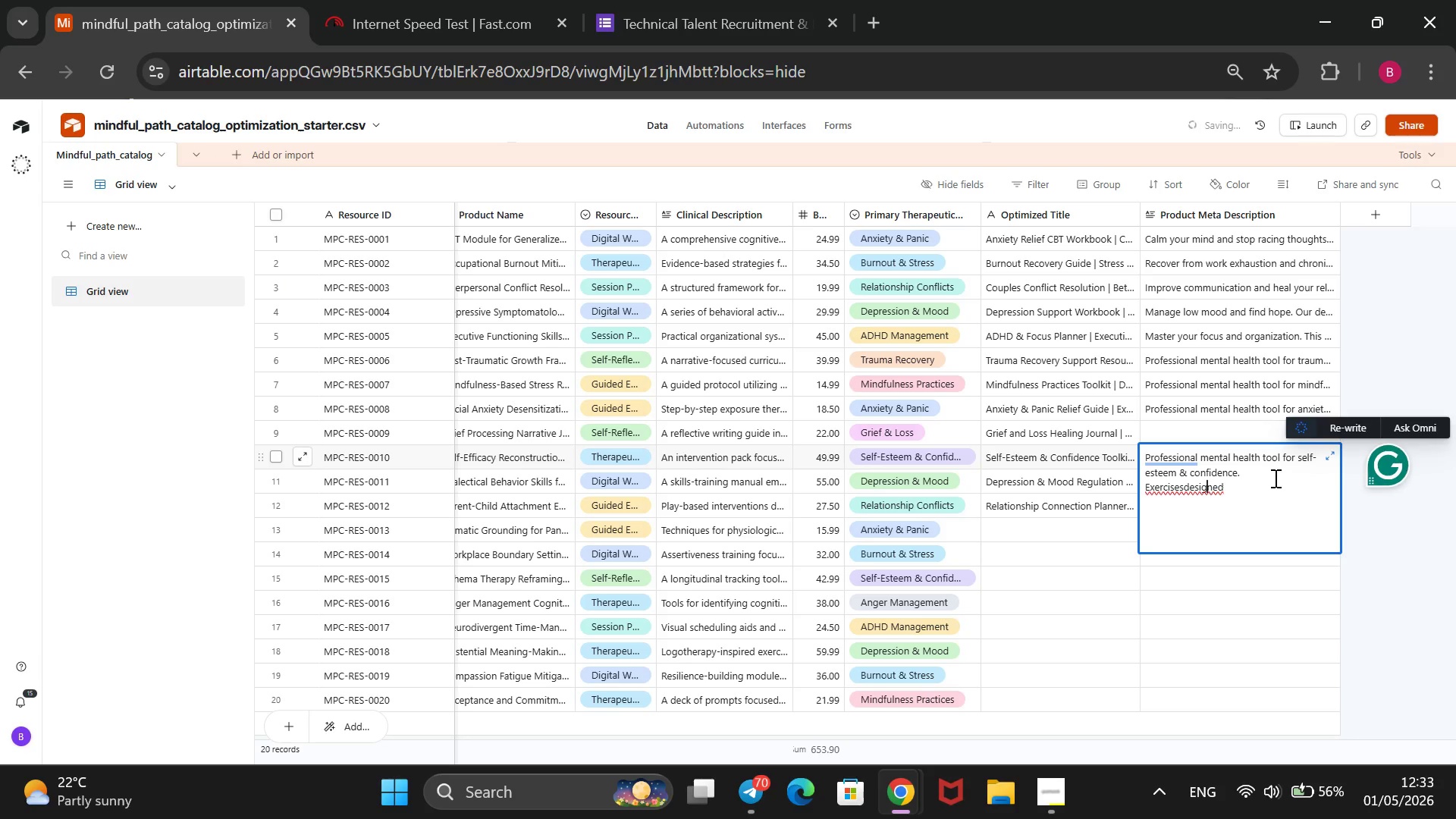 
key(ArrowLeft)
 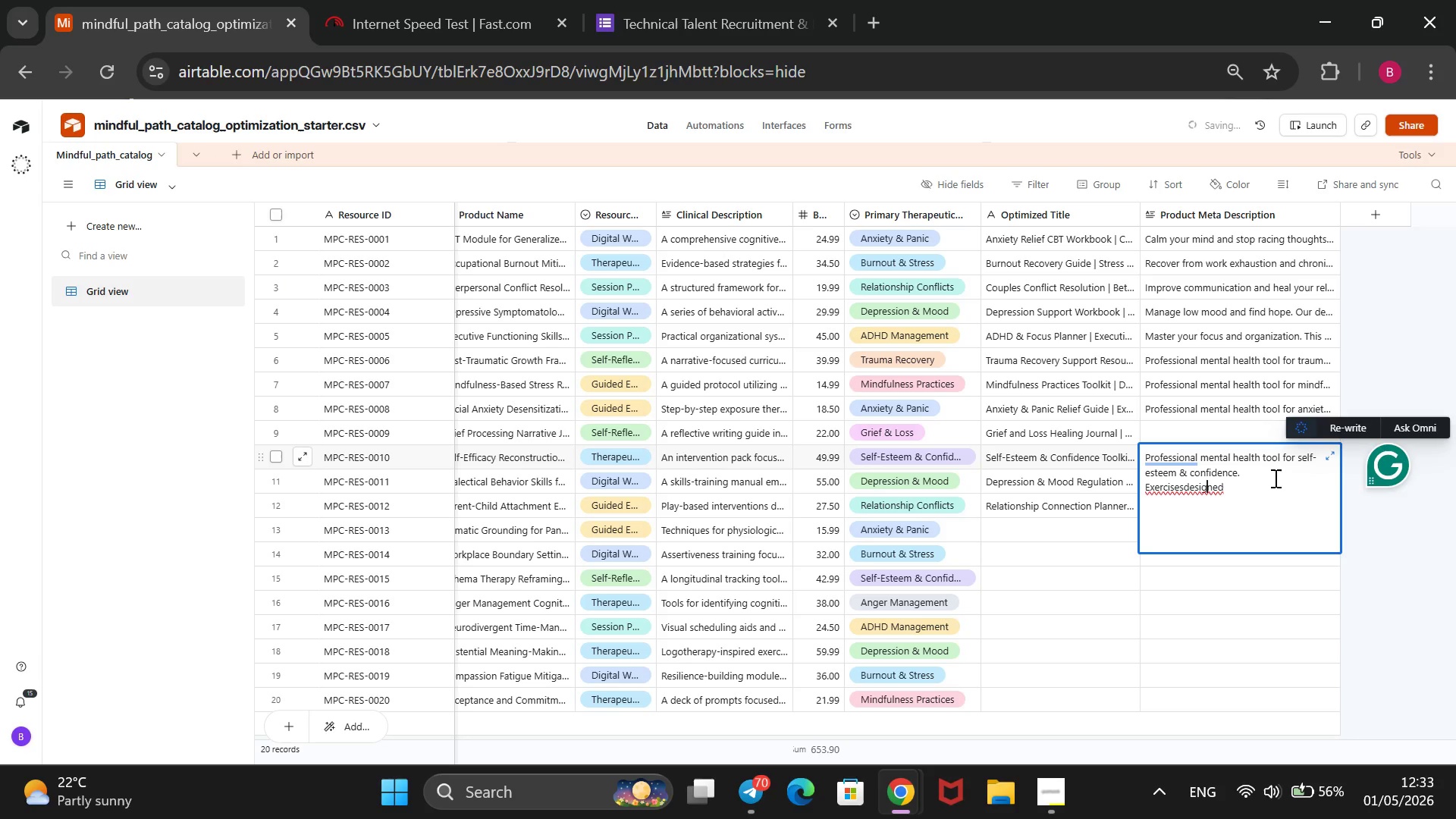 
key(ArrowLeft)
 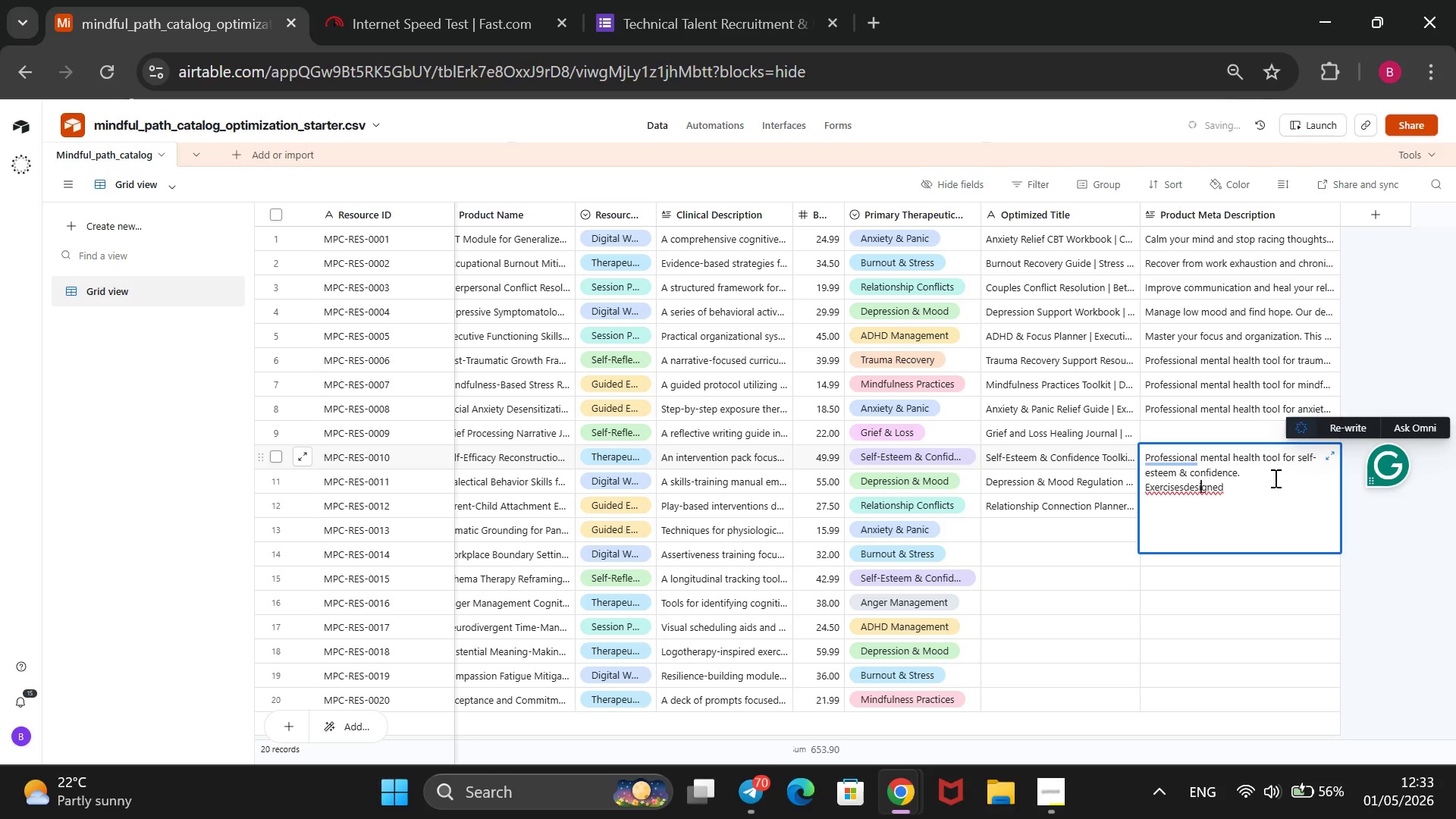 
key(ArrowLeft)
 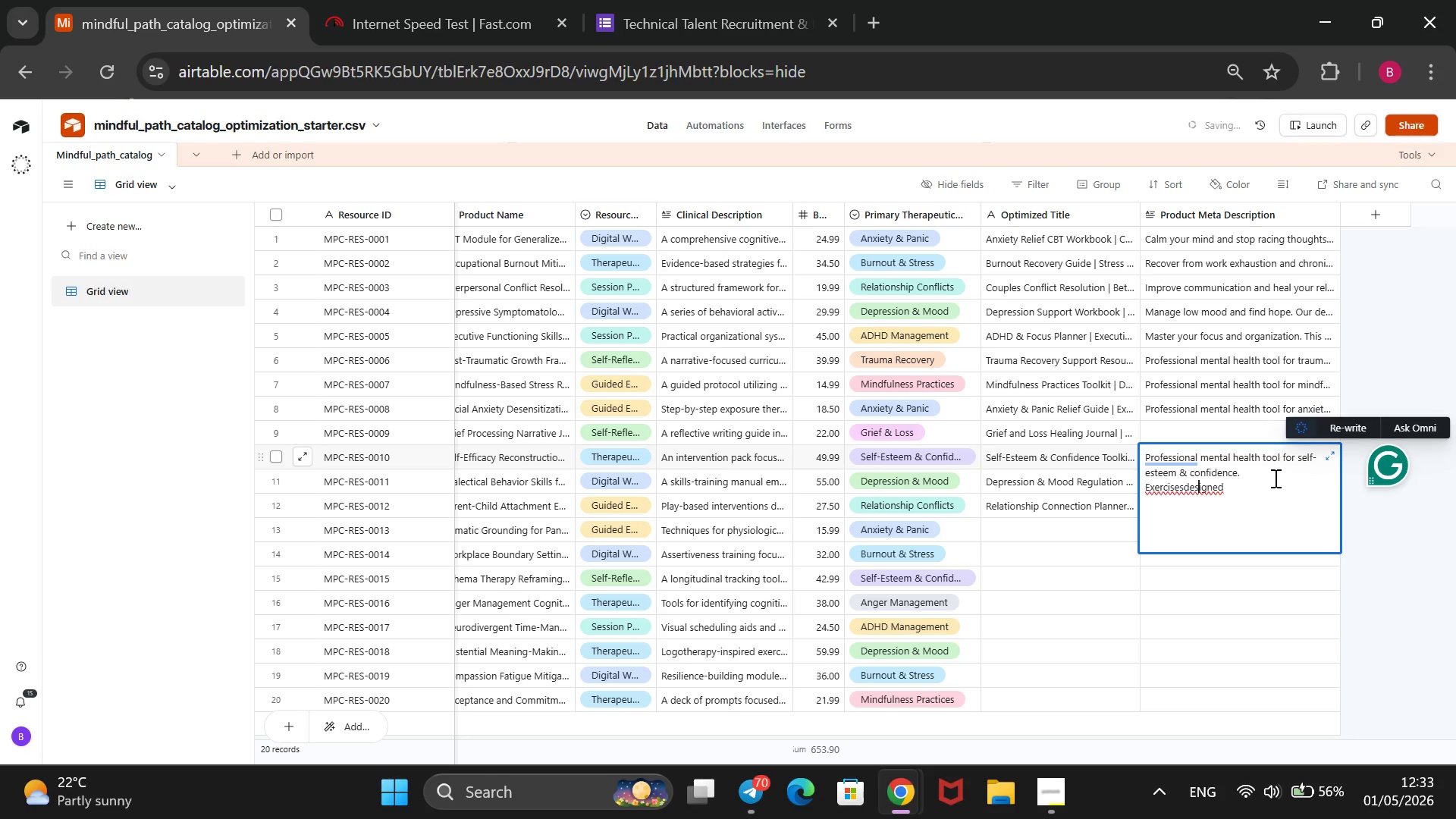 
key(ArrowLeft)
 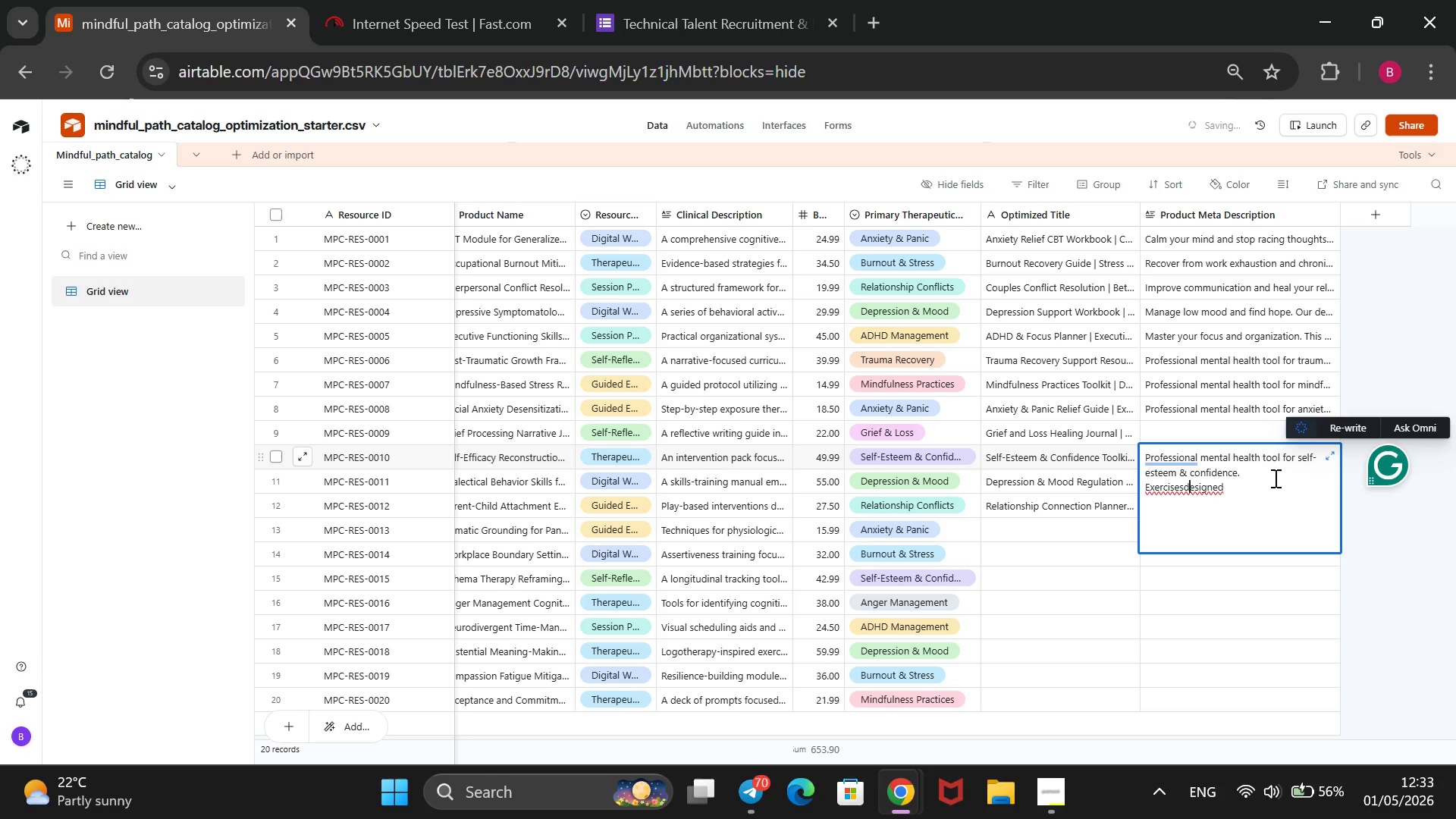 
key(ArrowLeft)
 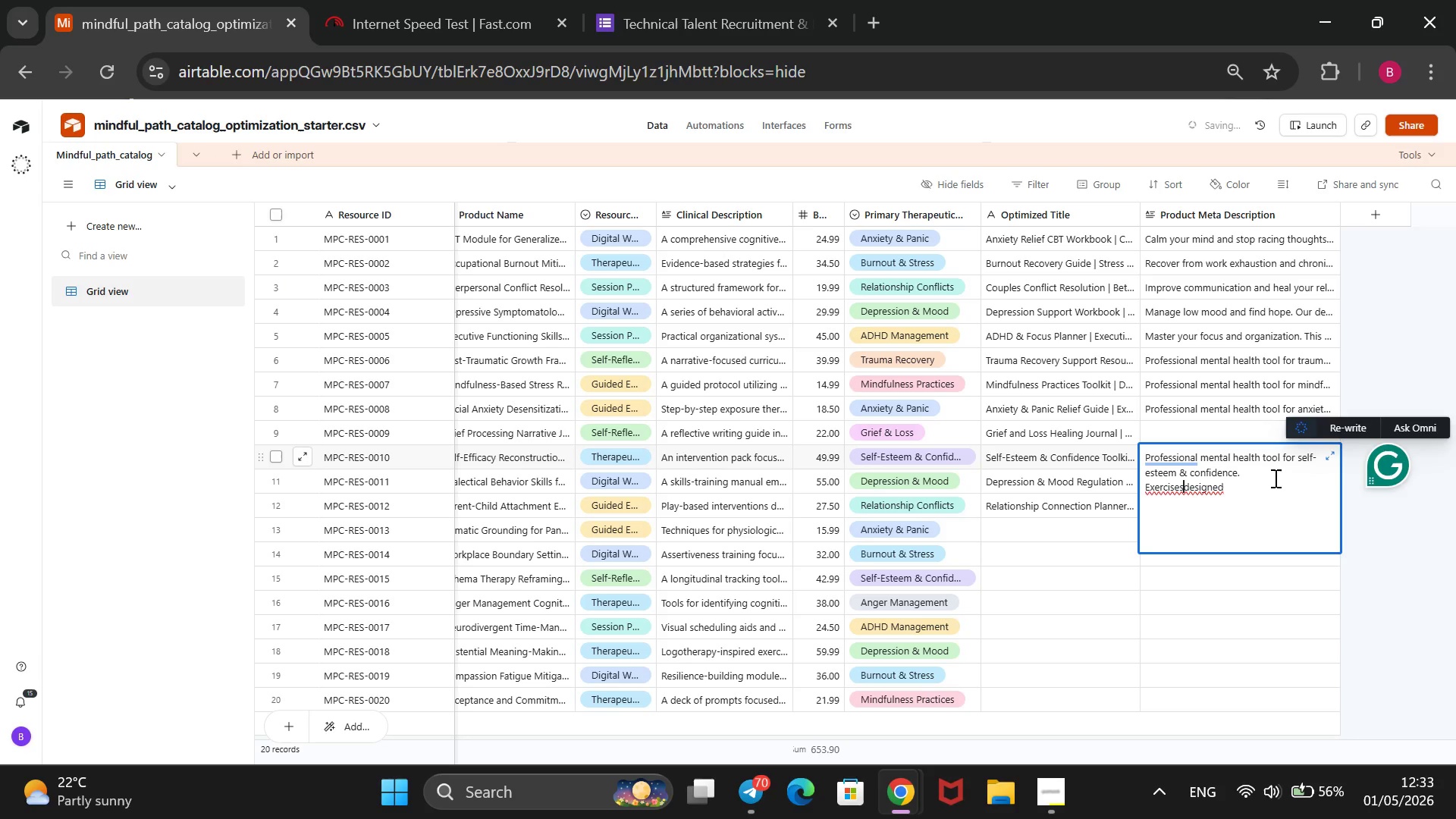 
key(ArrowLeft)
 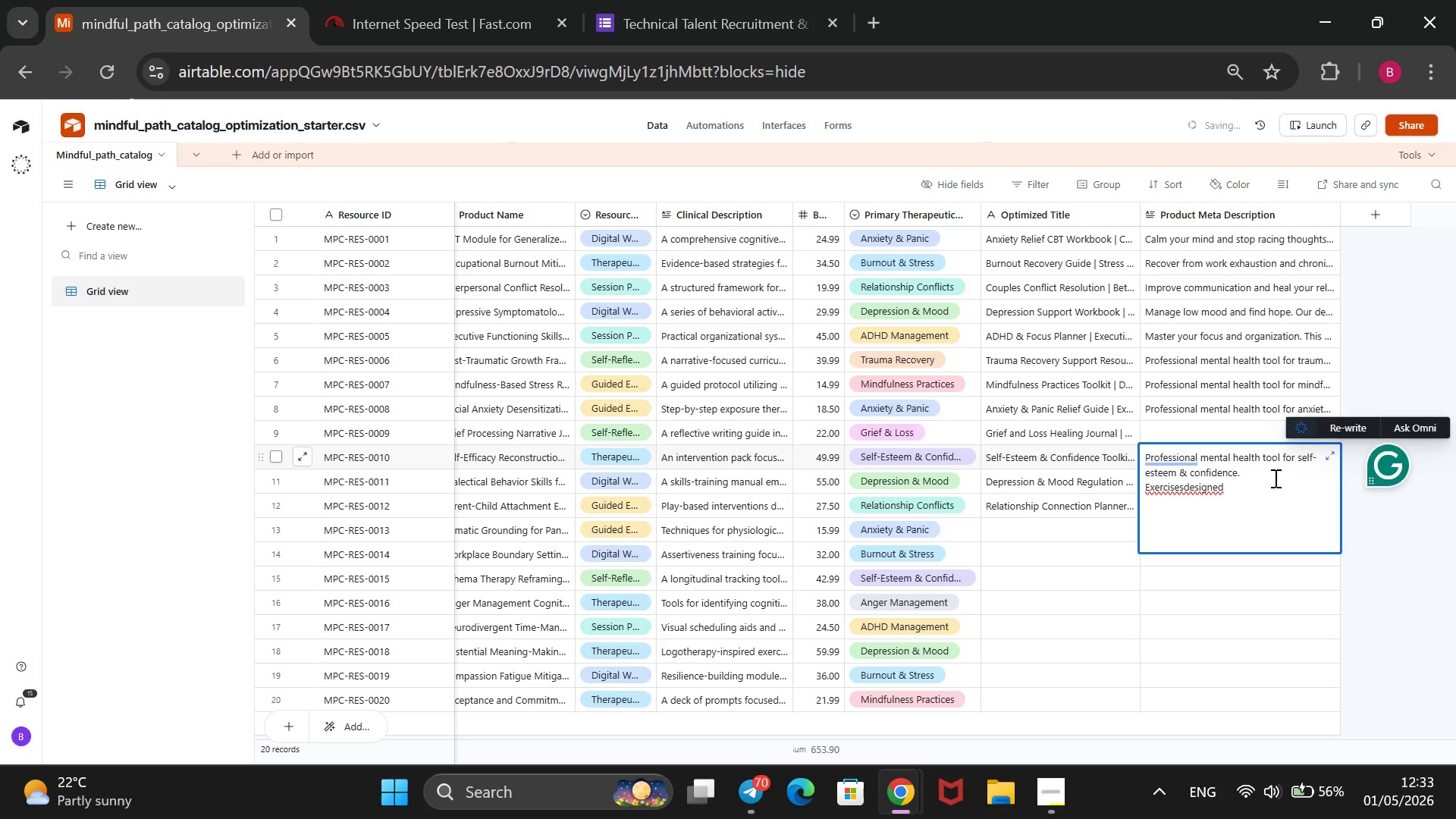 
key(Space)
 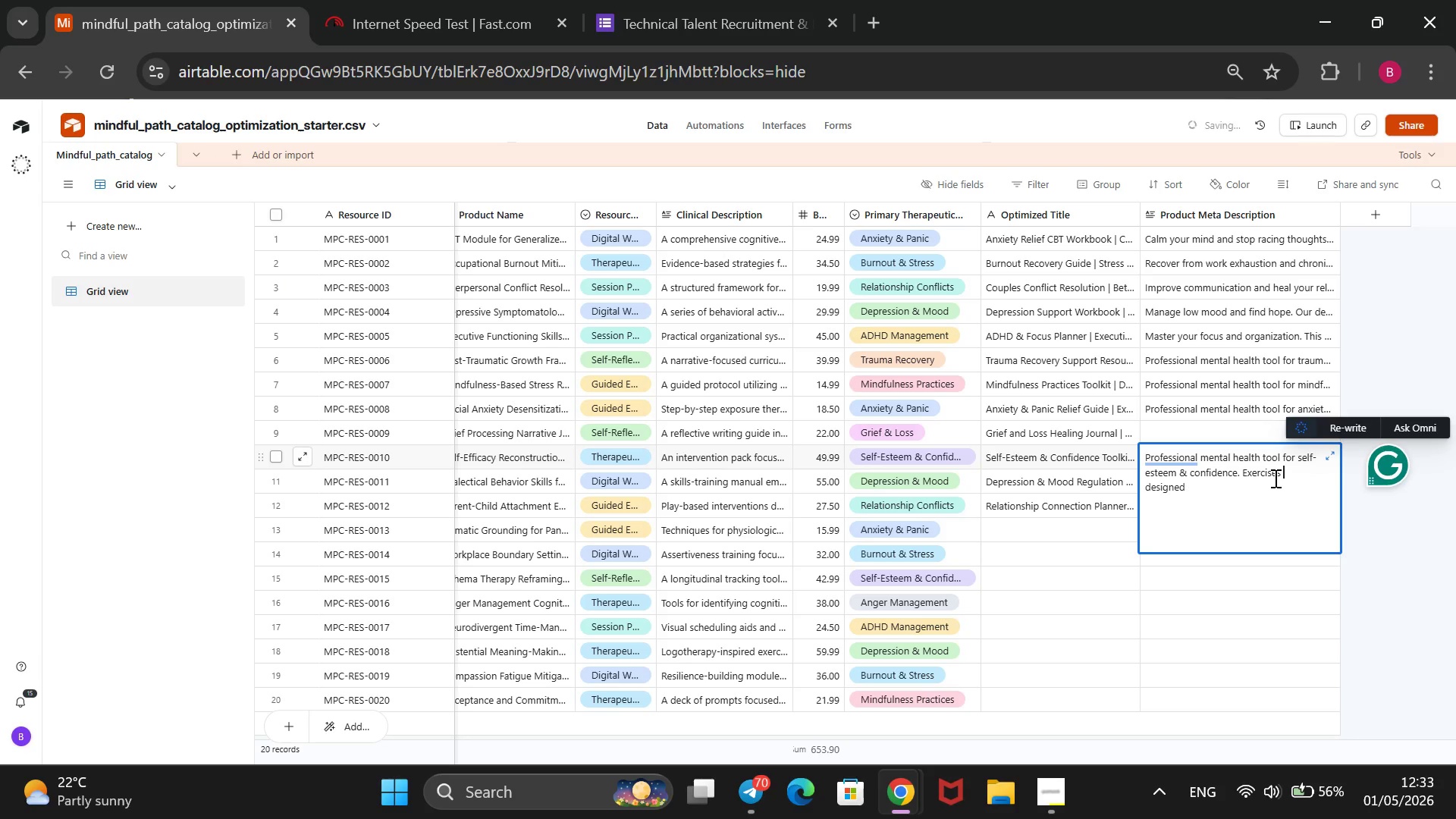 
key(ArrowRight)
 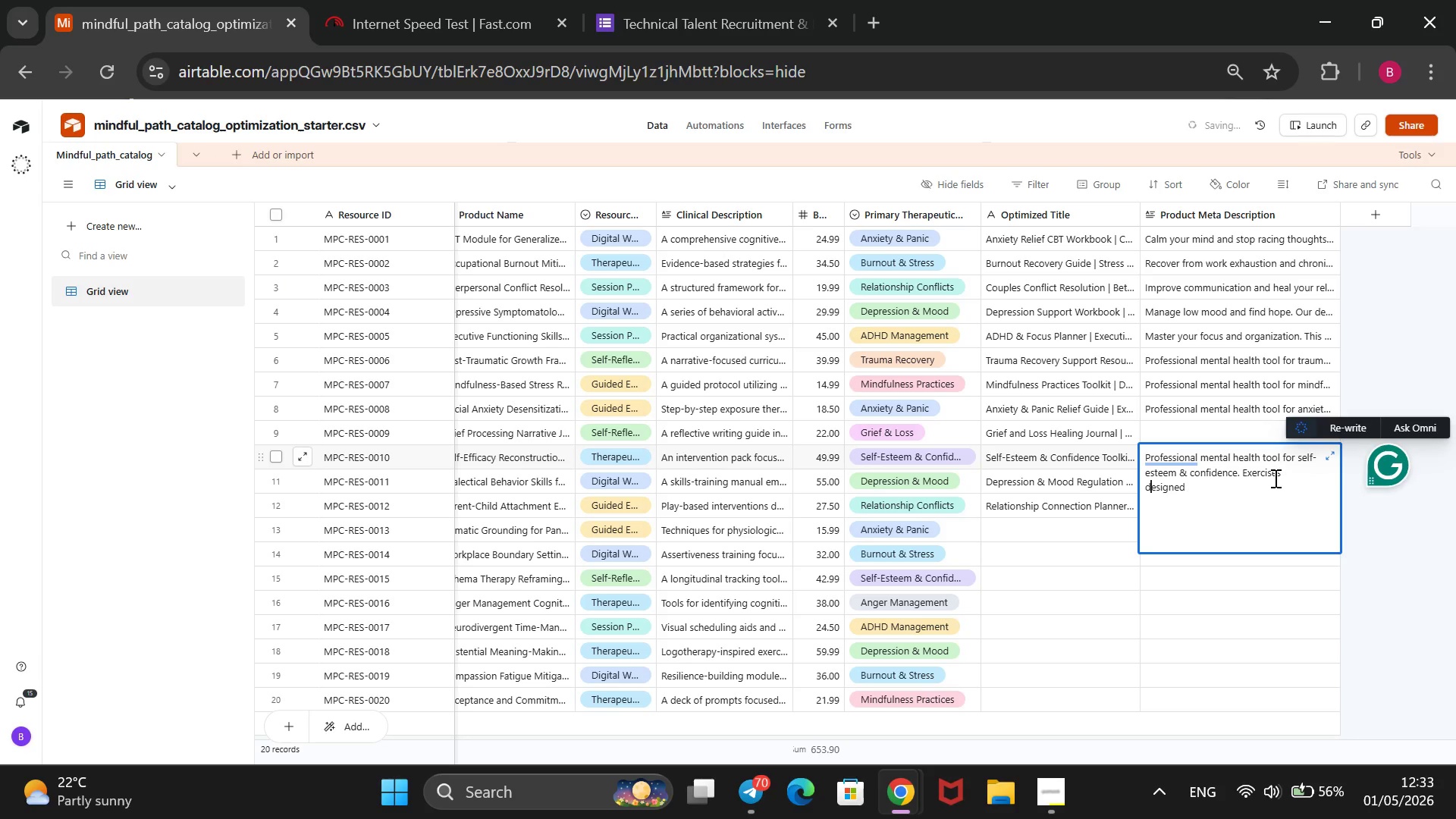 
key(ArrowRight)
 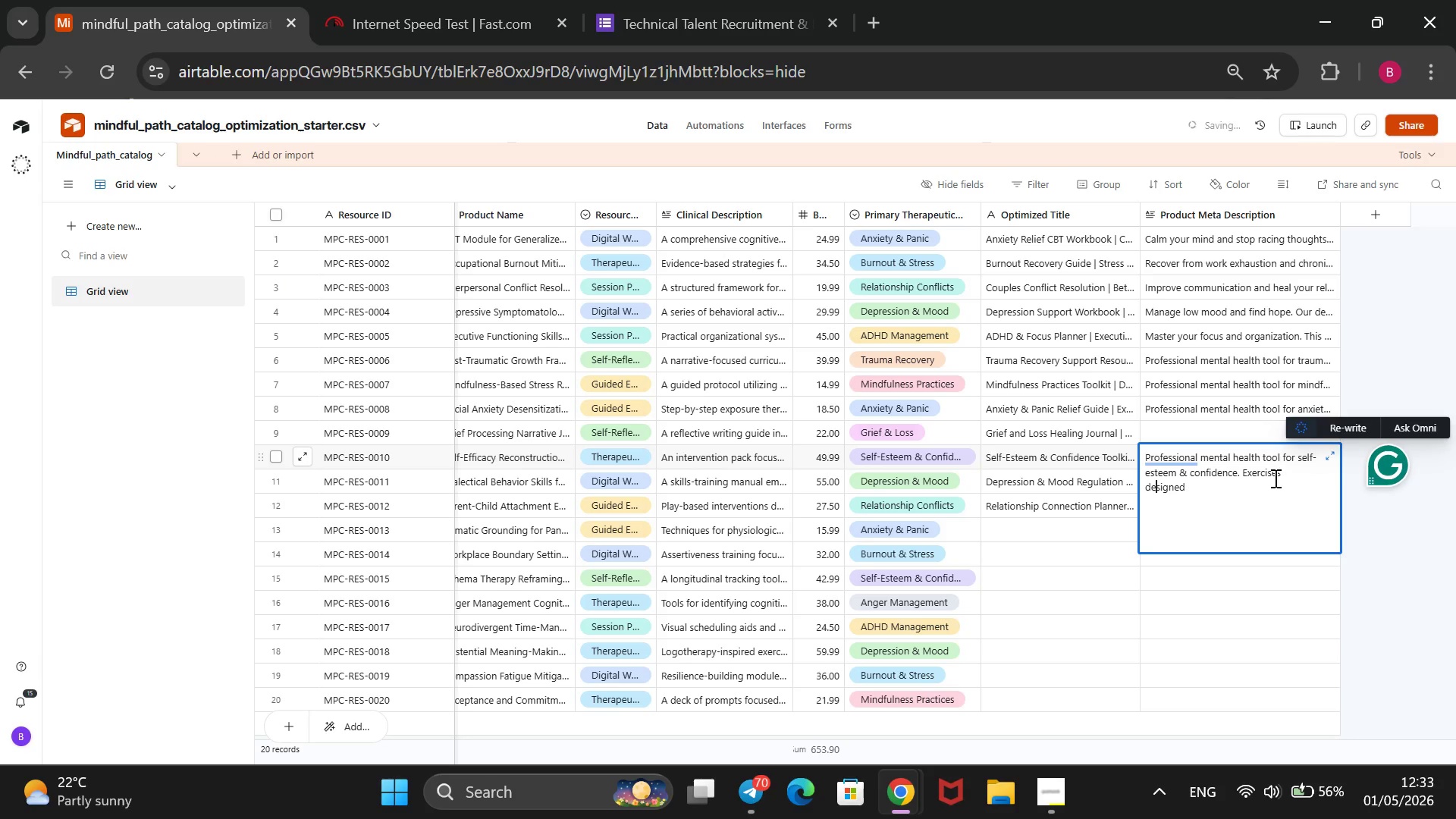 
key(ArrowRight)
 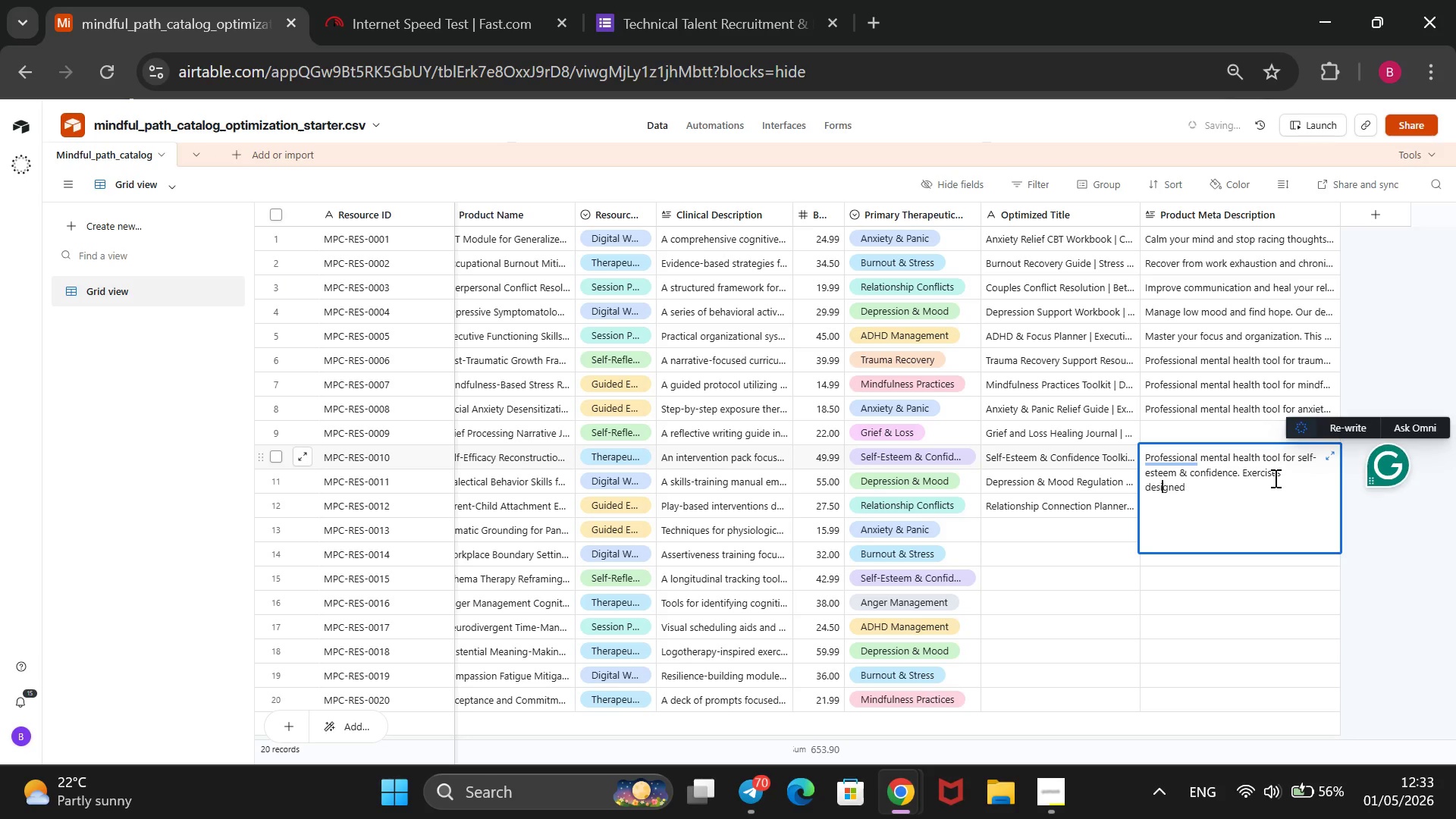 
key(ArrowRight)
 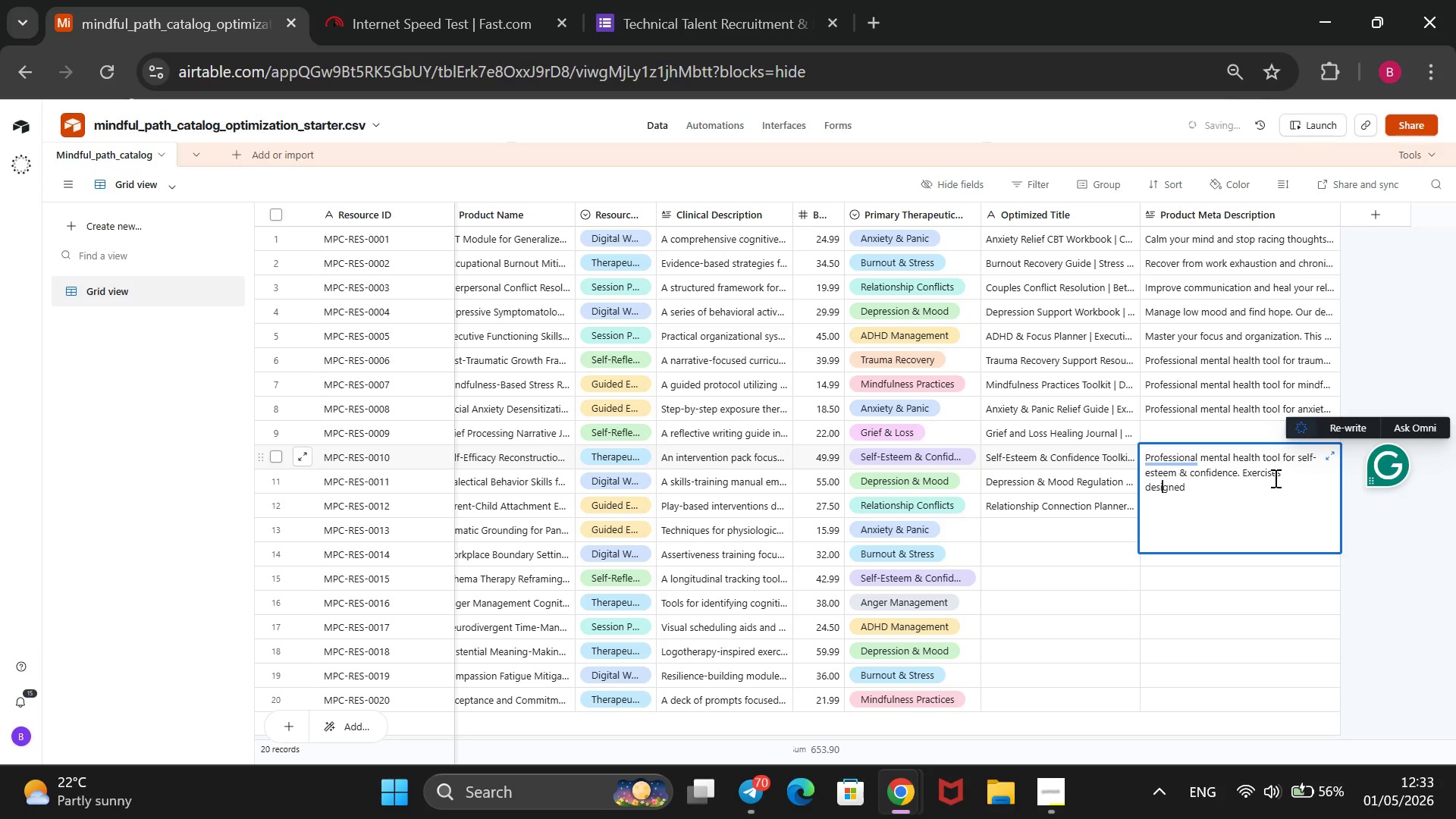 
key(ArrowRight)
 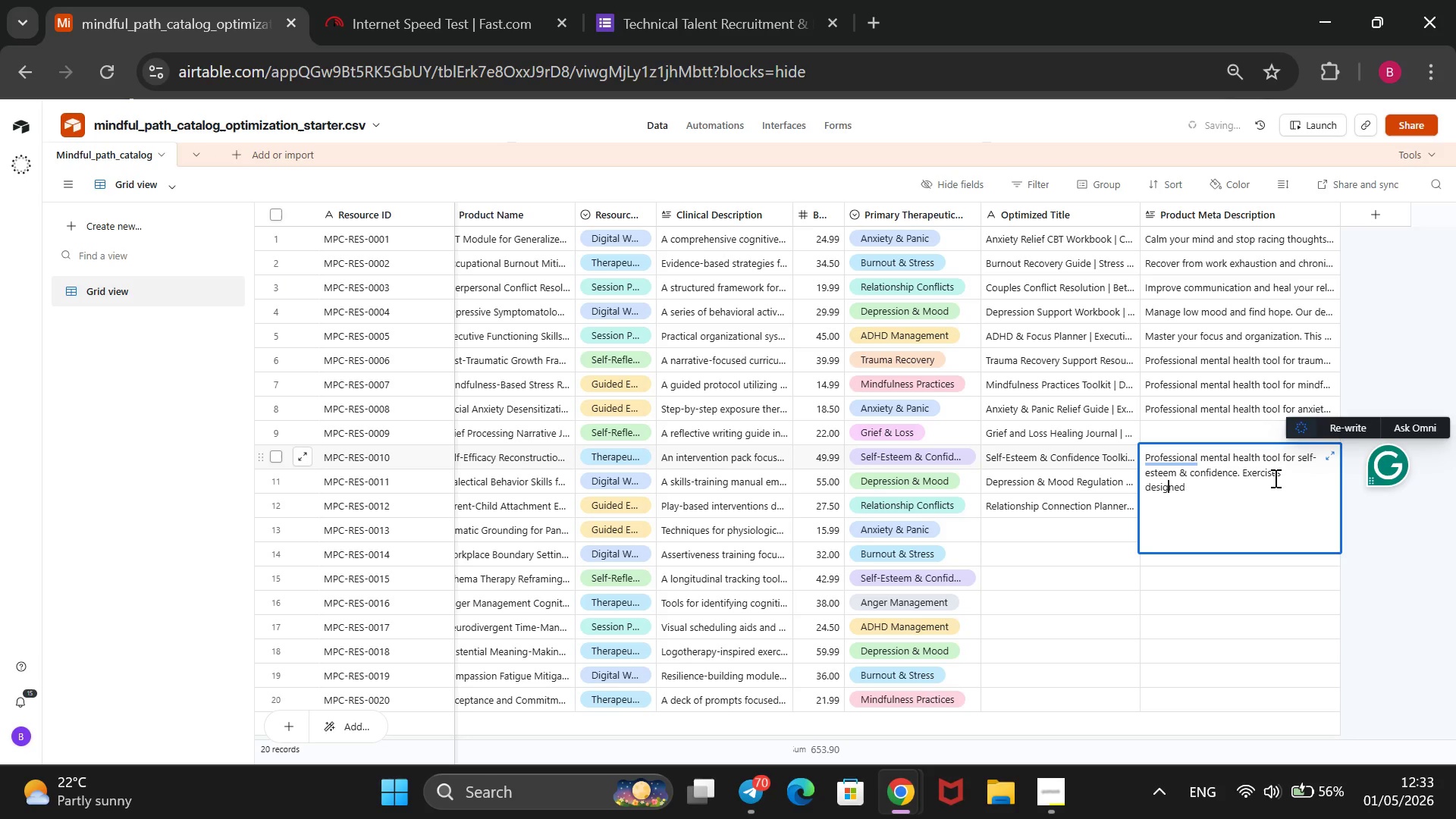 
key(ArrowRight)
 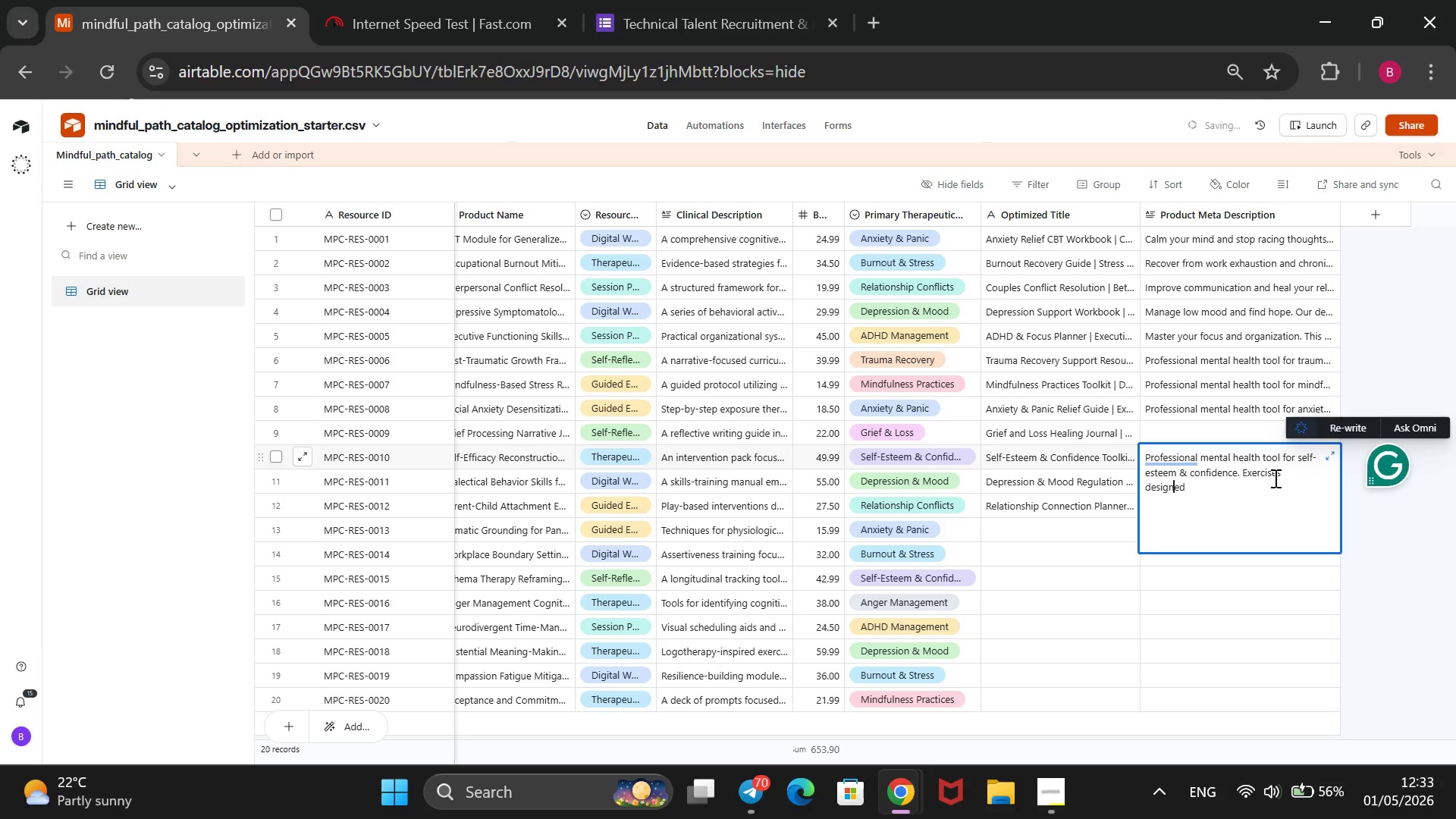 
key(ArrowRight)
 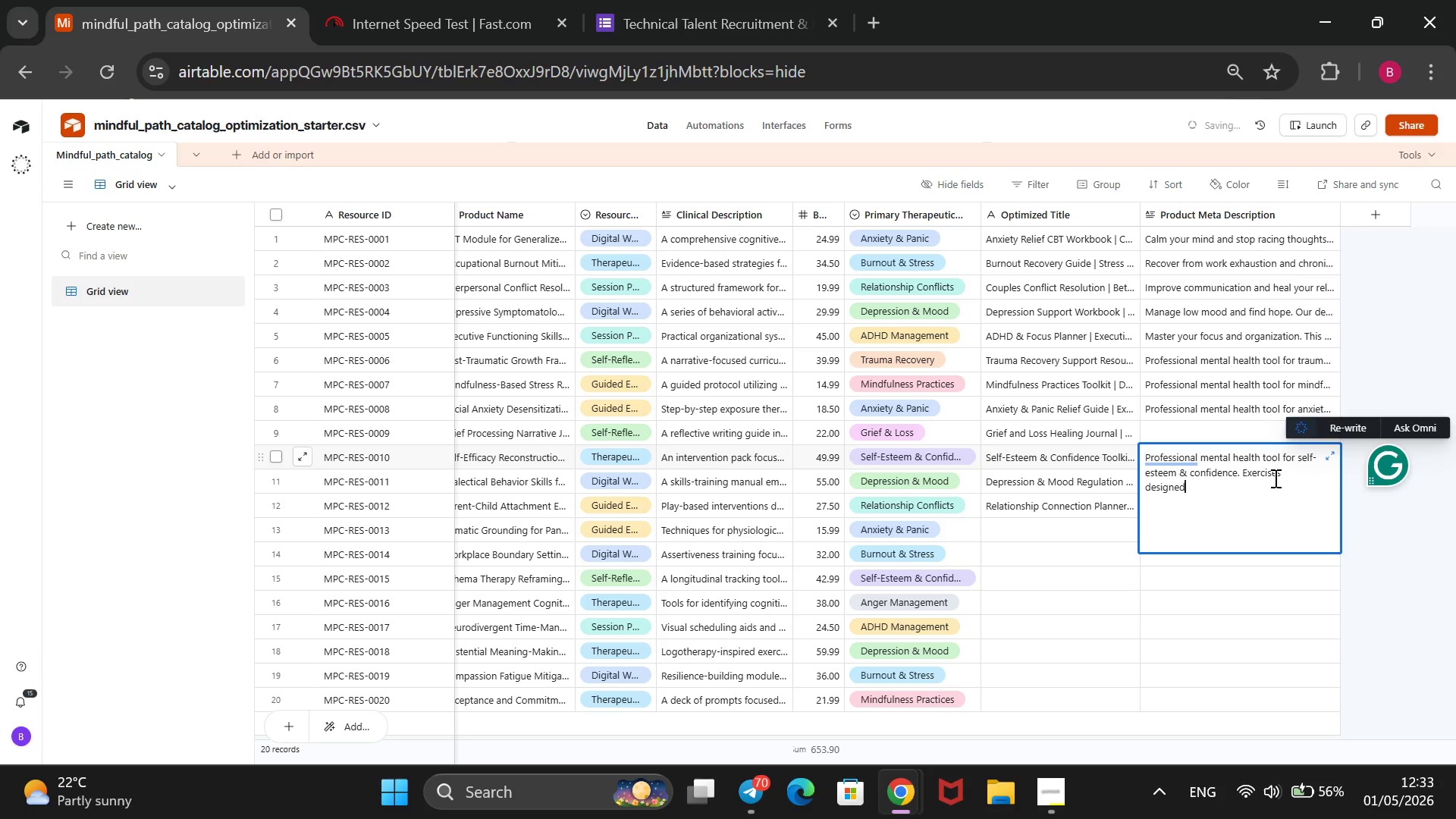 
key(ArrowRight)
 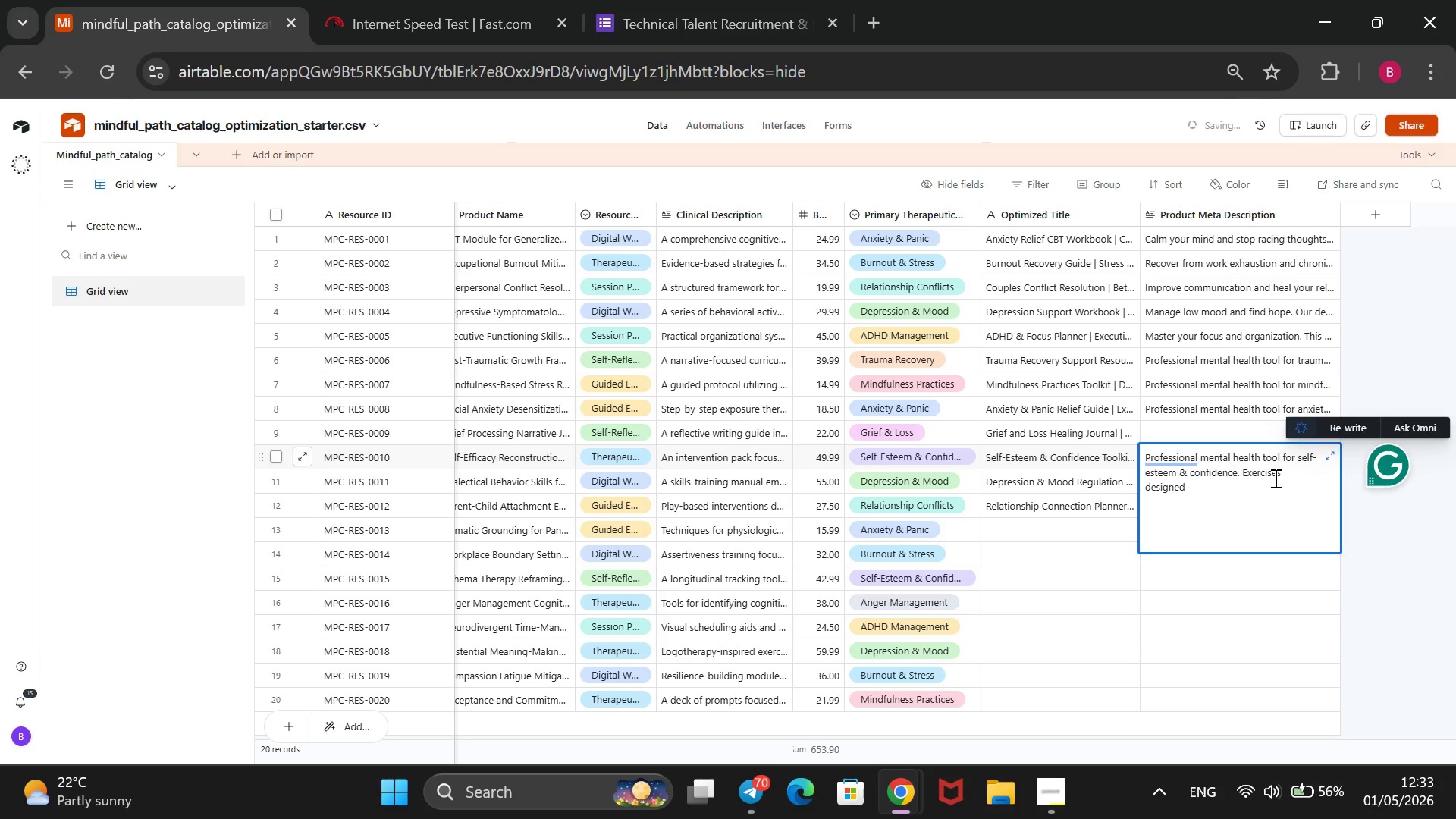 
type( to silence.)
key(Backspace)
type(.)
key(Backspace)
type( your inner )
 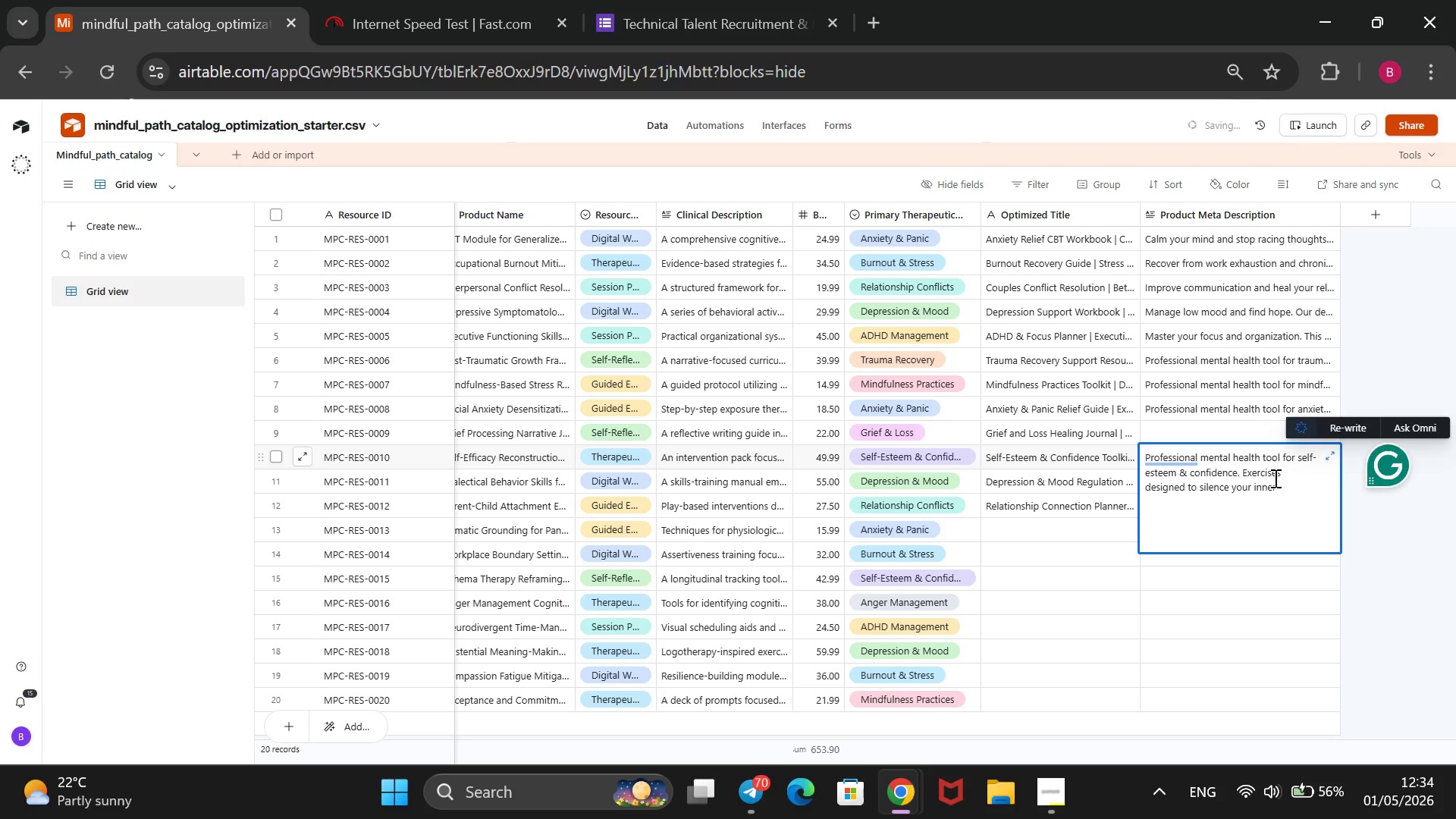 
type( critic and help you hi)
key(Backspace)
key(Backspace)
type(build )
 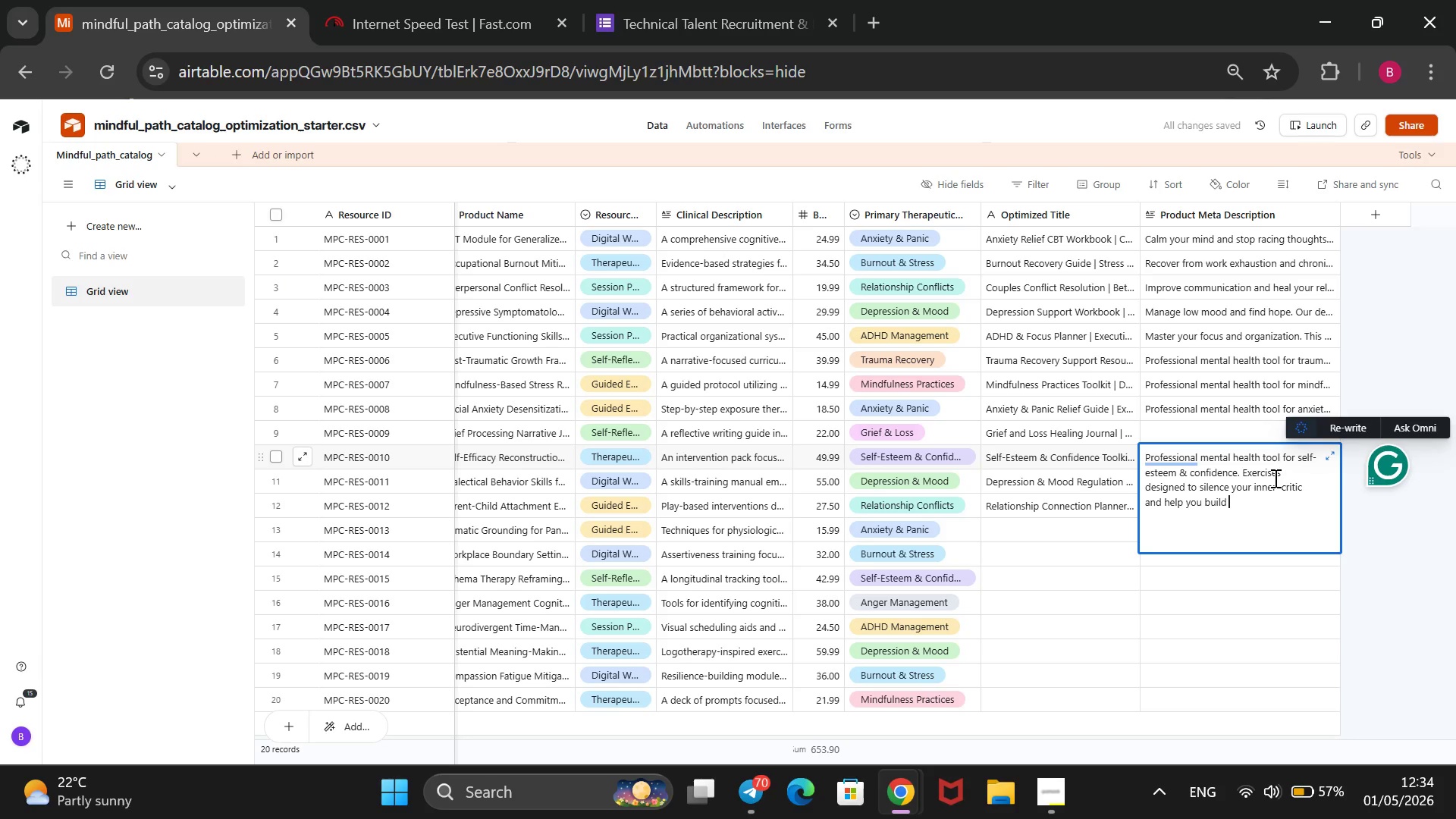 
wait(9.62)
 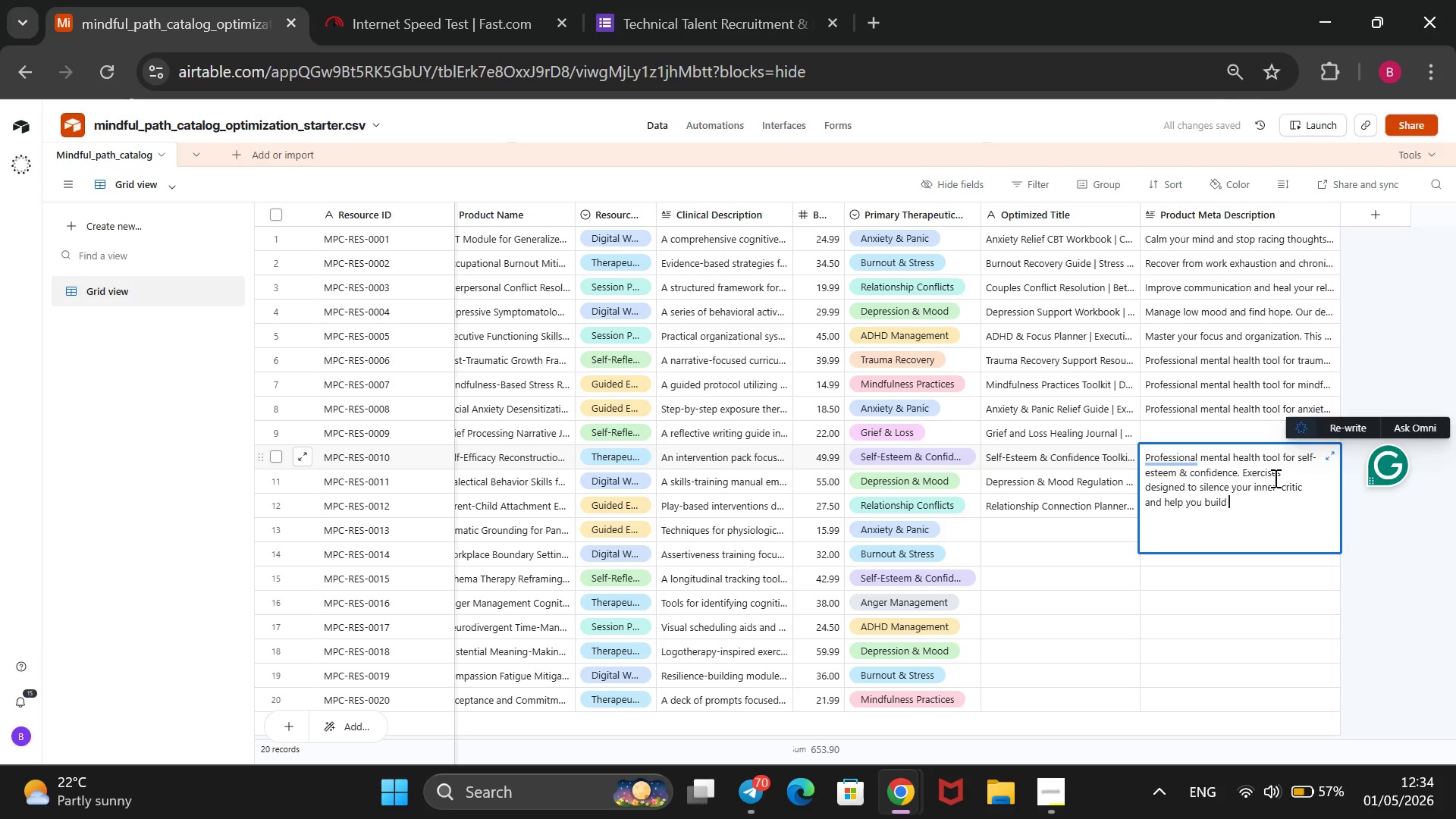 
type(a postive self-identity)
 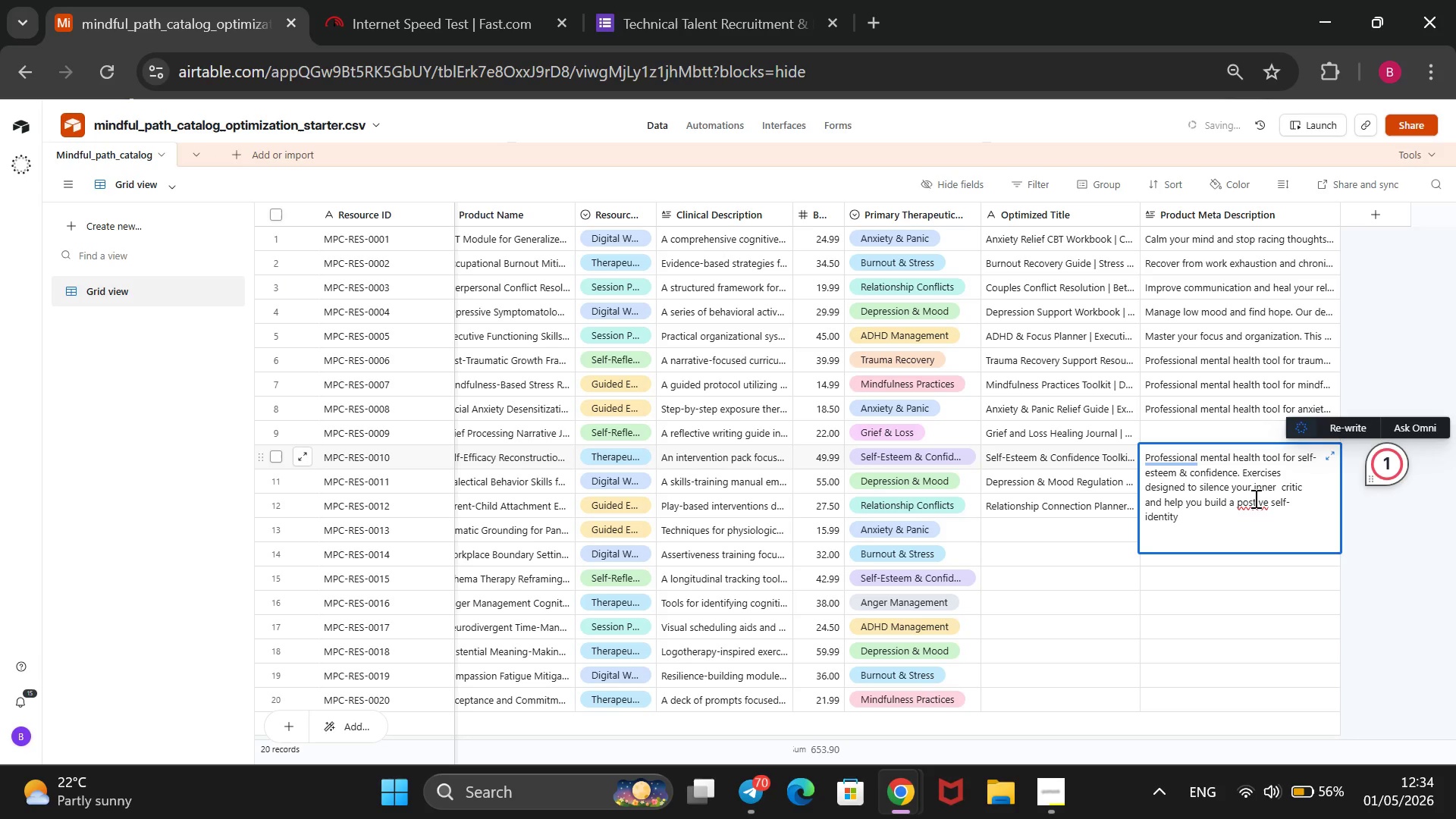 
wait(6.67)
 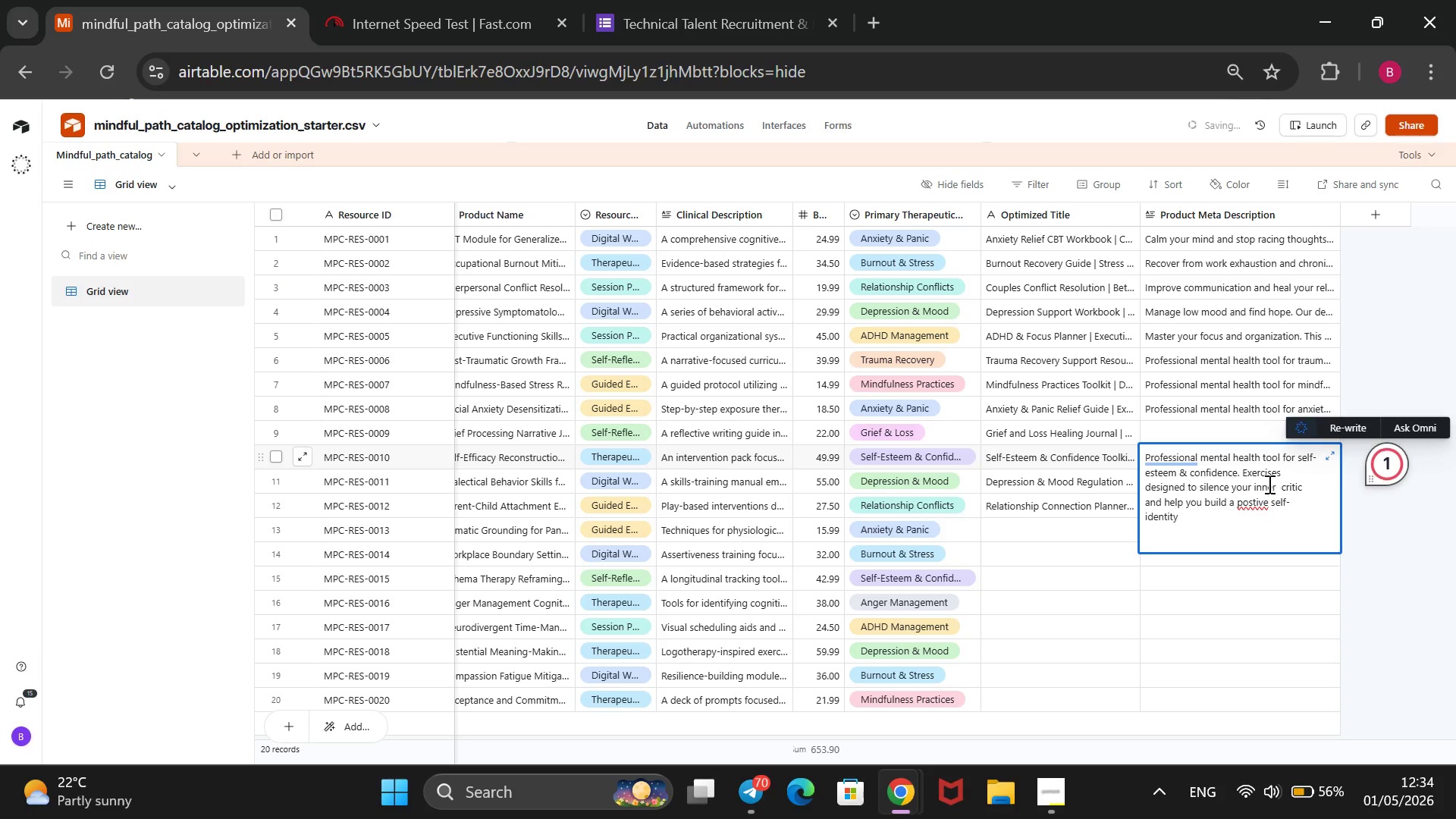 
left_click([1252, 499])
 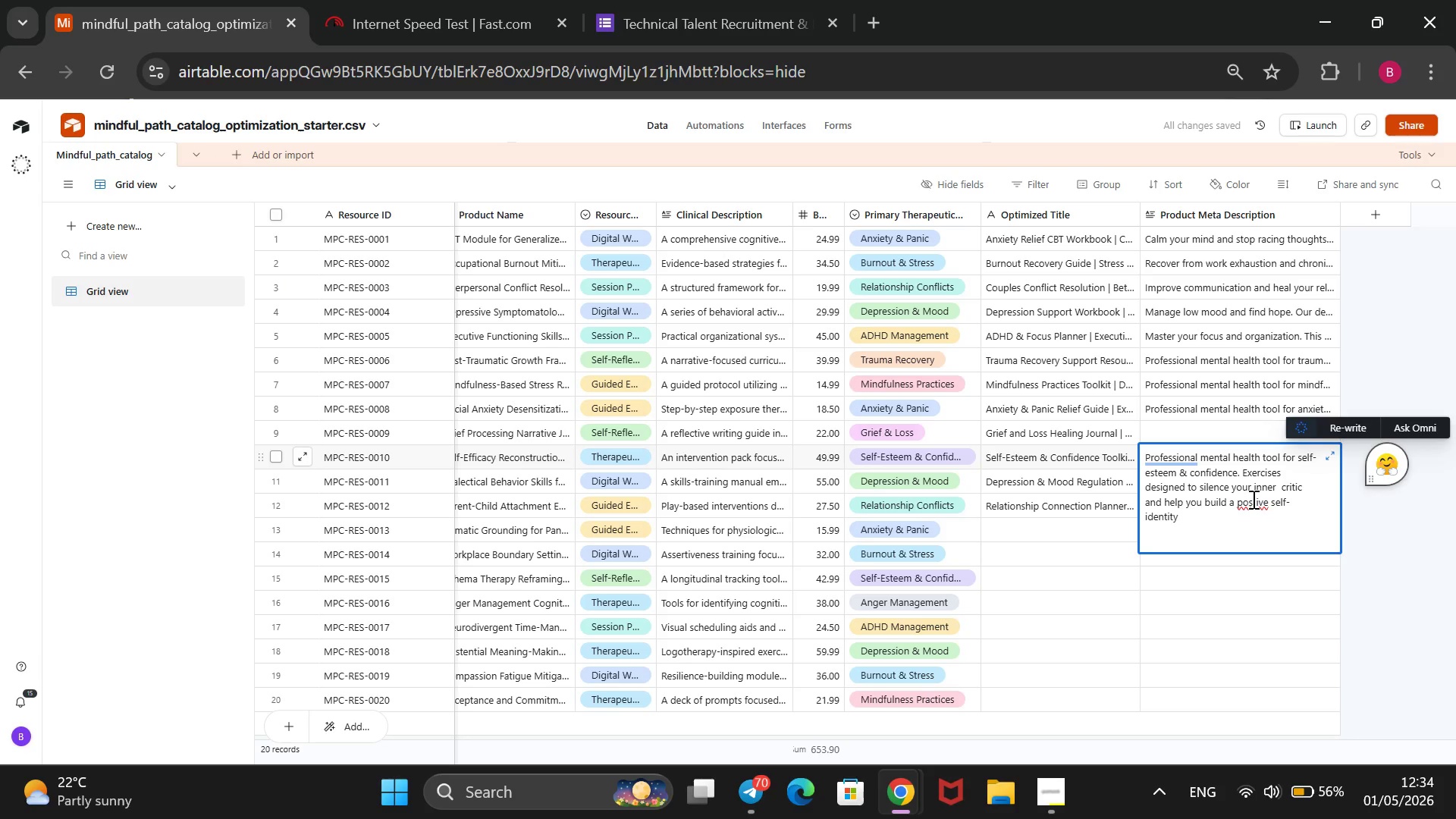 
key(I)
 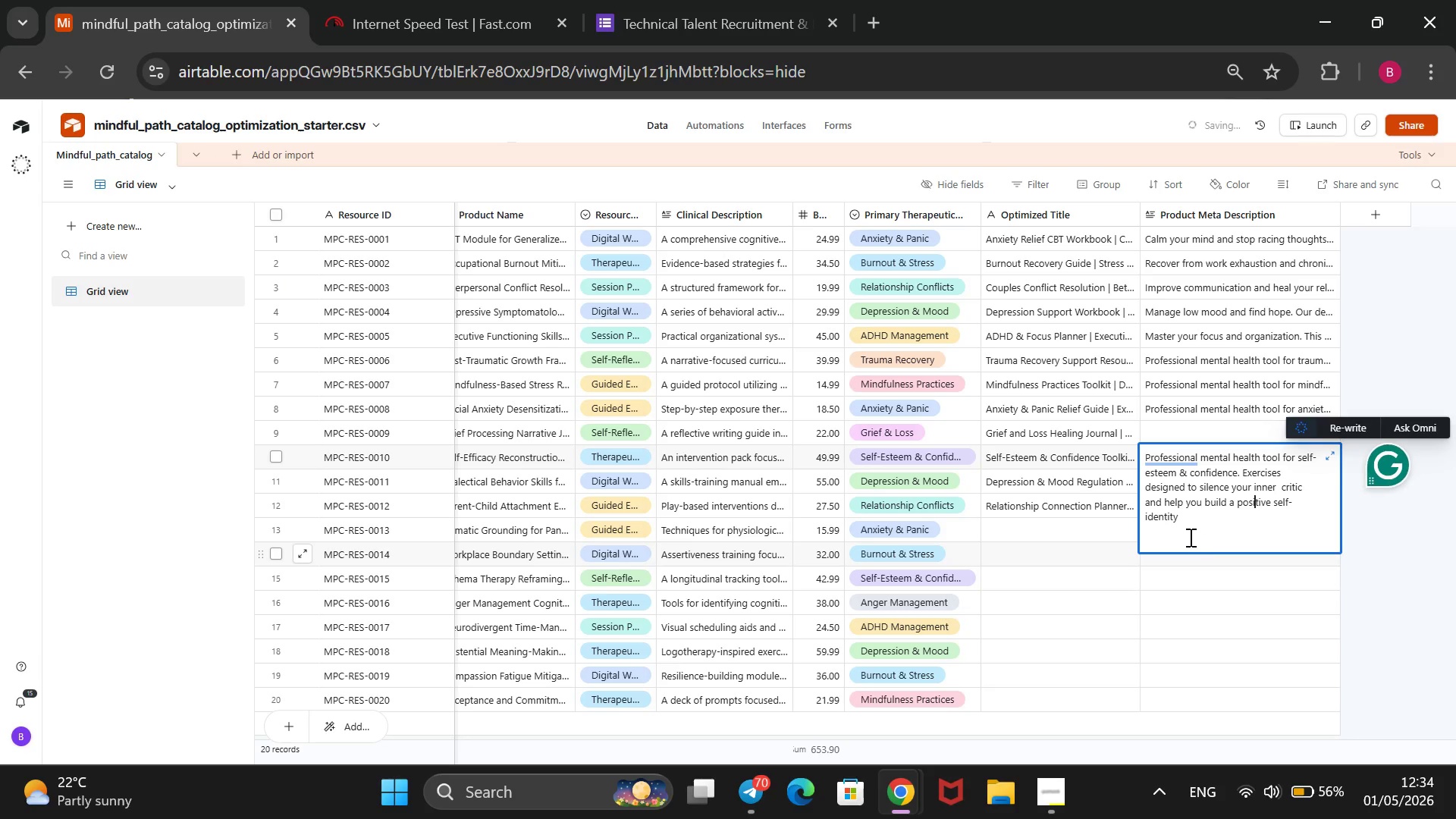 
left_click([1185, 527])
 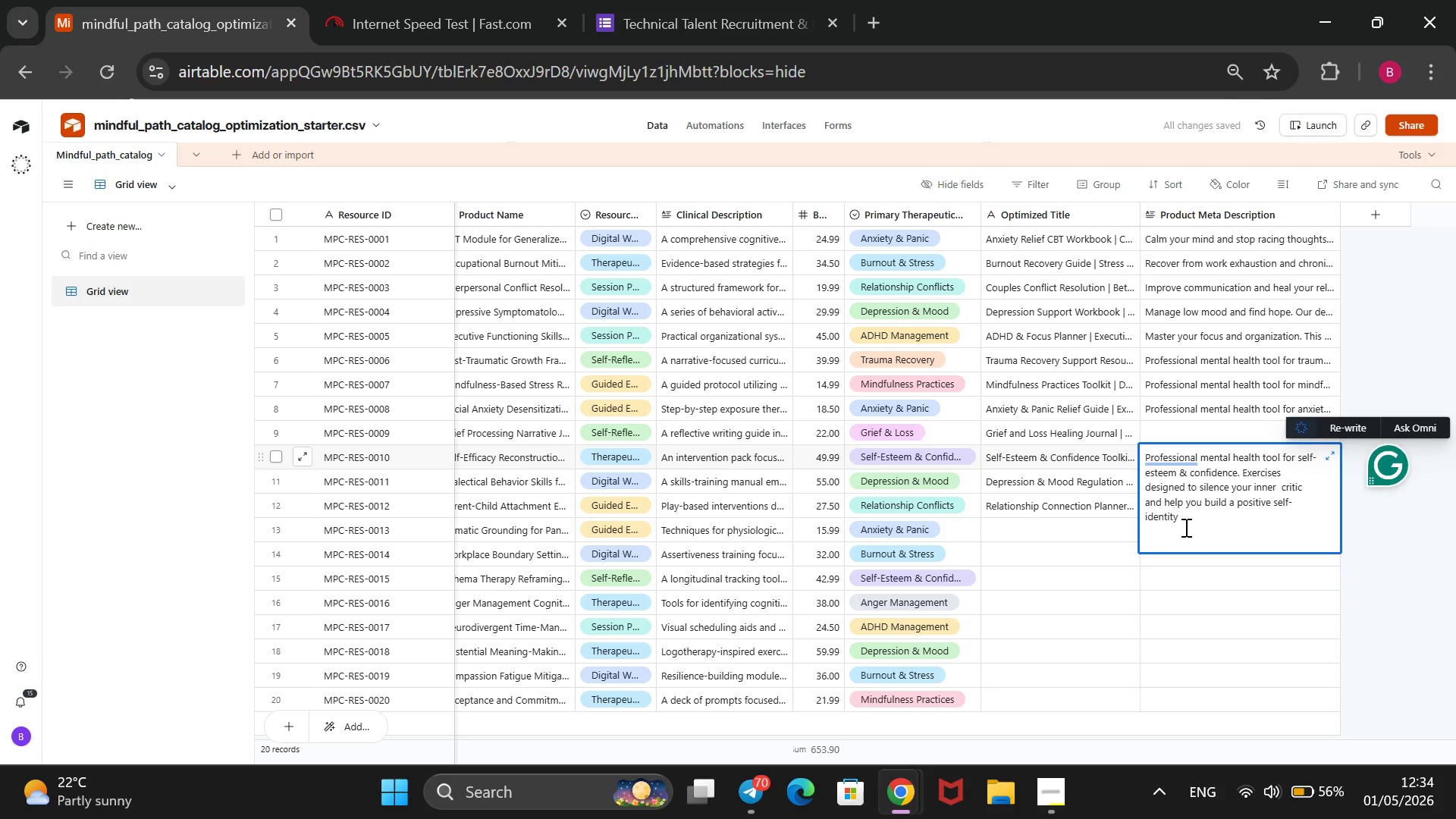 
key(Backspace)
 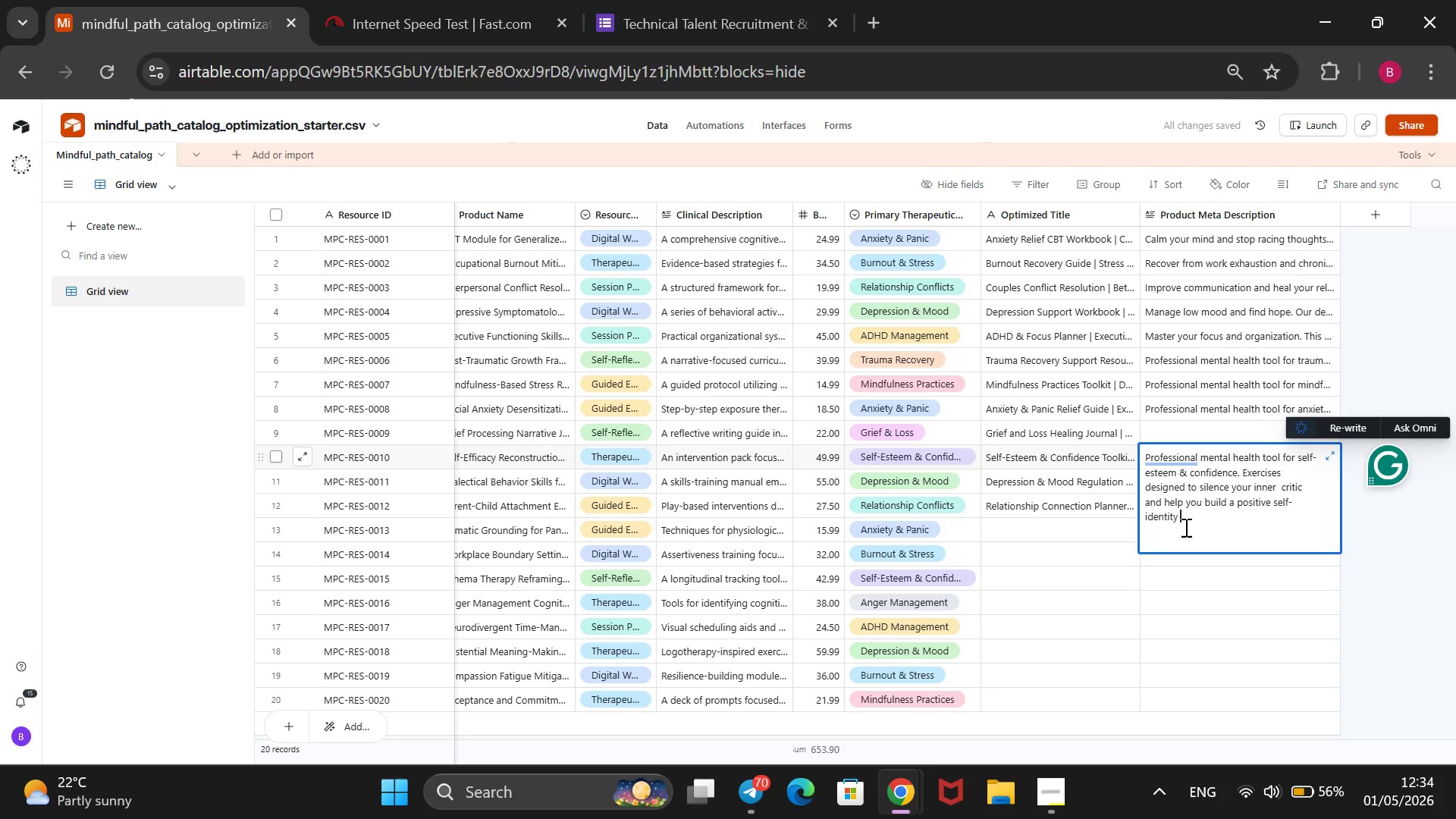 
key(Period)
 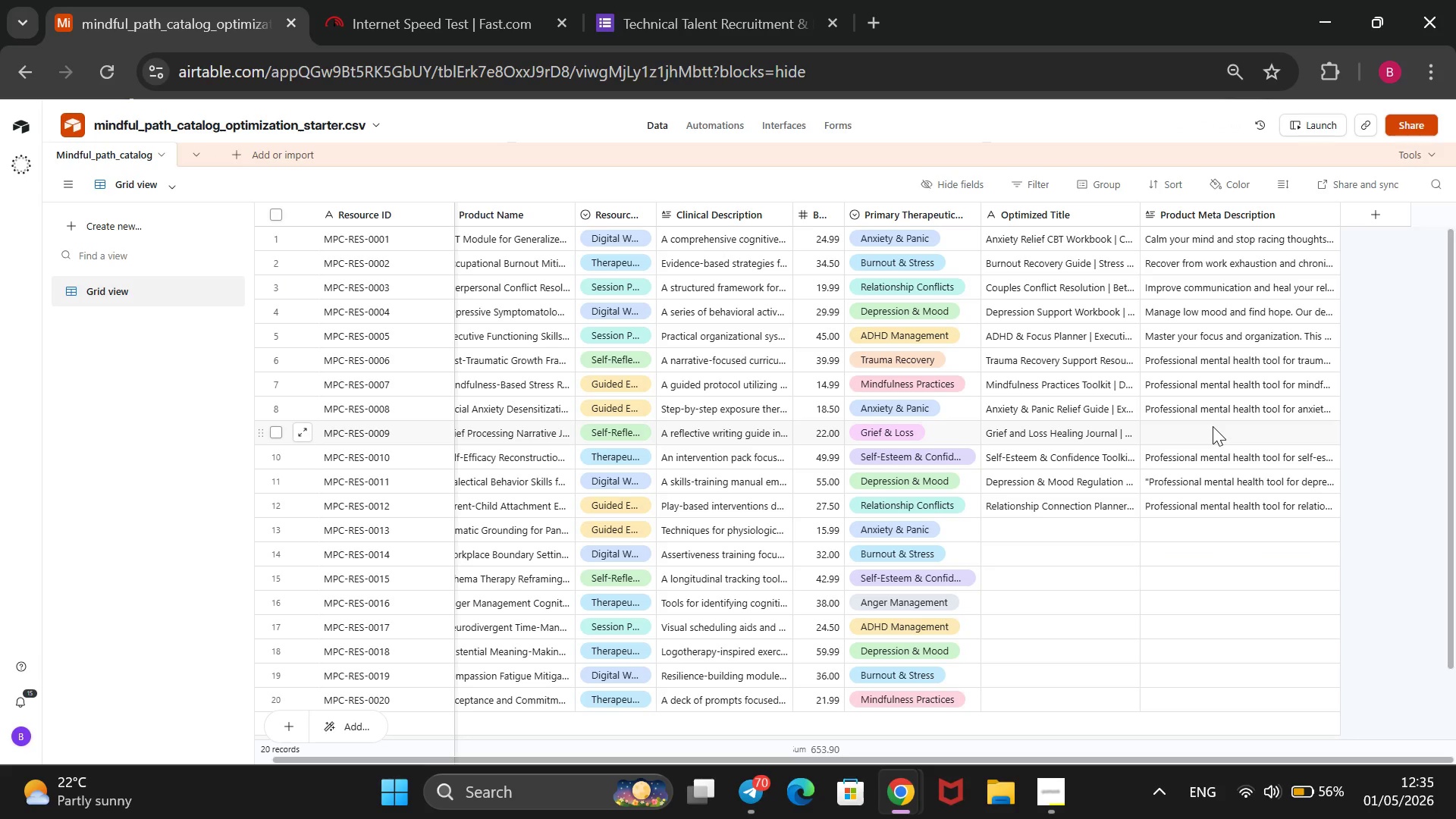 
wait(16.16)
 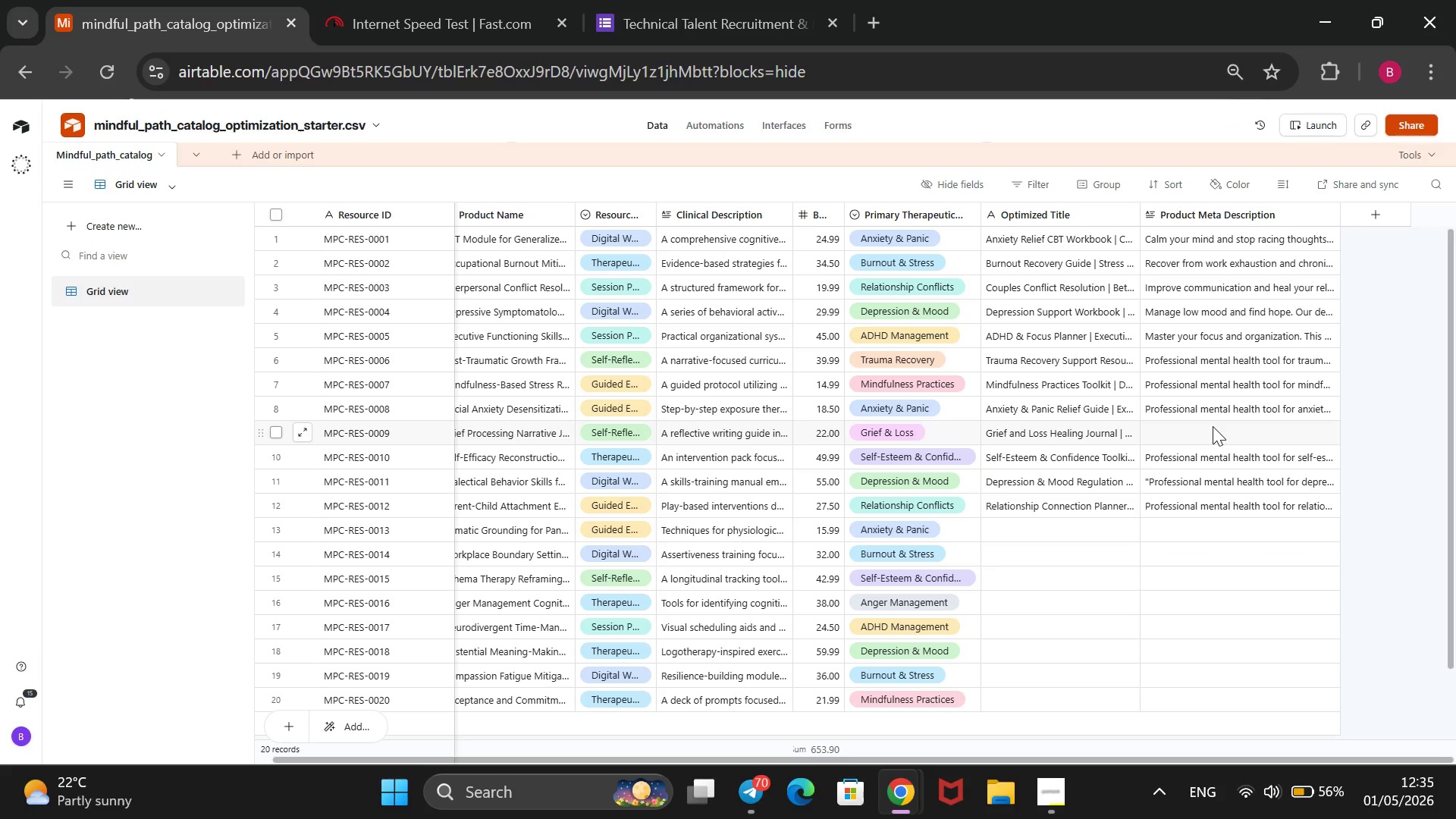 
type(Professsional )
key(Backspace)
key(Backspace)
key(Backspace)
key(Backspace)
key(Backspace)
key(Backspace)
key(Backspace)
key(Backspace)
type(sional mentla )
key(Backspace)
key(Backspace)
key(Backspace)
type(al health tool for grief loss)
key(Backspace)
key(Backspace)
key(Backspace)
key(Backspace)
type(& loss. A comprehensive )
key(Backspace)
key(Backspace)
type(passional)
key(Backspace)
type(te guide to procession)
key(Backspace)
key(Backspace)
type(ng mourning)
 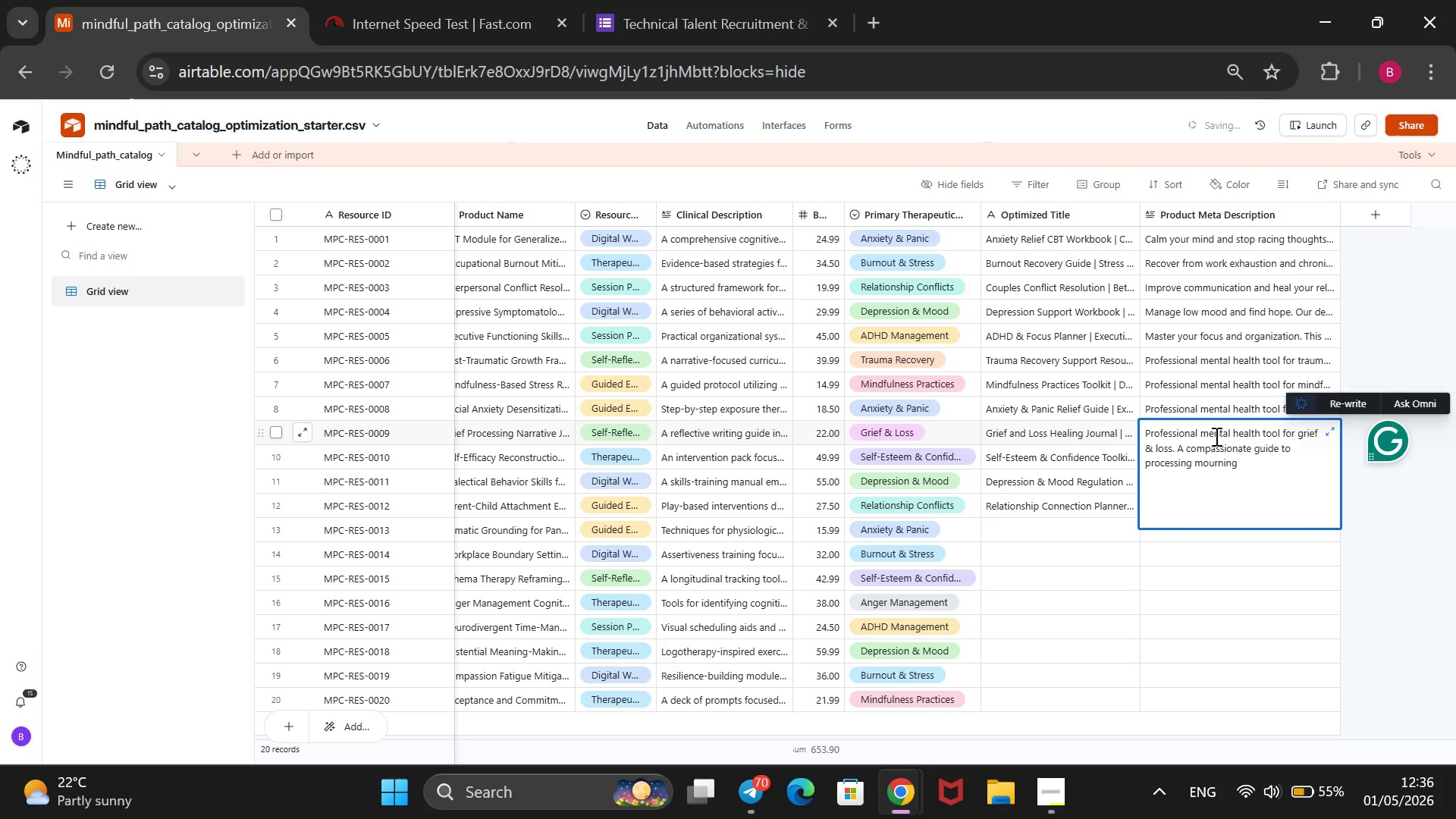 
type(. finding meaning, and navigating the jout)
key(Backspace)
type(rney of bene)
 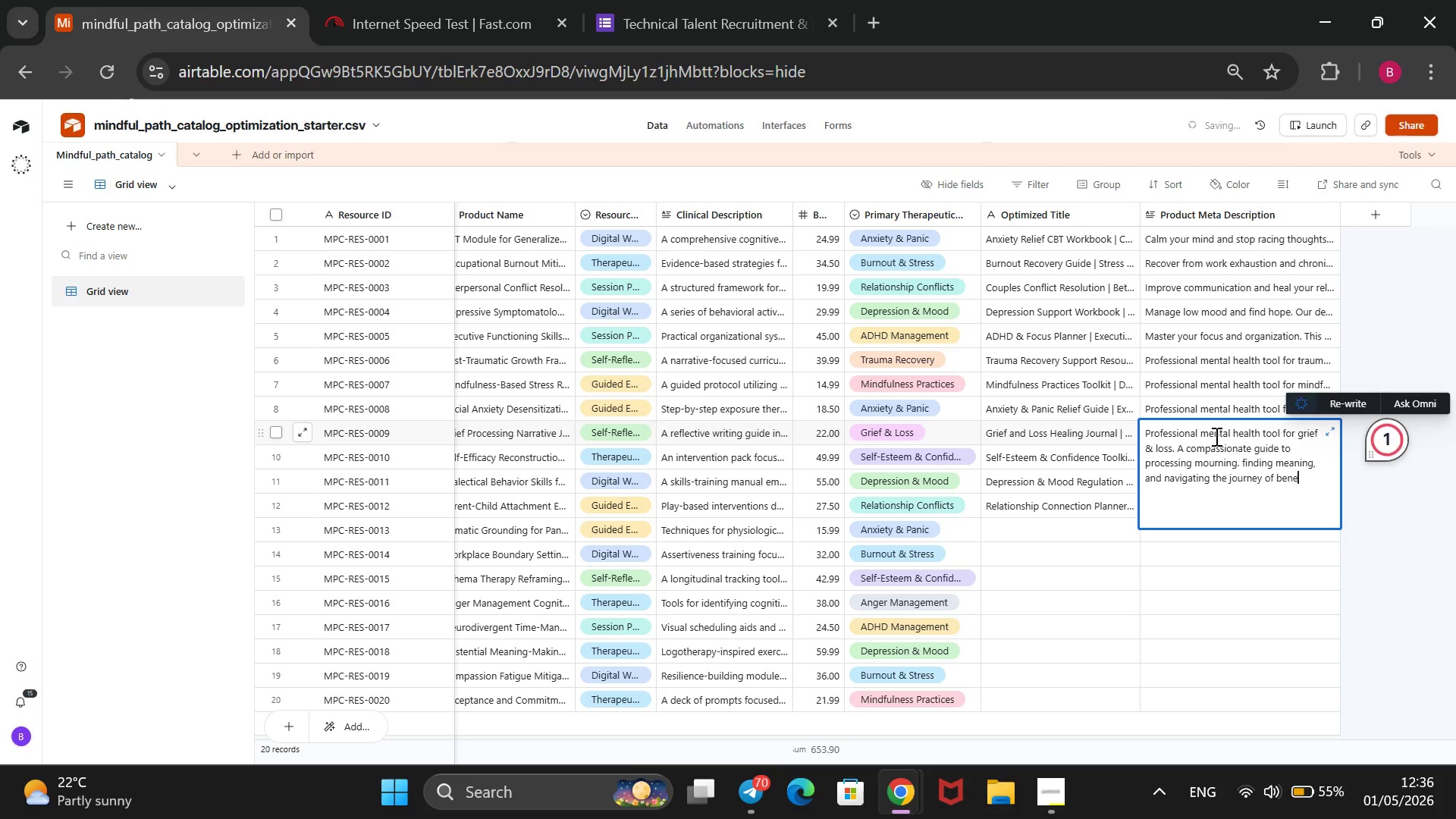 
key(Backspace)
key(Backspace)
type(reavement.@@)
 